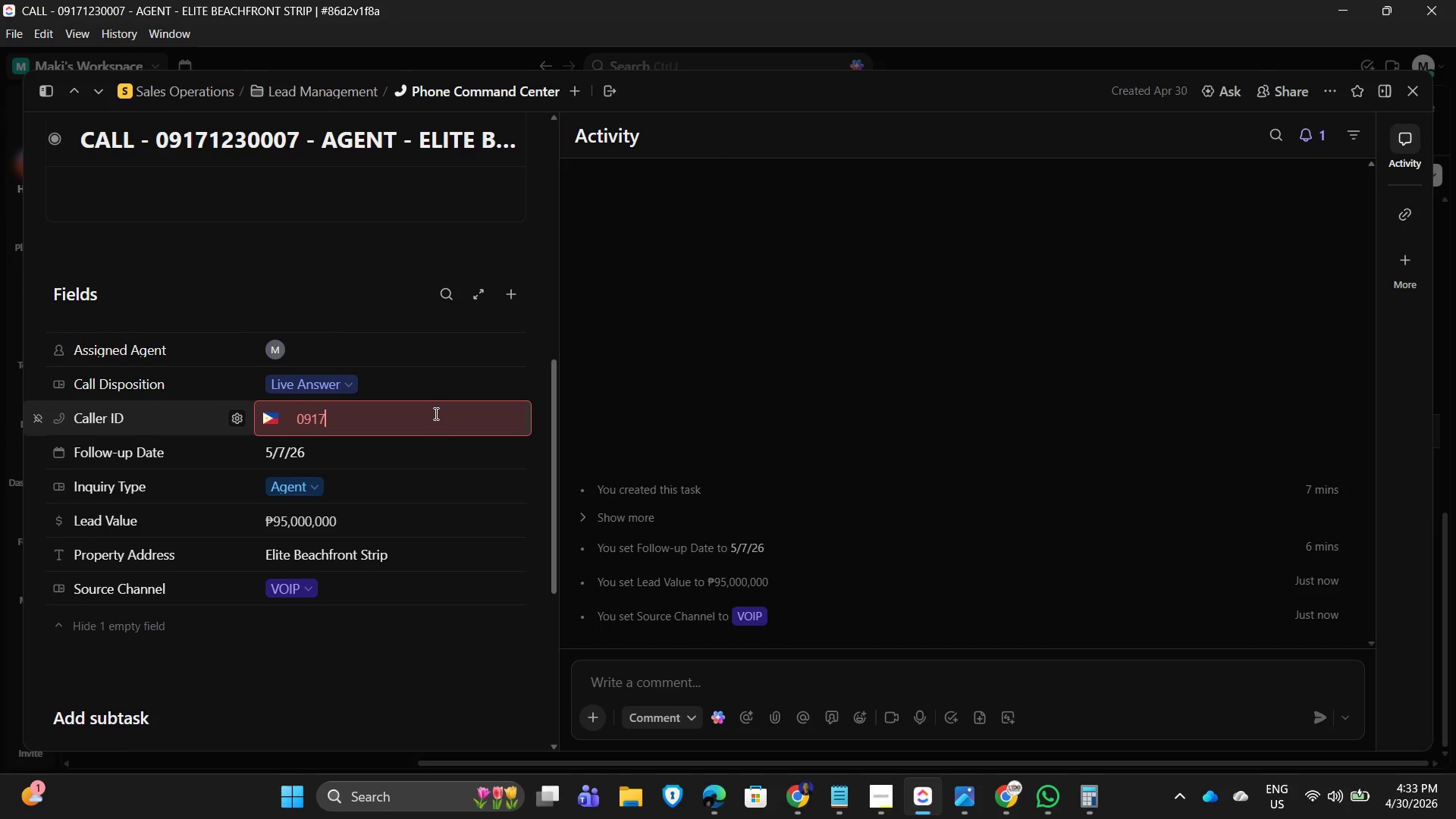 
key(Numpad1)
 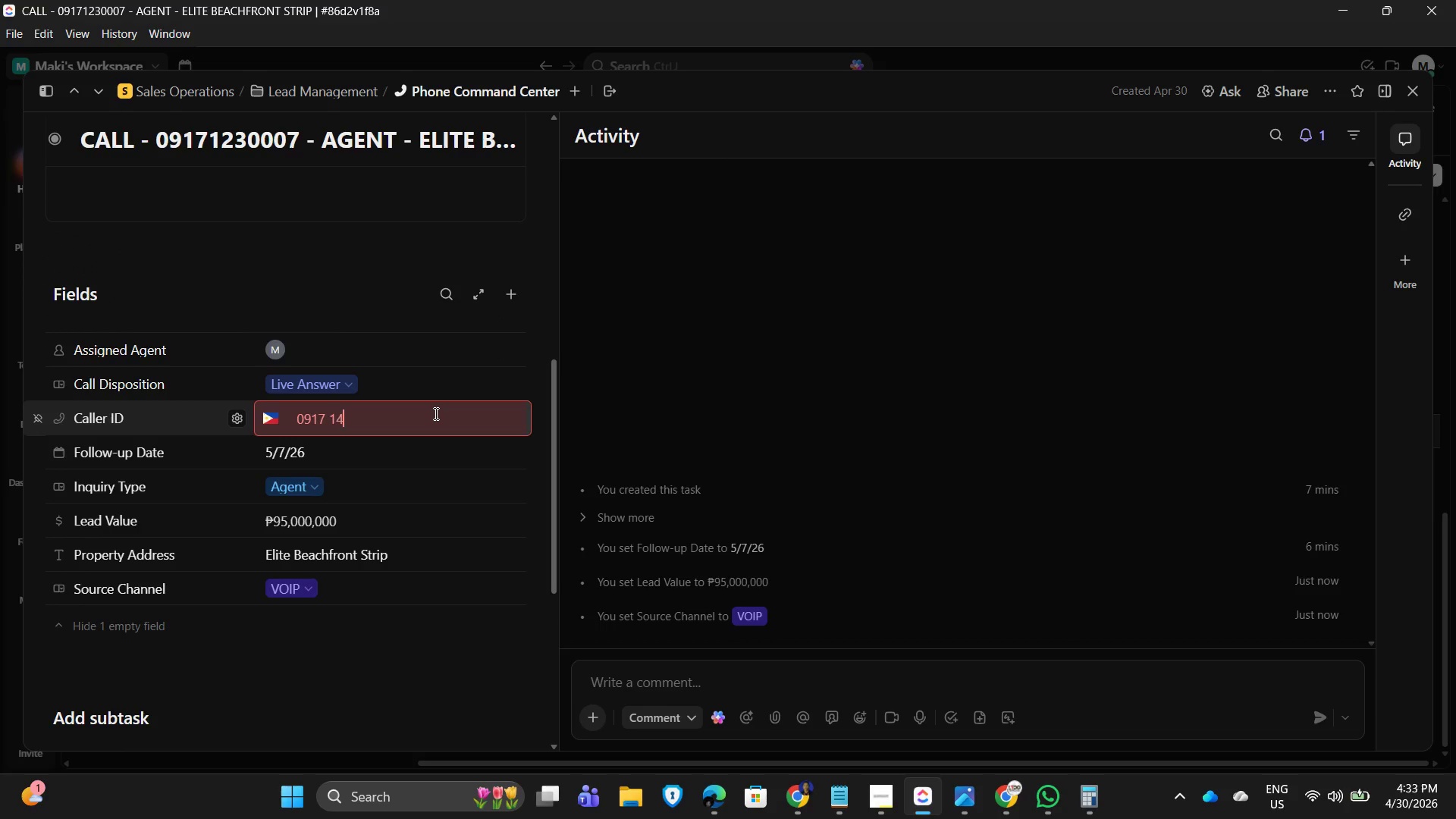 
key(Numpad4)
 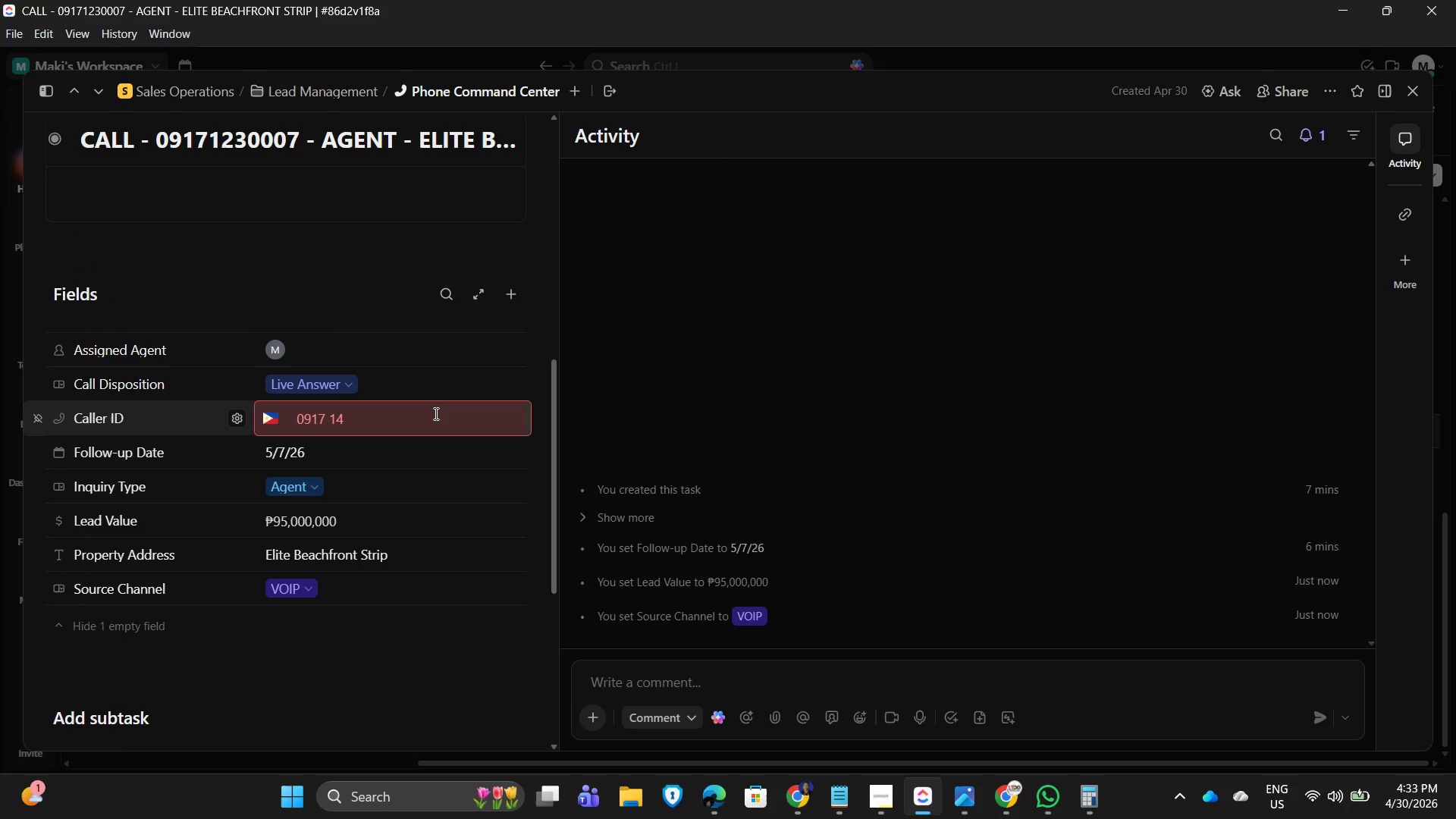 
key(Backspace)
 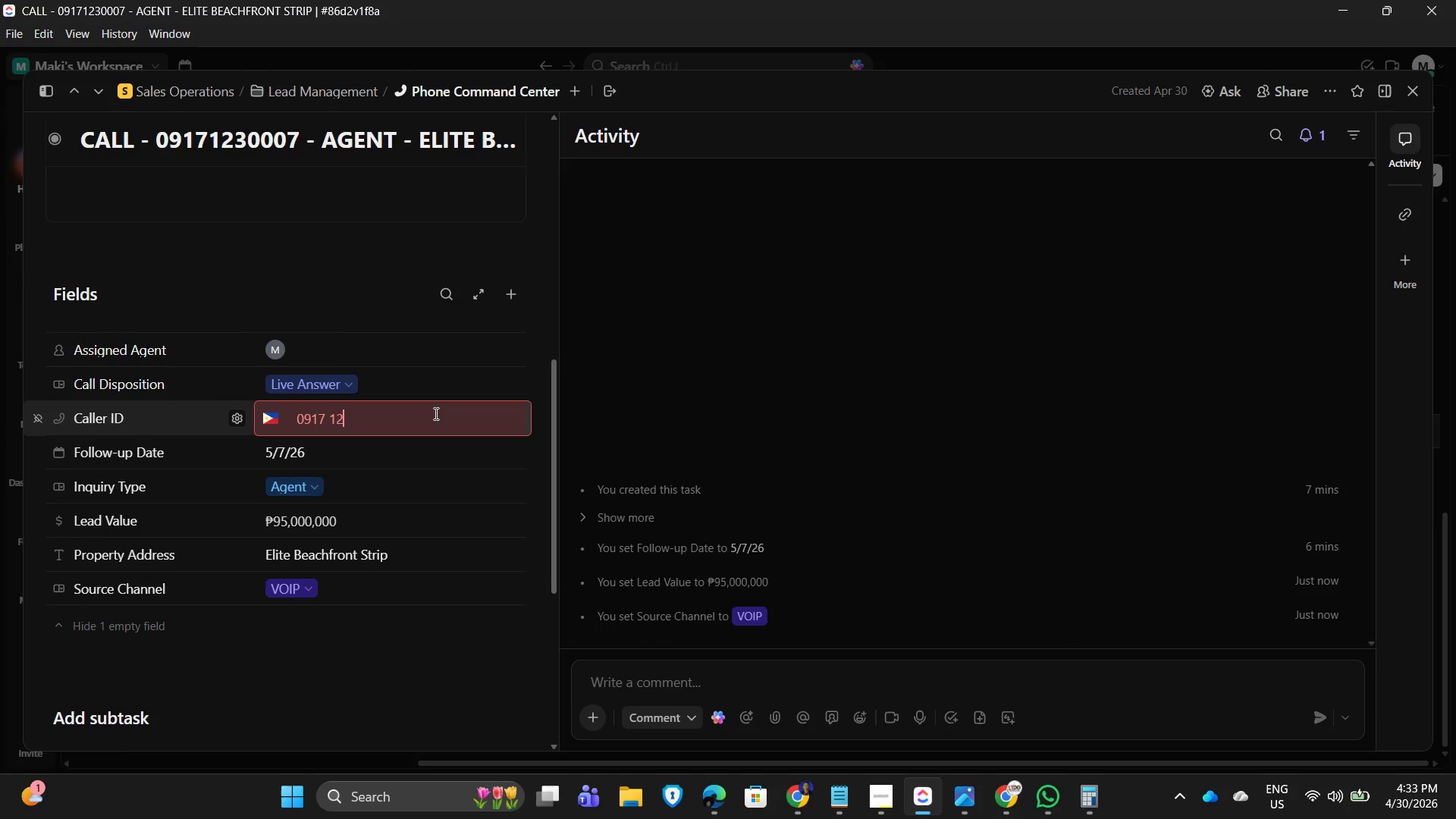 
key(Numpad2)
 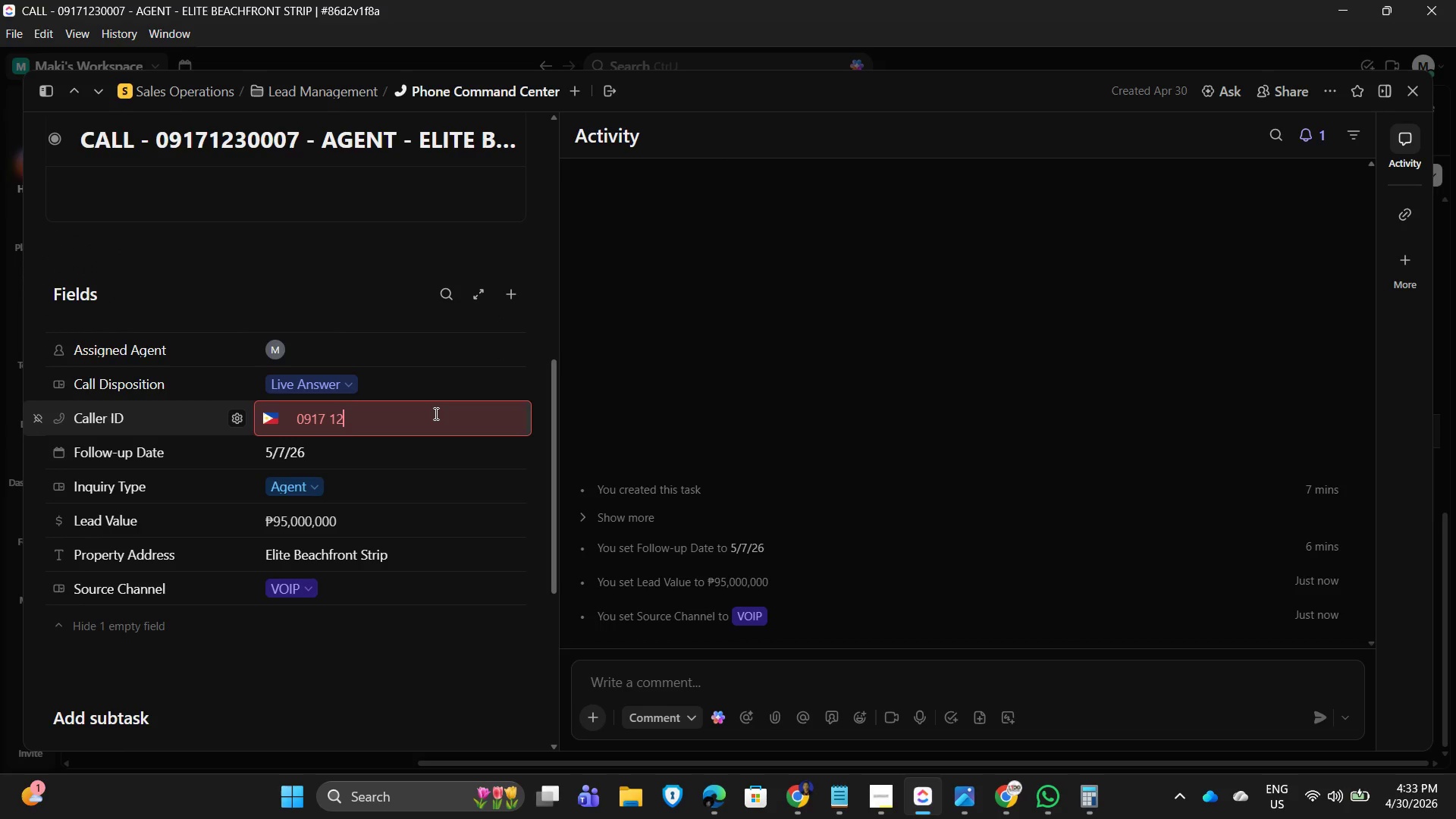 
key(Numpad3)
 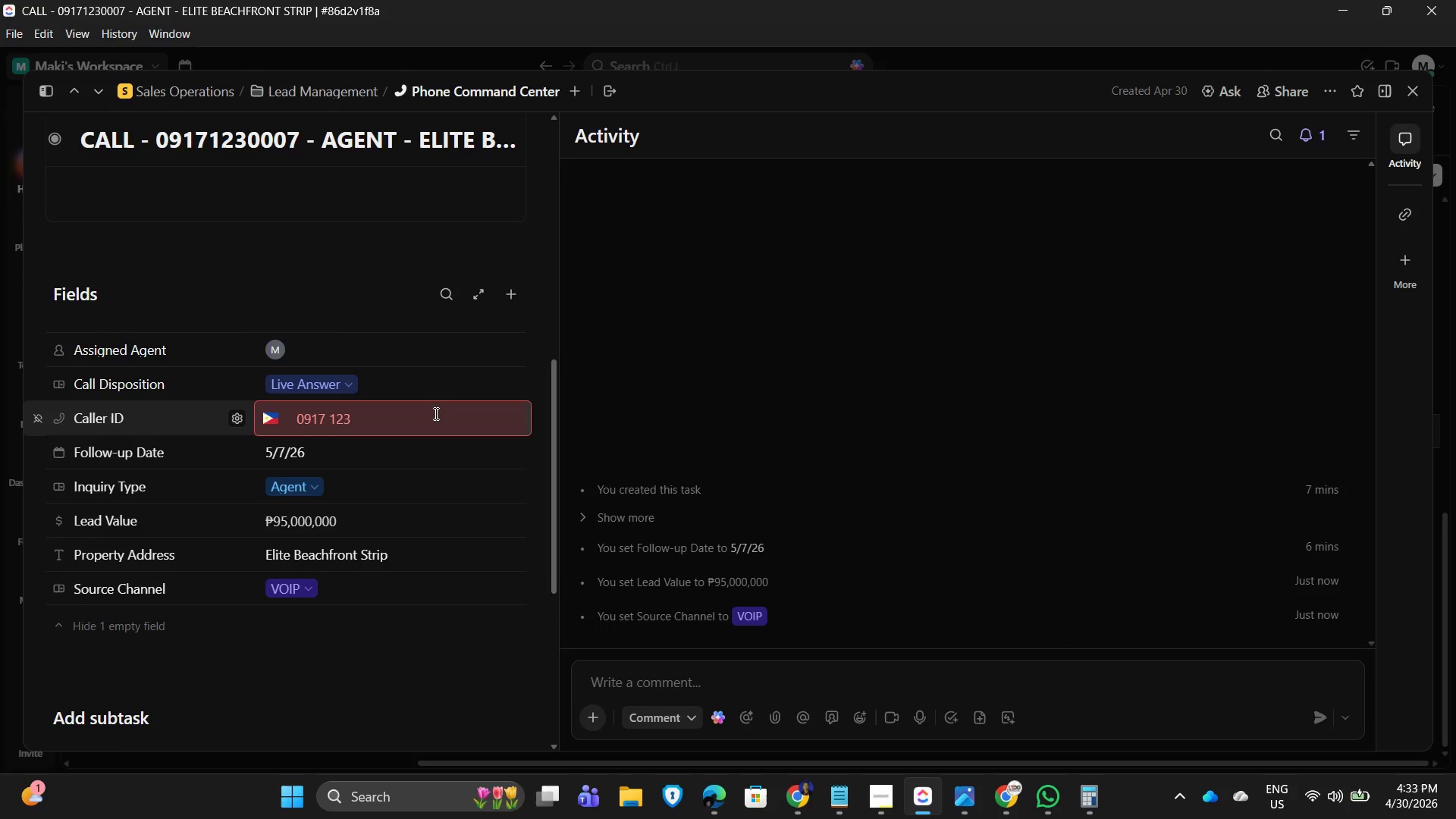 
key(Numpad0)
 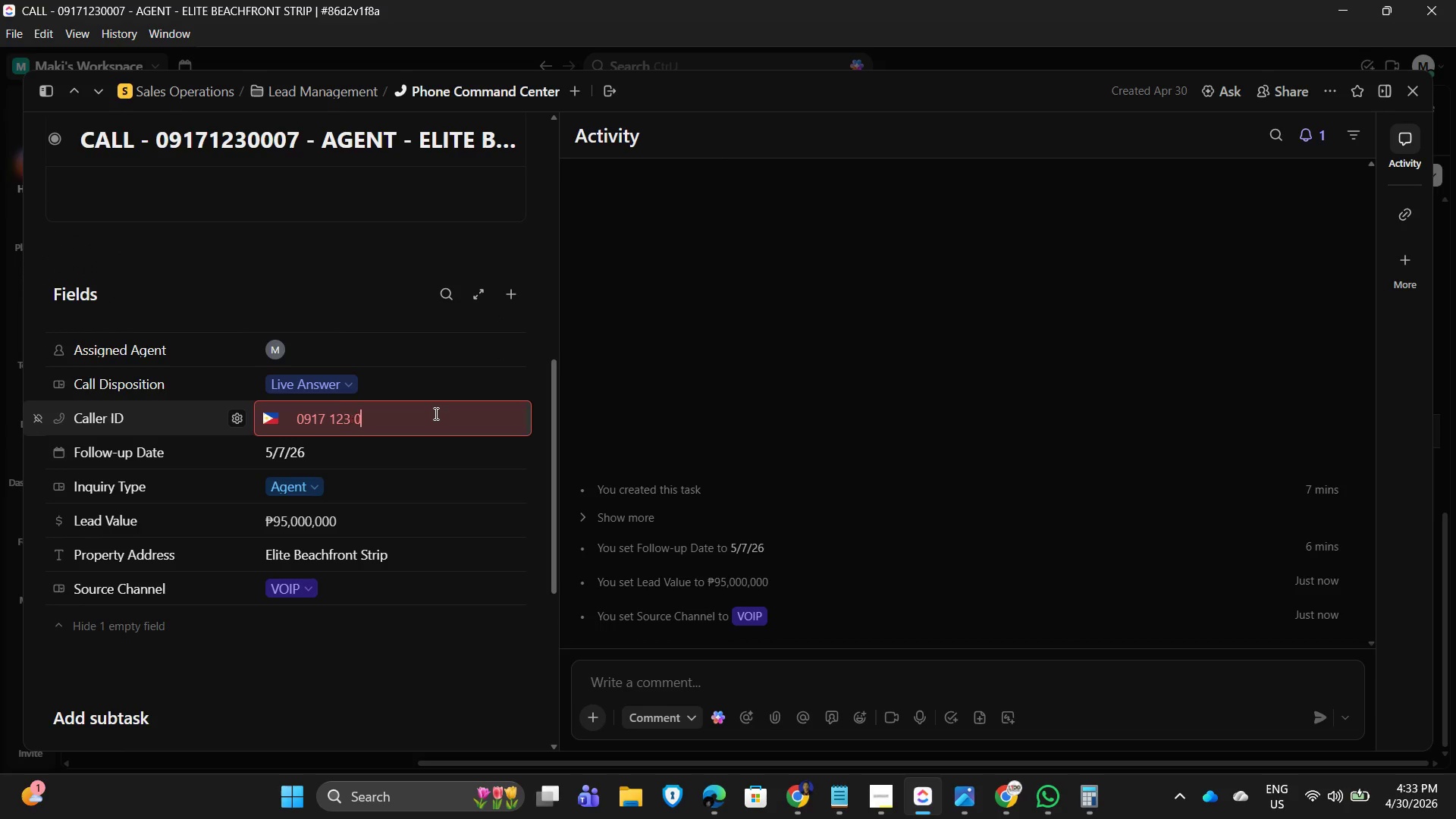 
key(Numpad0)
 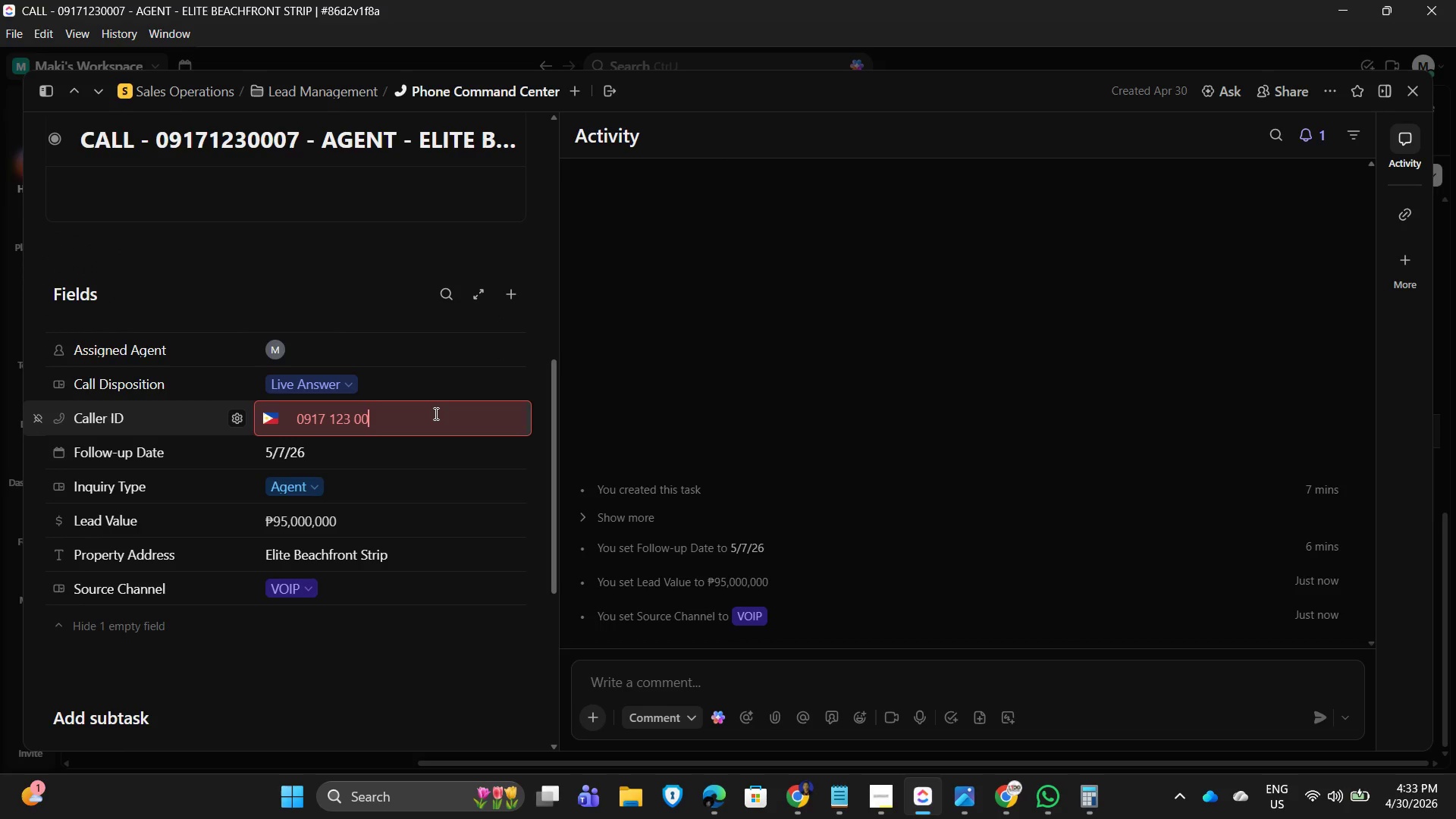 
key(Numpad0)
 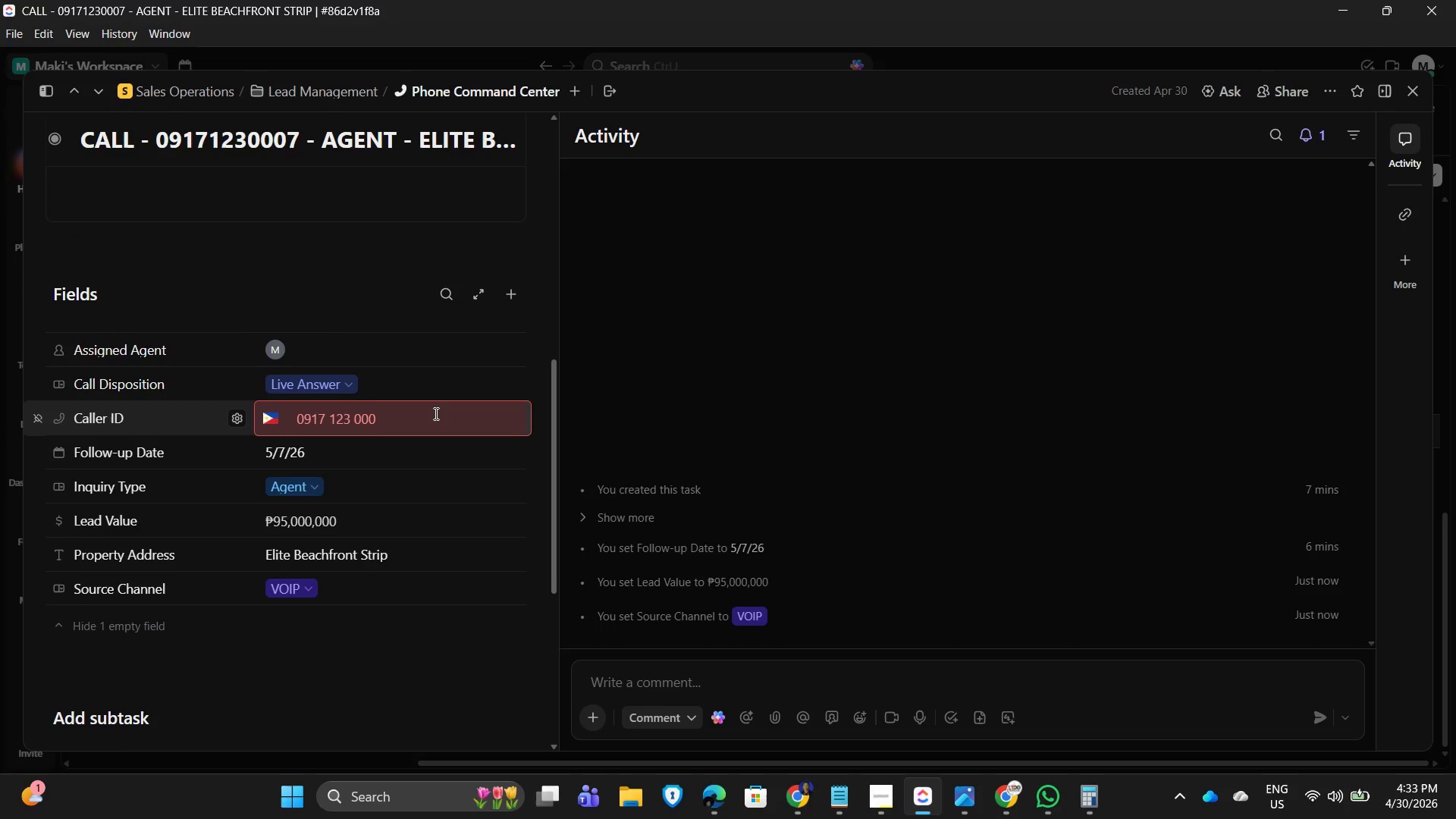 
key(NumpadEnter)
 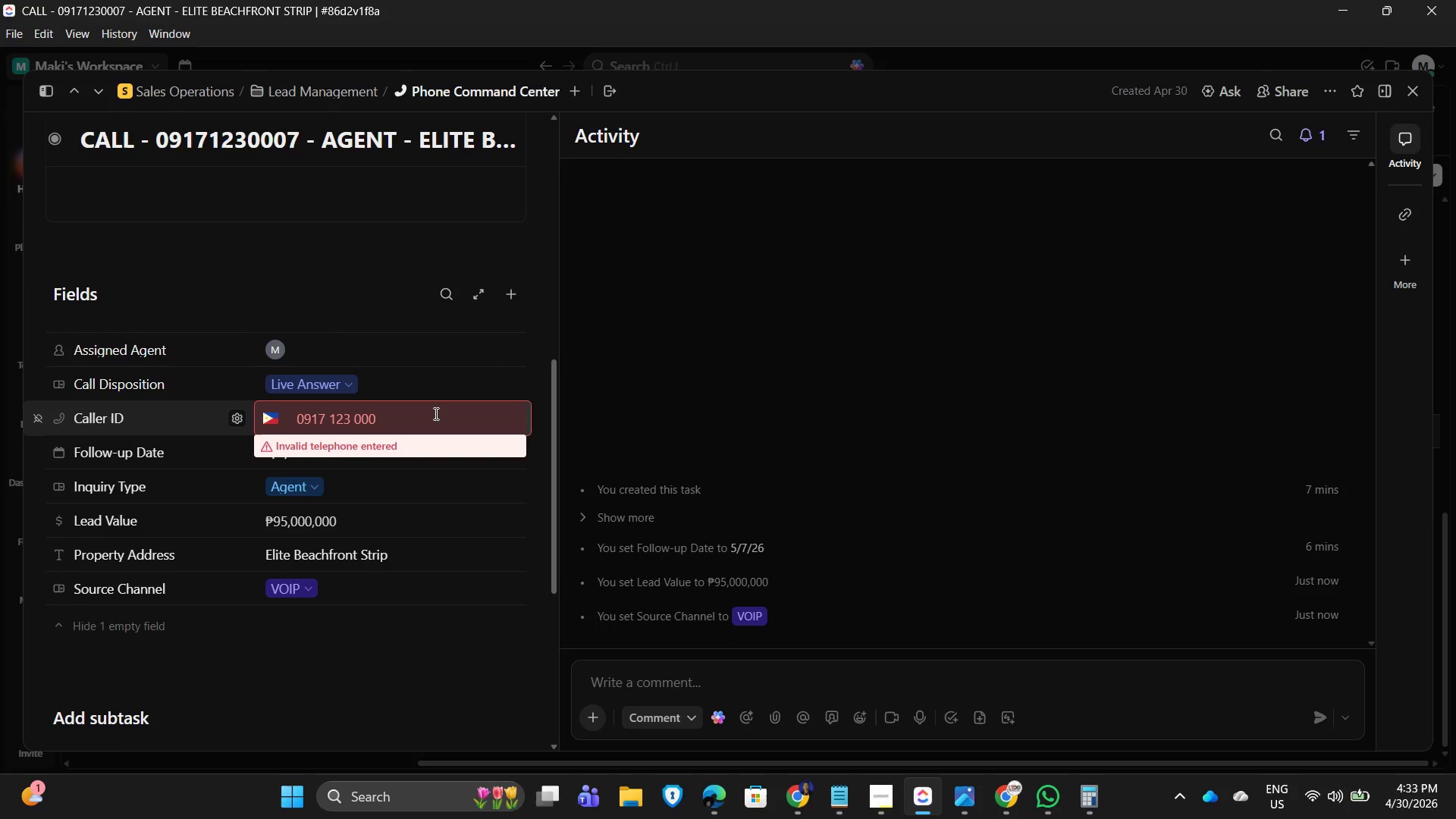 
key(Numpad7)
 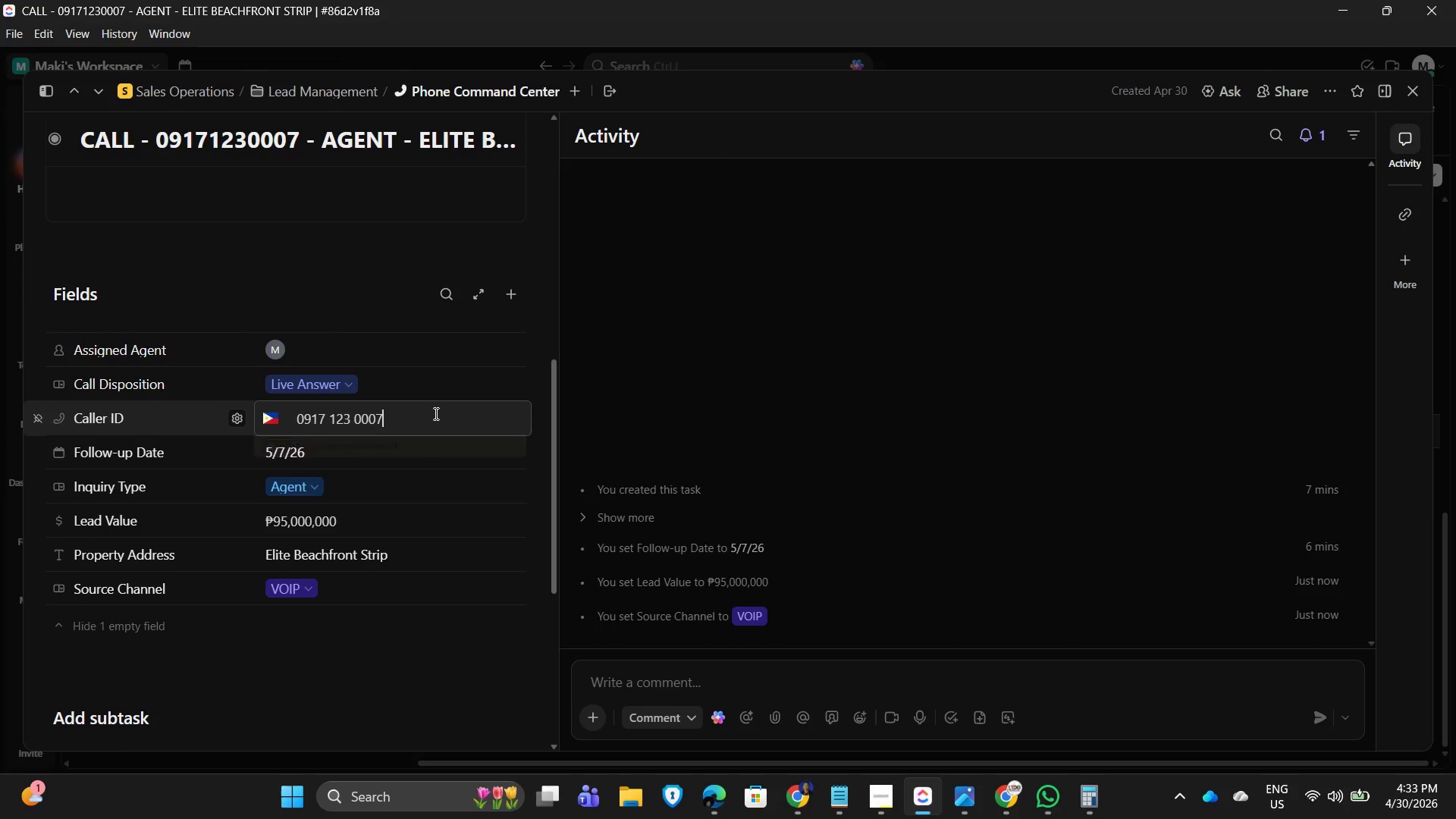 
key(NumpadEnter)
 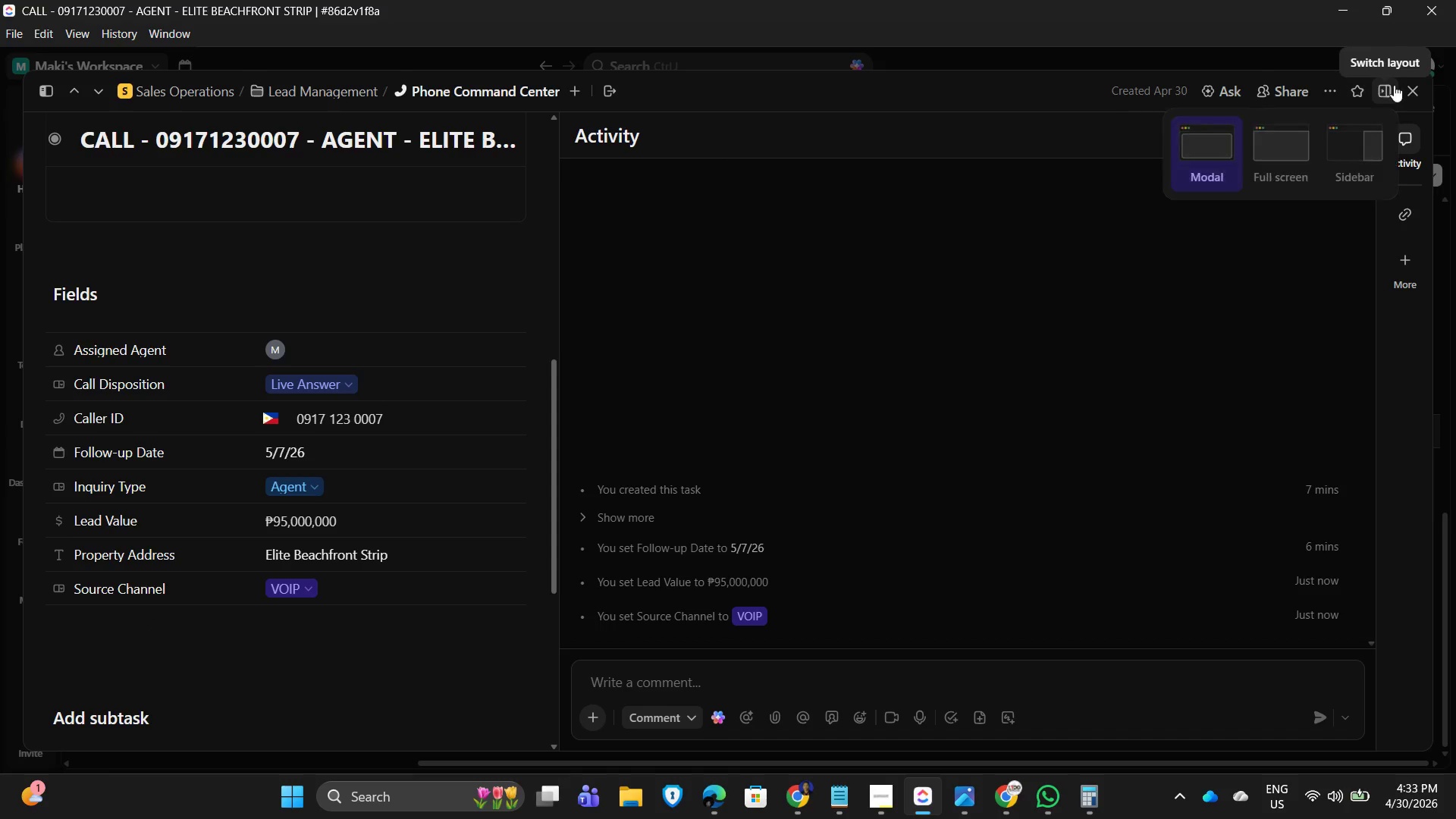 
left_click([1420, 89])
 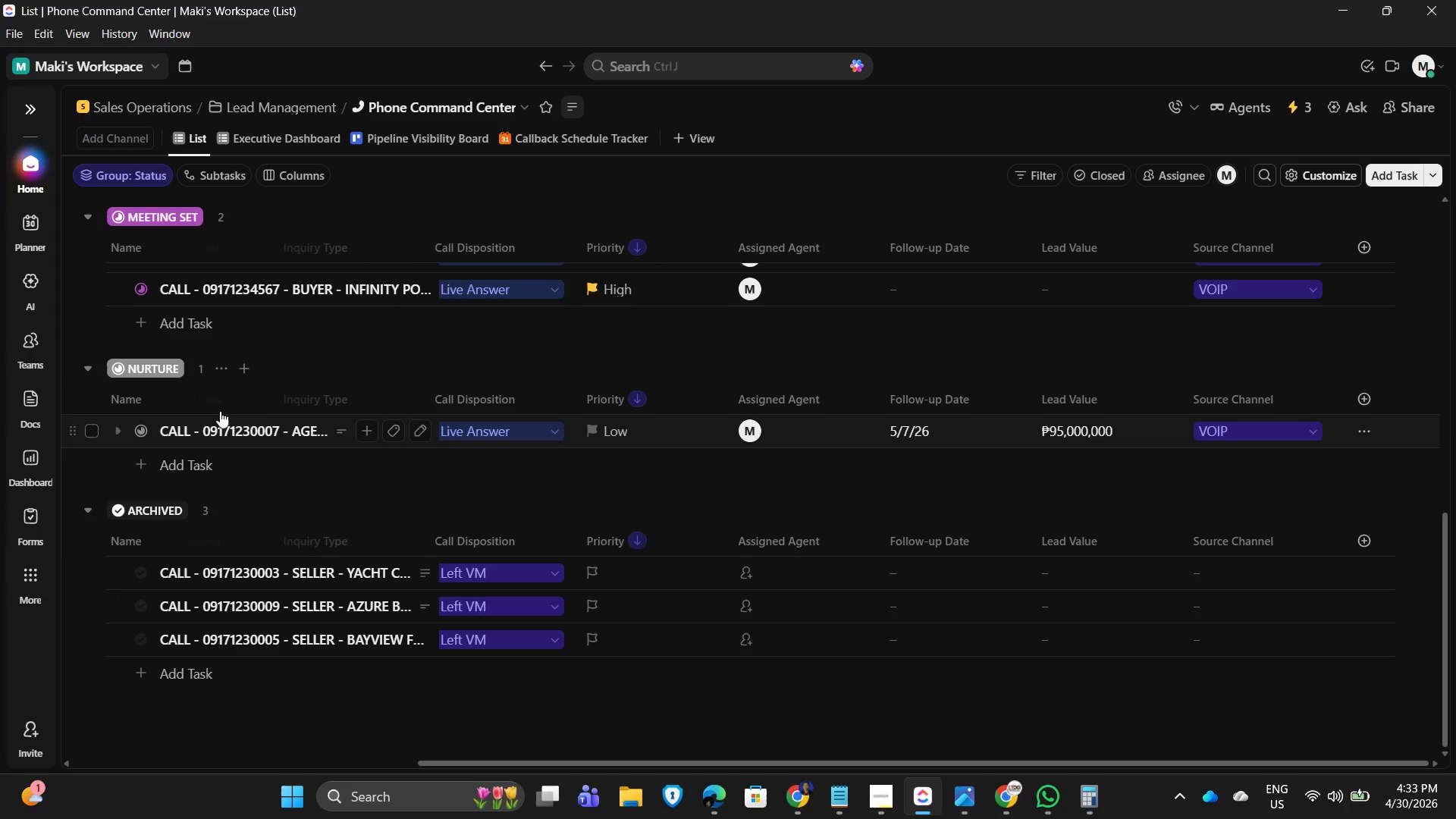 
scroll: coordinate [327, 330], scroll_direction: up, amount: 1.0
 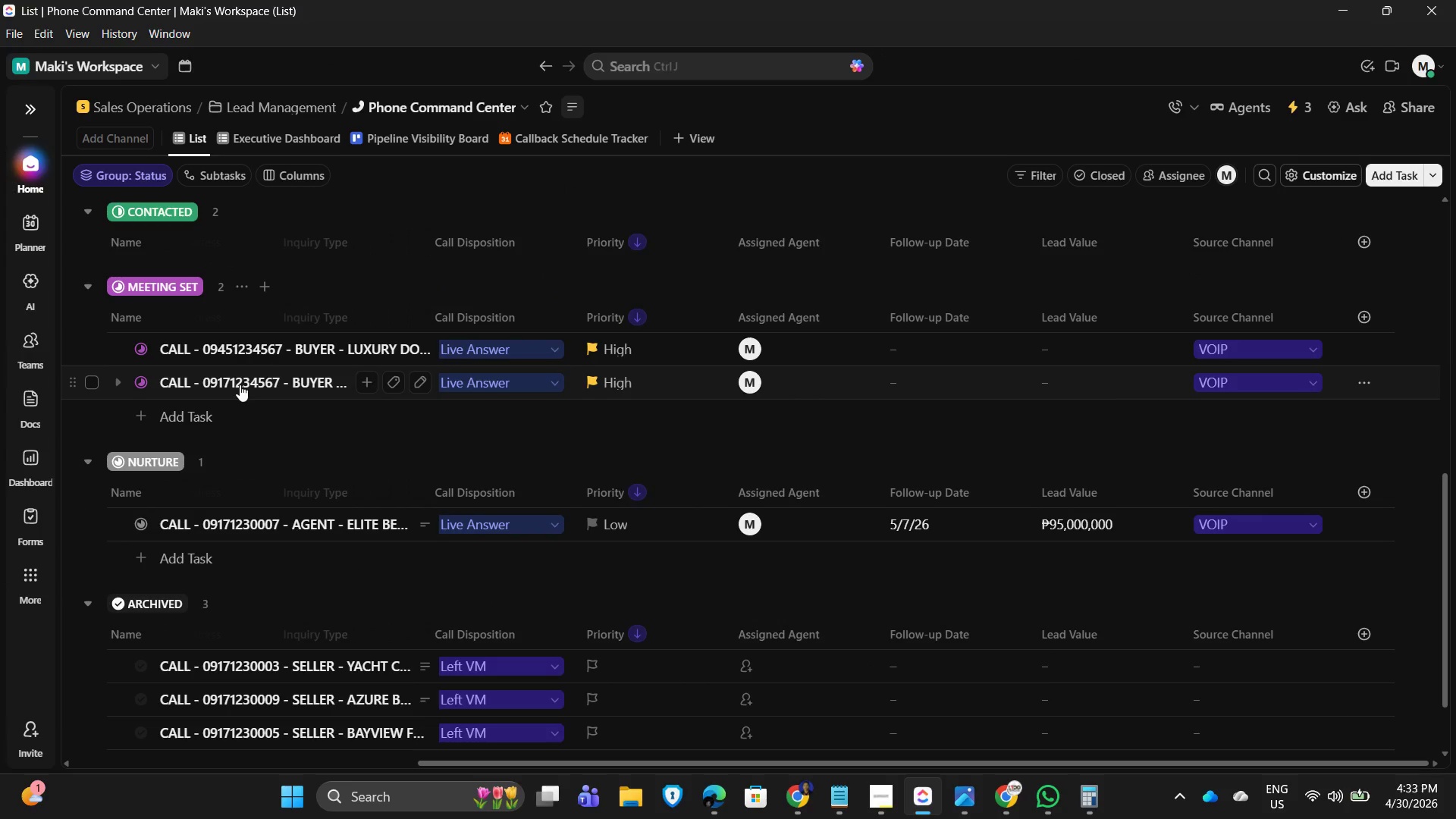 
left_click([240, 384])
 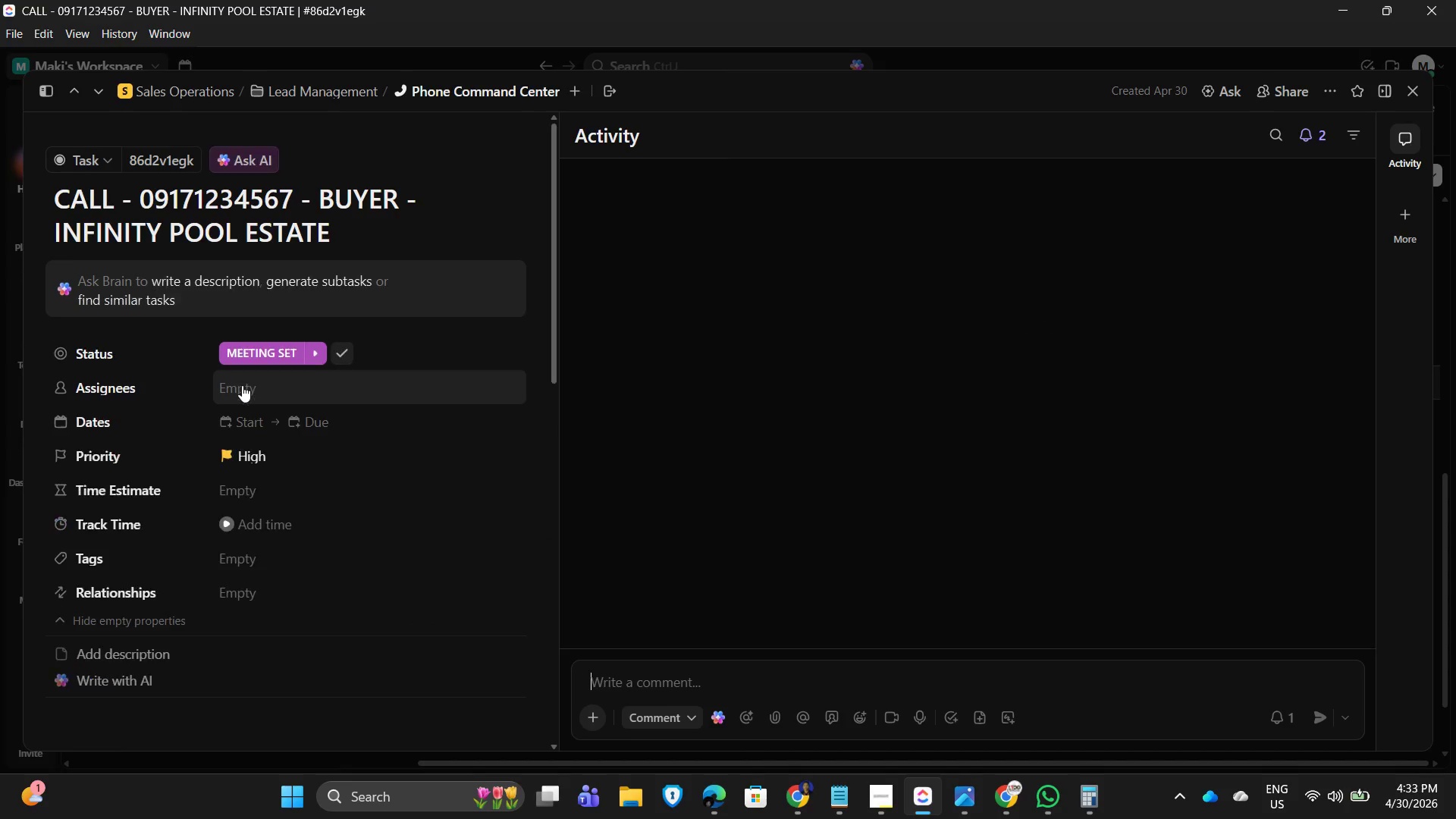 
scroll: coordinate [332, 472], scroll_direction: down, amount: 8.0
 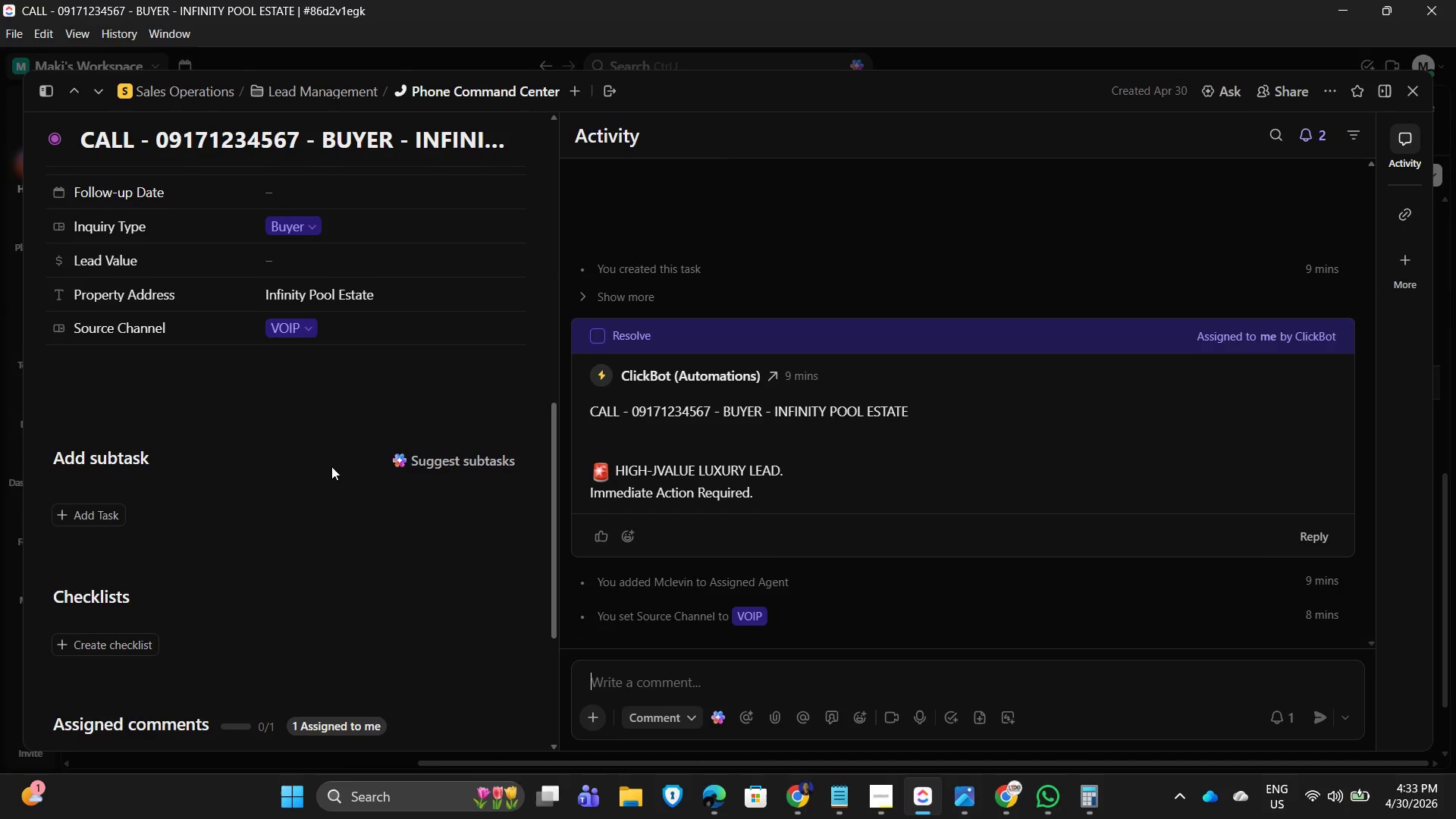 
scroll: coordinate [315, 451], scroll_direction: up, amount: 9.0
 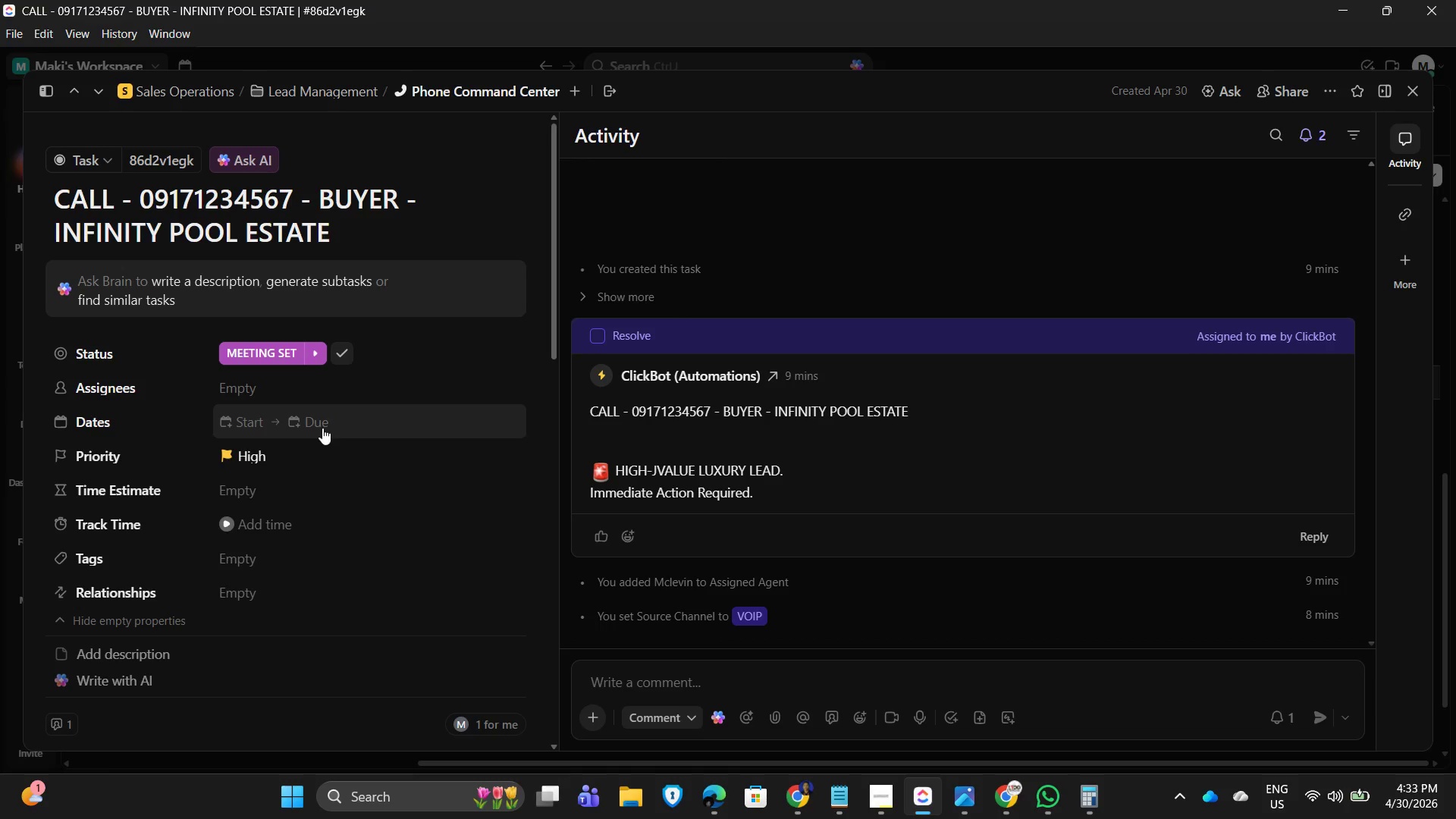 
left_click([322, 428])
 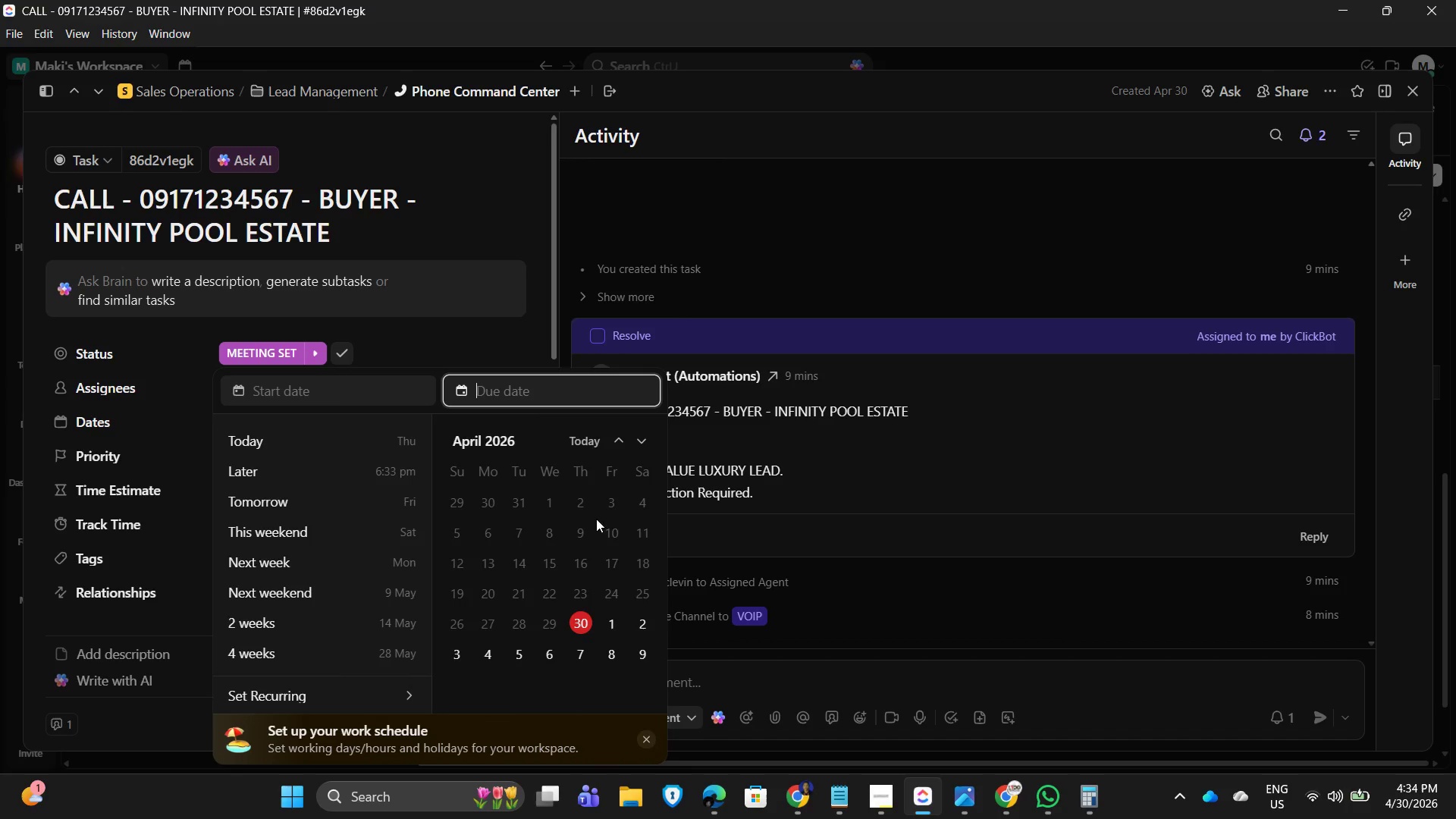 
wait(5.33)
 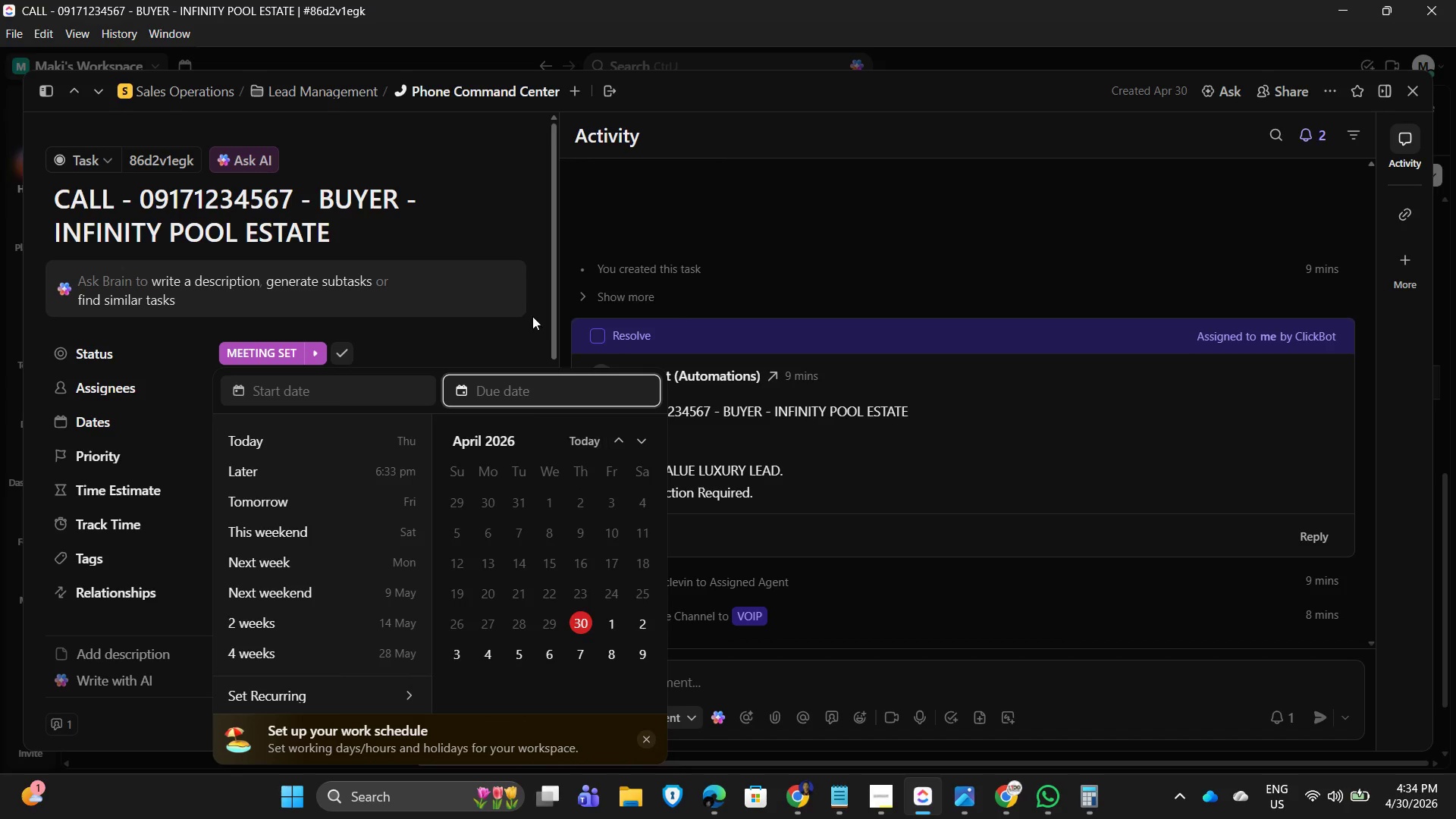 
left_click([633, 629])
 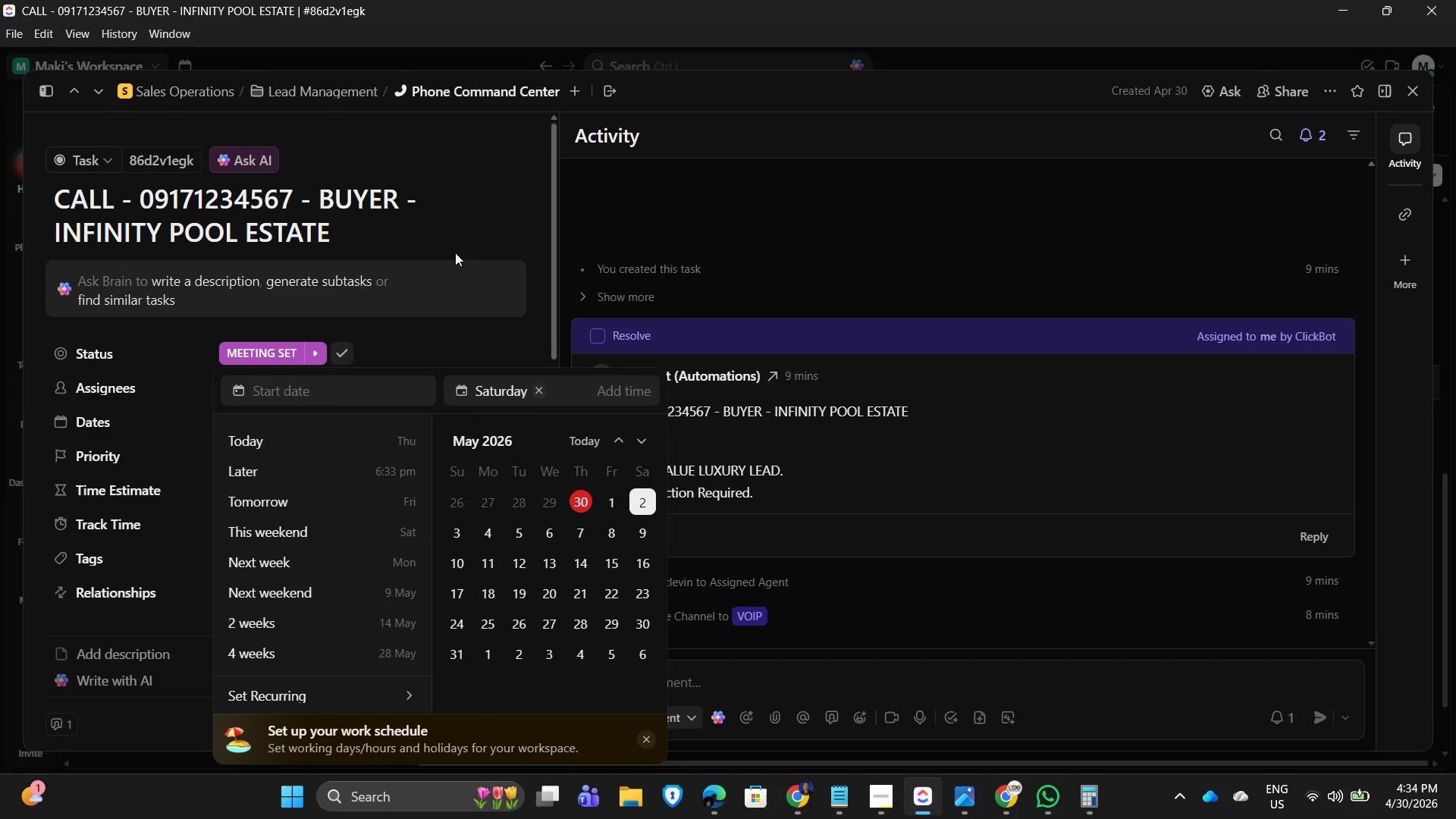 
left_click([490, 192])
 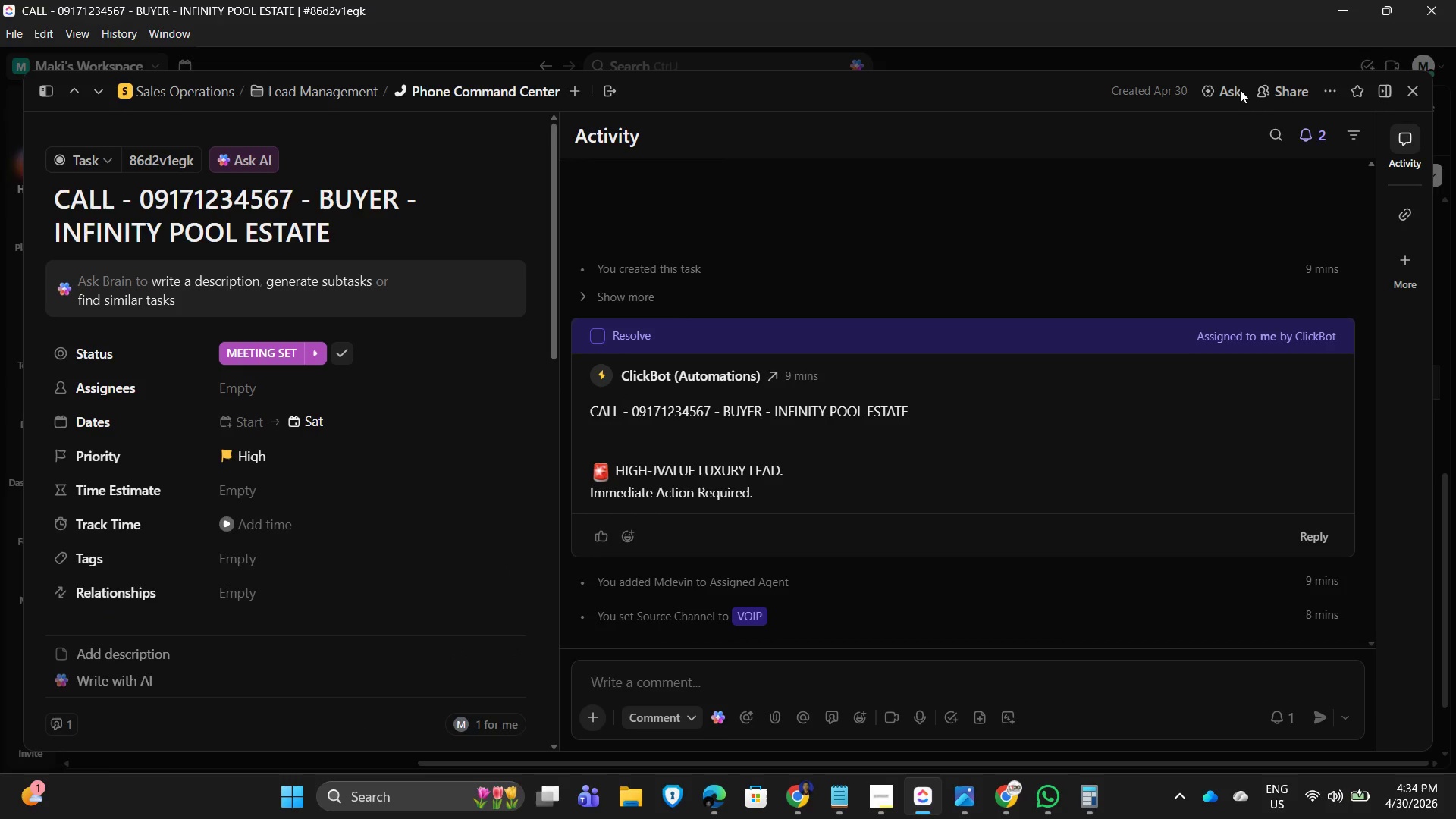 
mouse_move([1389, 96])
 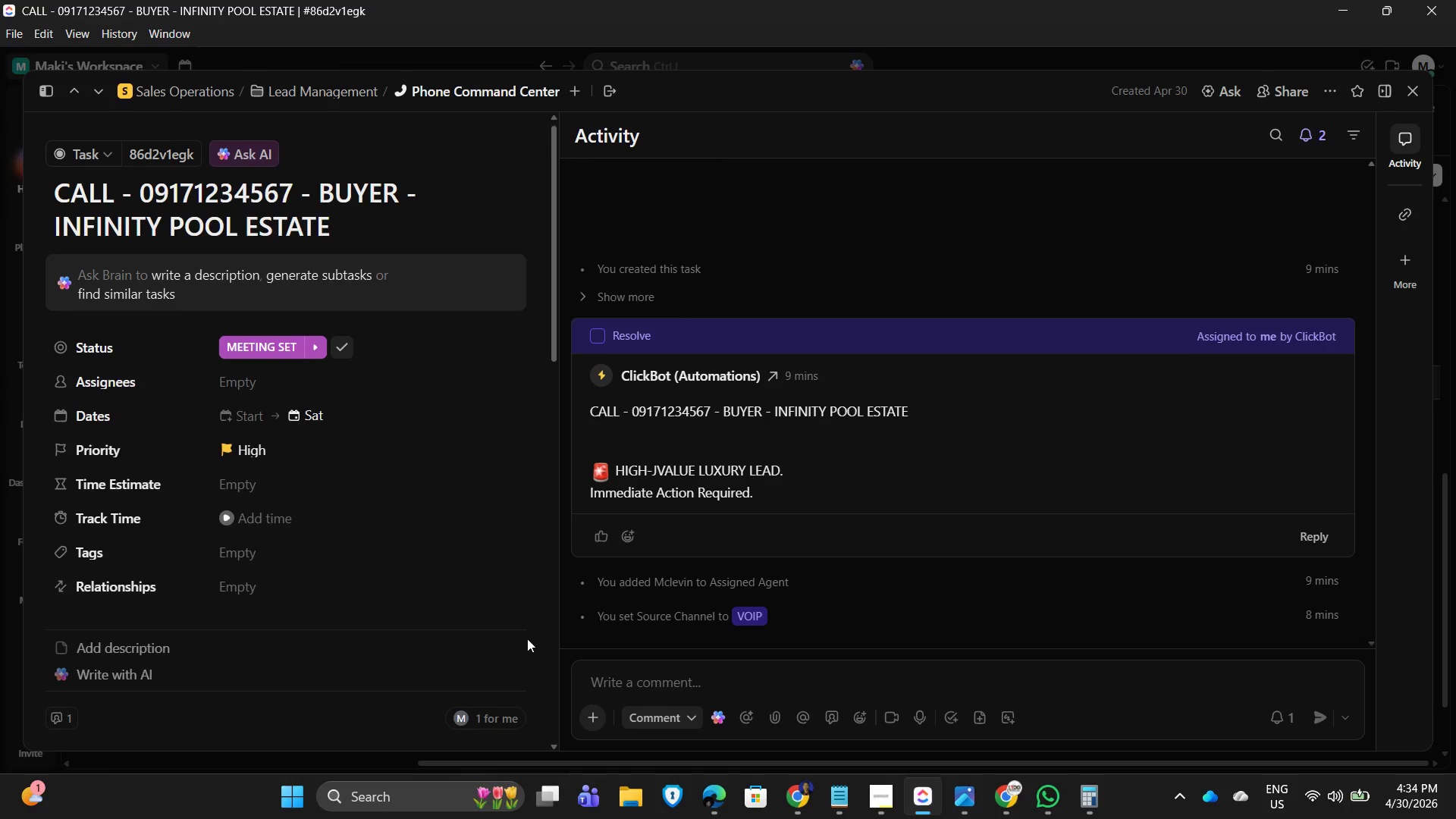 
scroll: coordinate [522, 634], scroll_direction: down, amount: 3.0
 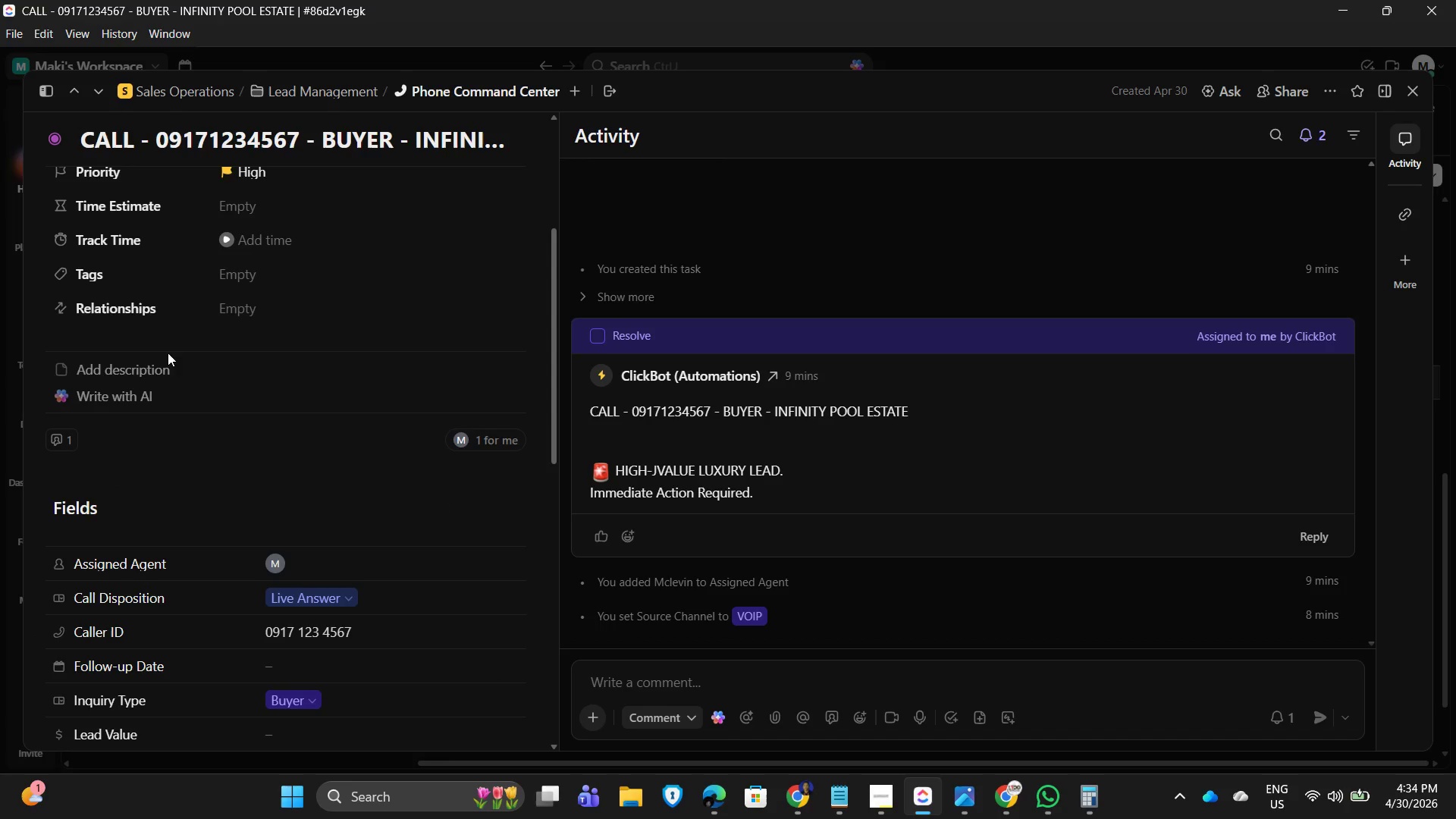 
left_click([172, 365])
 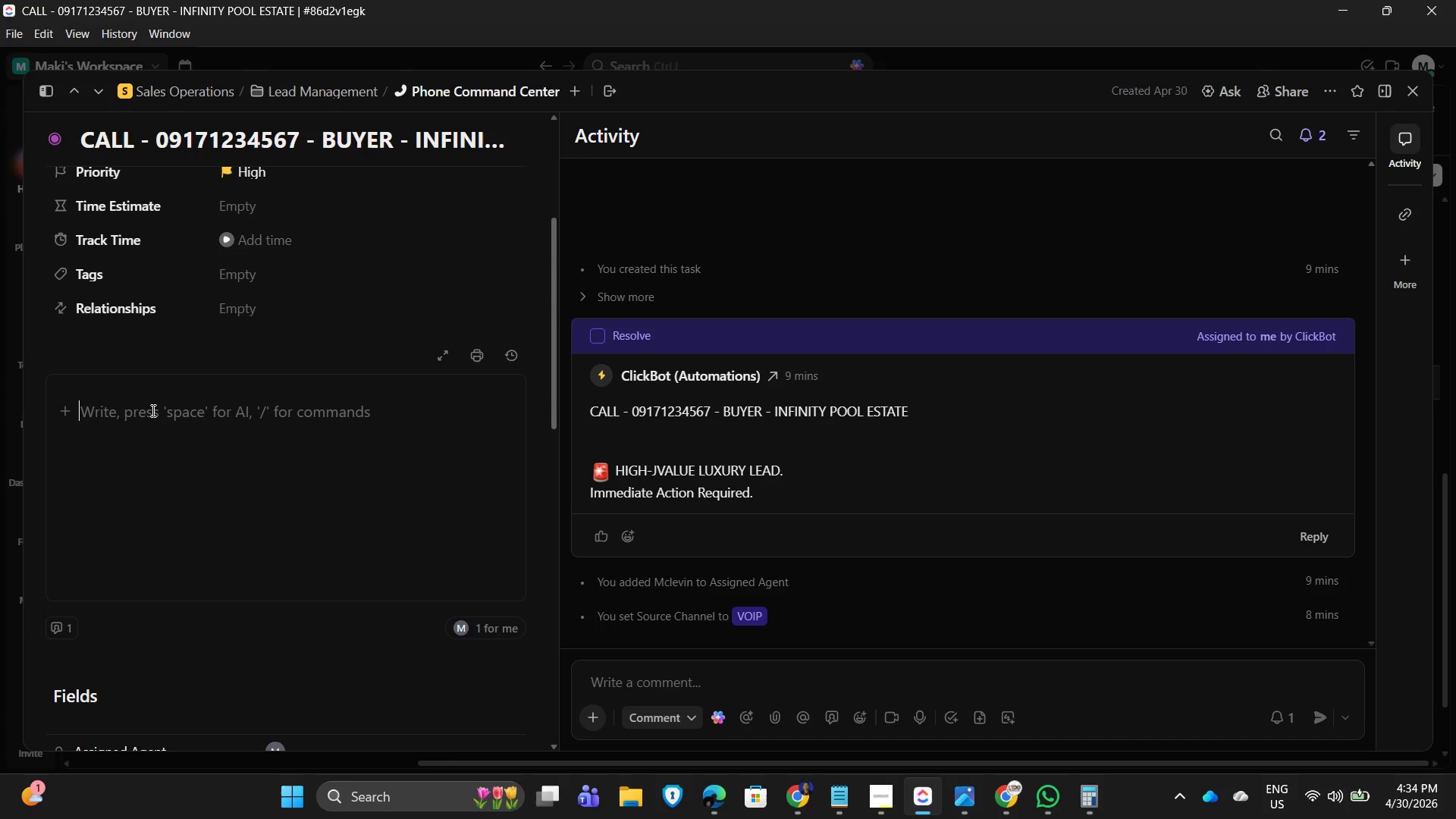 
left_click([150, 410])
 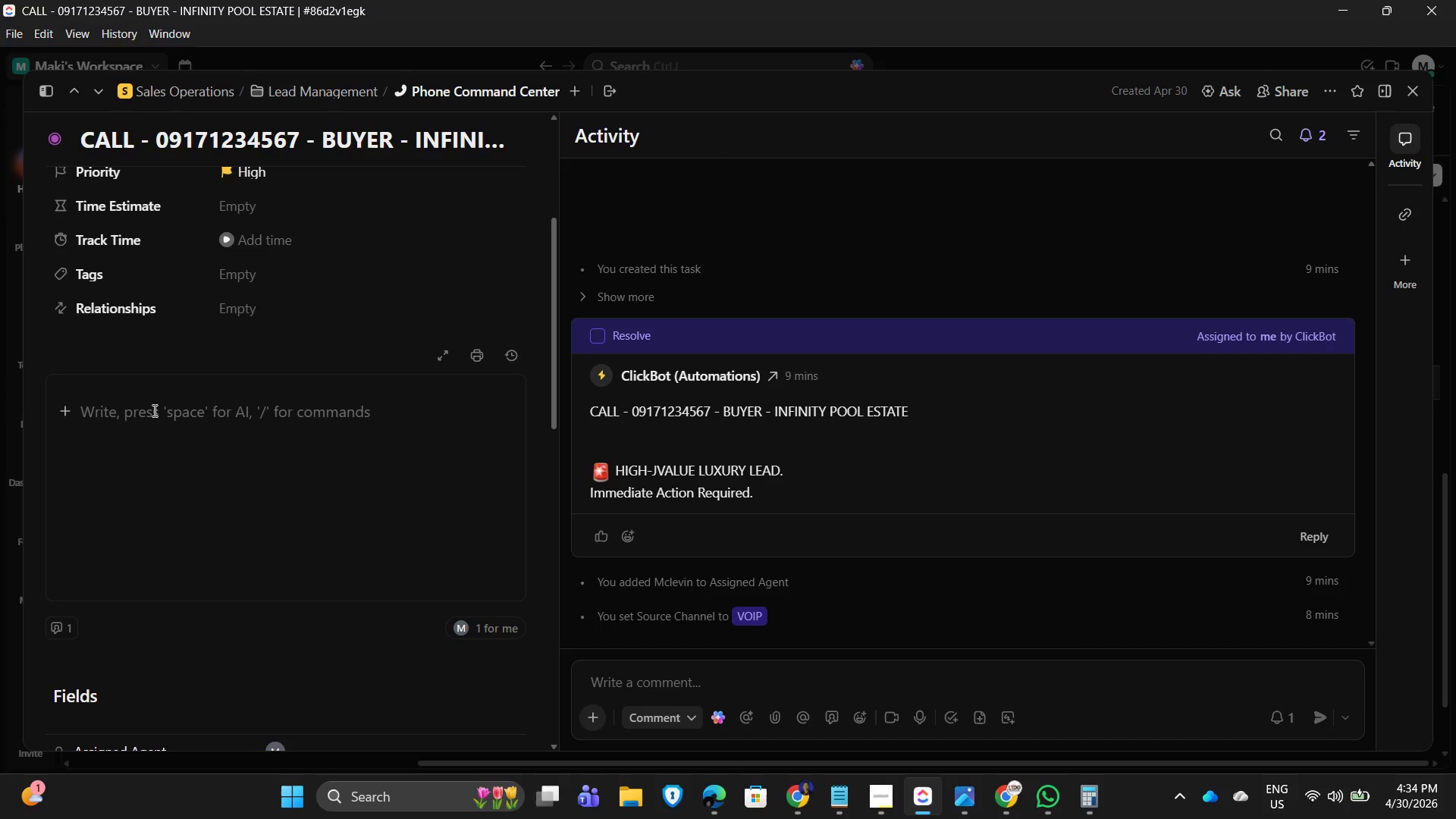 
wait(17.22)
 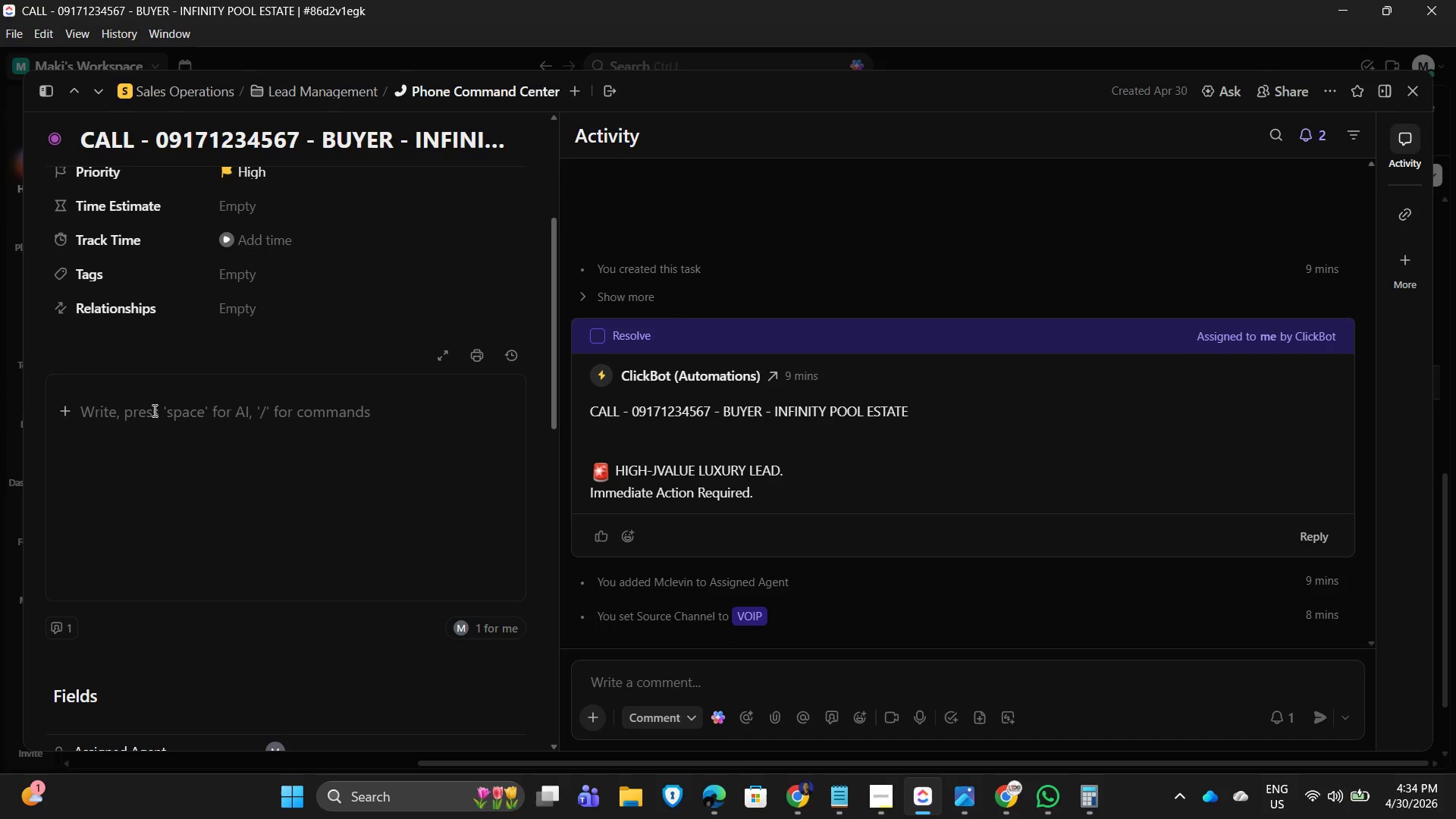 
left_click([172, 557])
 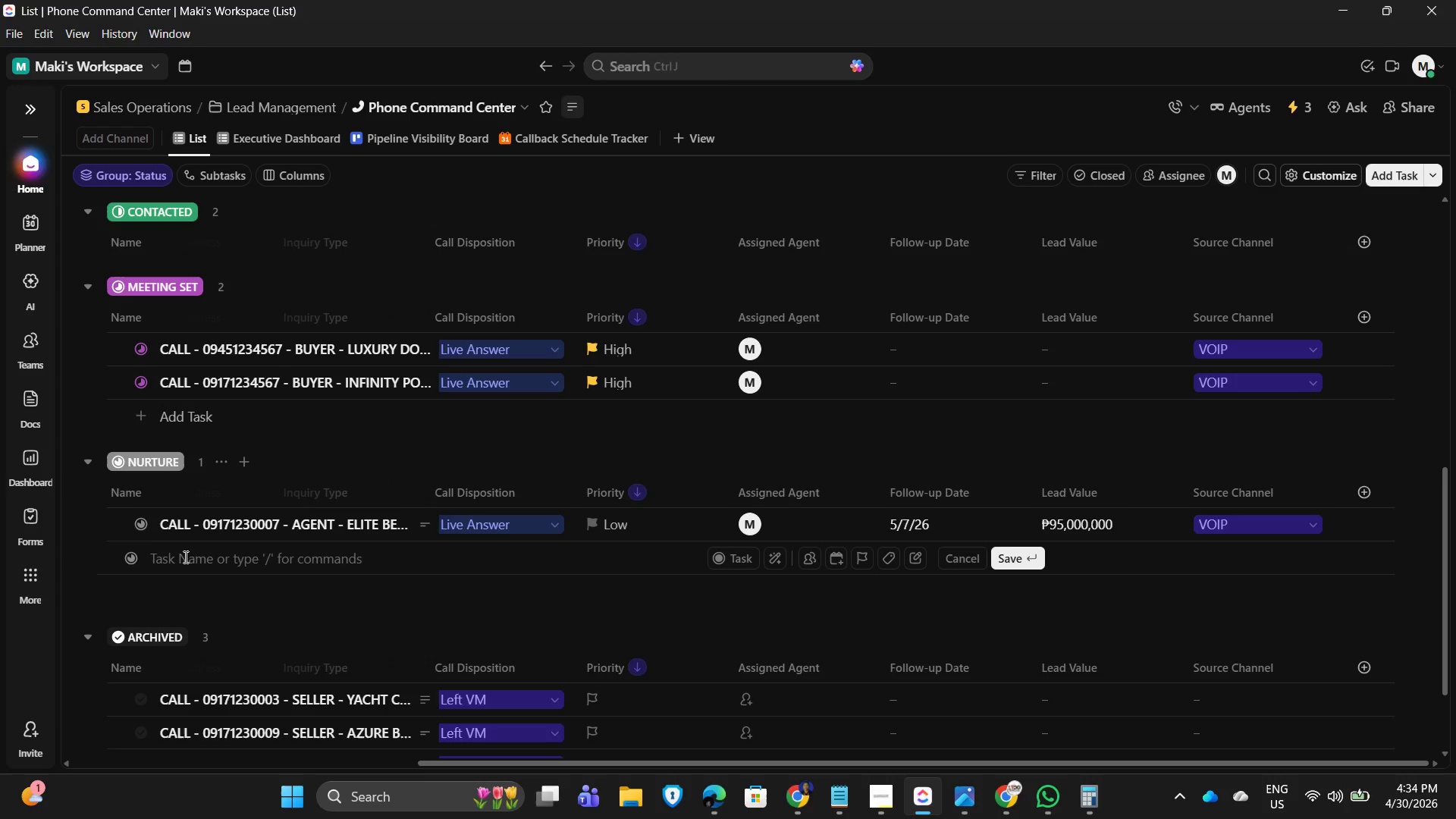 
type(CALL- 09391234567)
 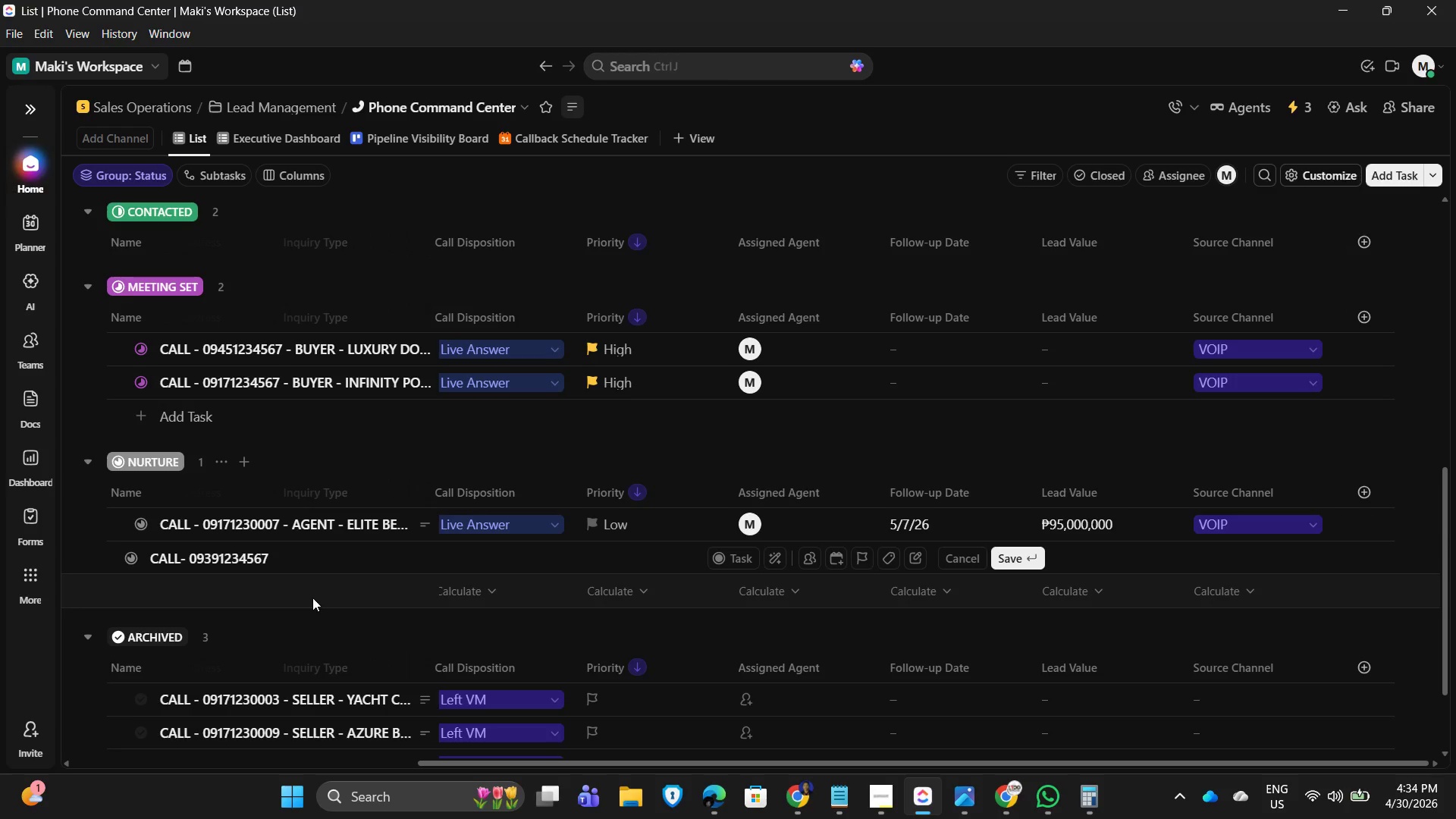 
type( - AGENT - CORAL BEACH LOT)
 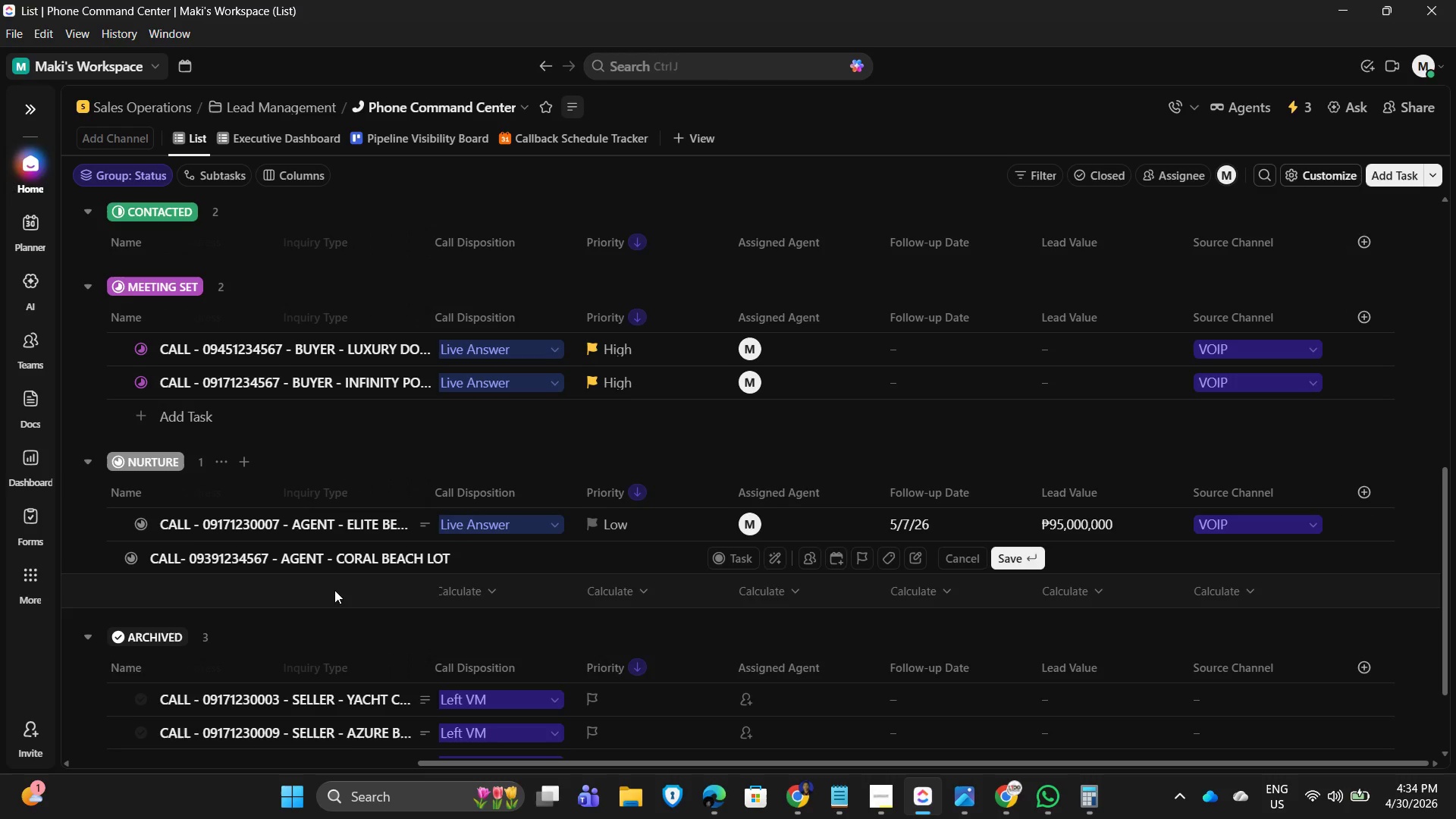 
key(Enter)
 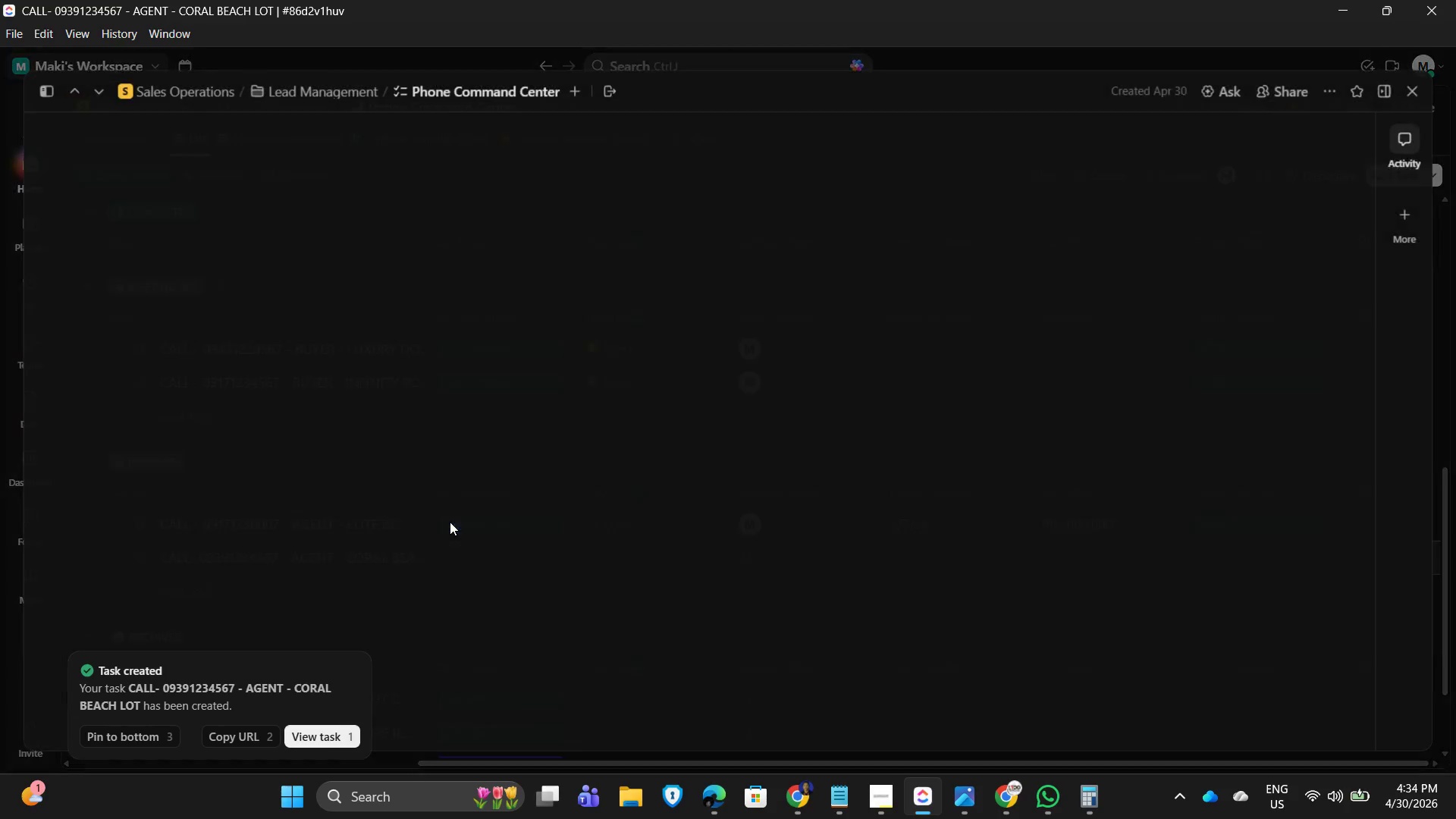 
scroll: coordinate [325, 375], scroll_direction: down, amount: 1.0
 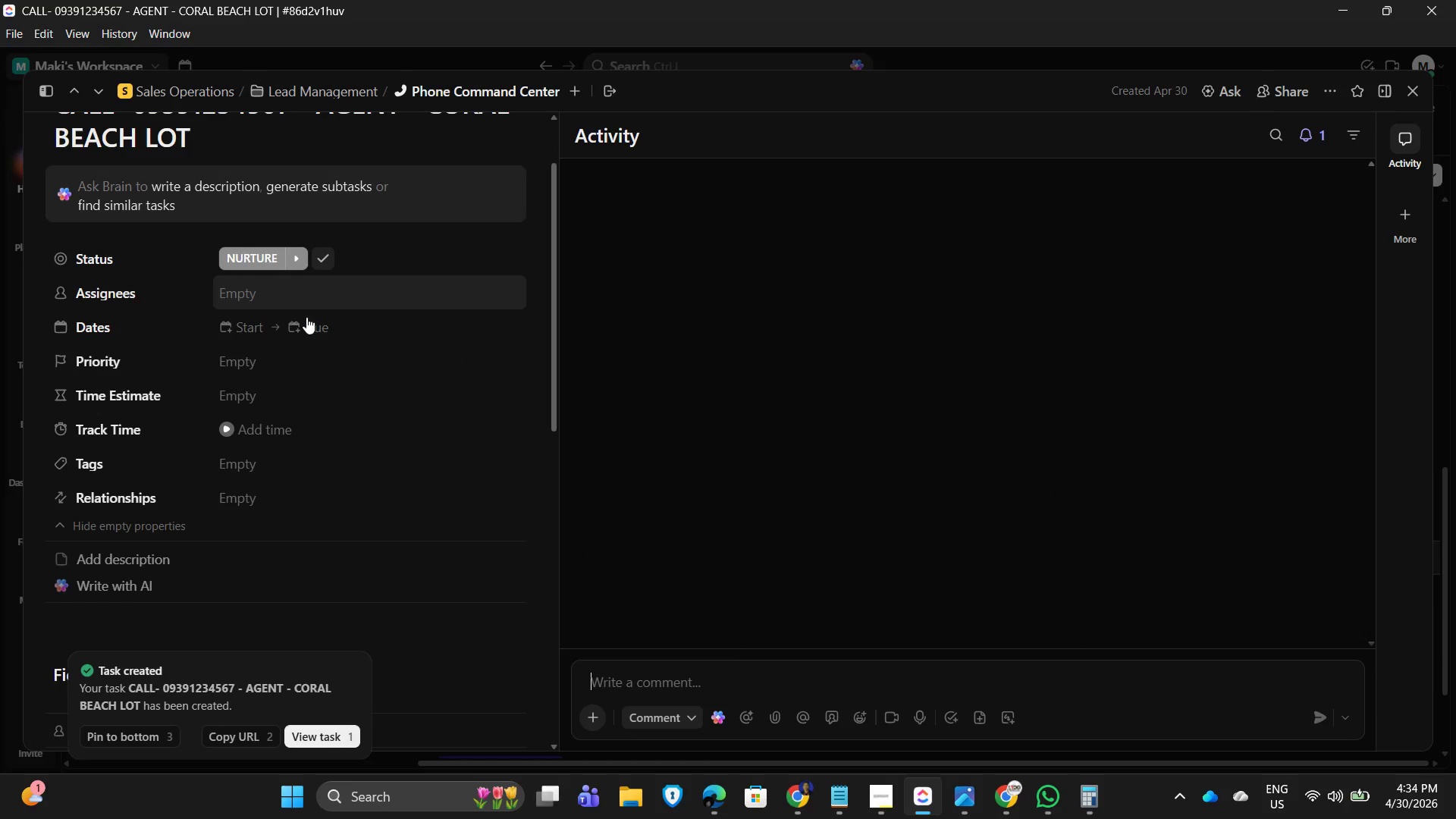 
left_click([307, 319])
 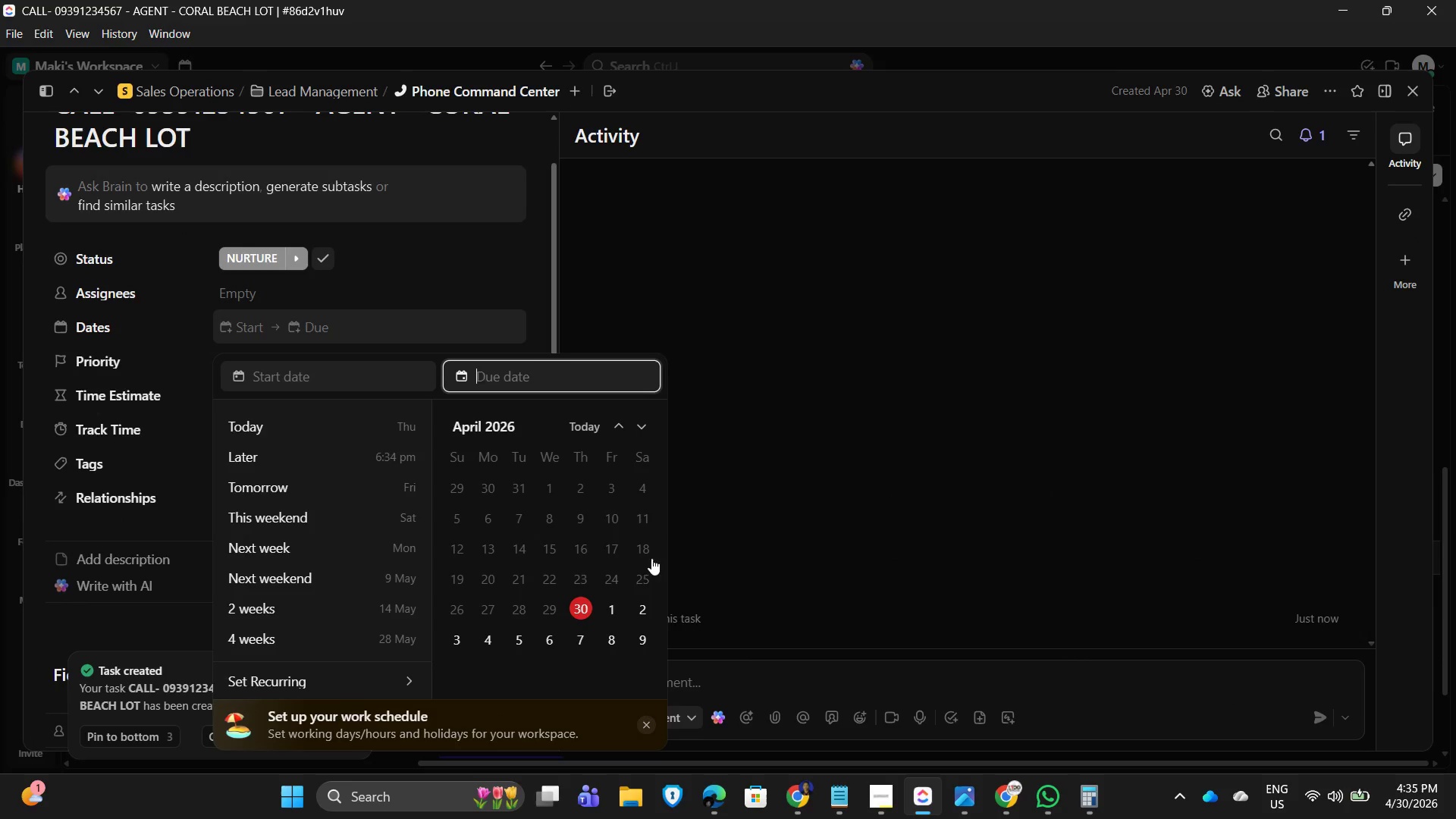 
left_click([638, 612])
 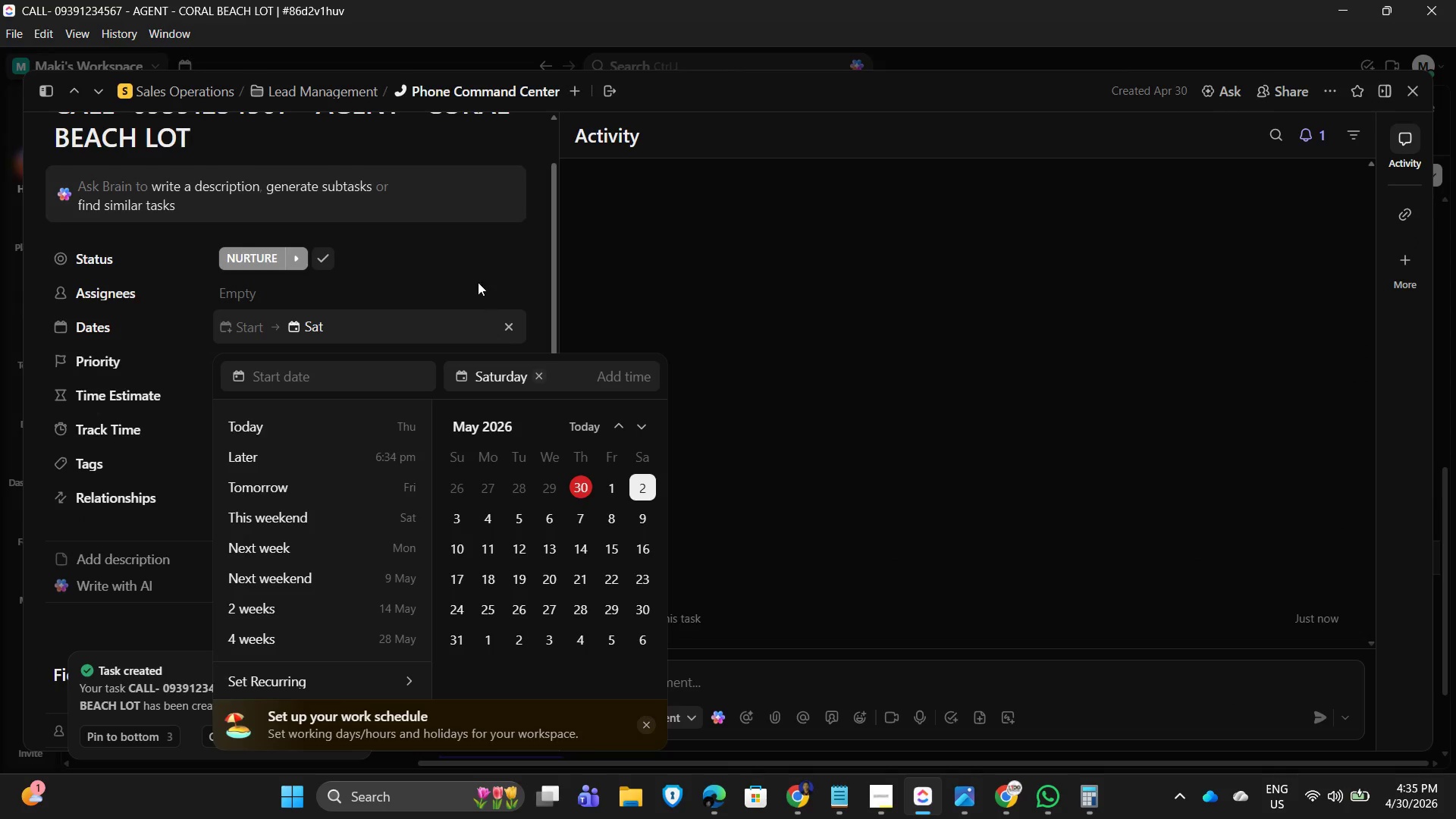 
left_click_drag(start_coordinate=[463, 265], to_coordinate=[458, 265])
 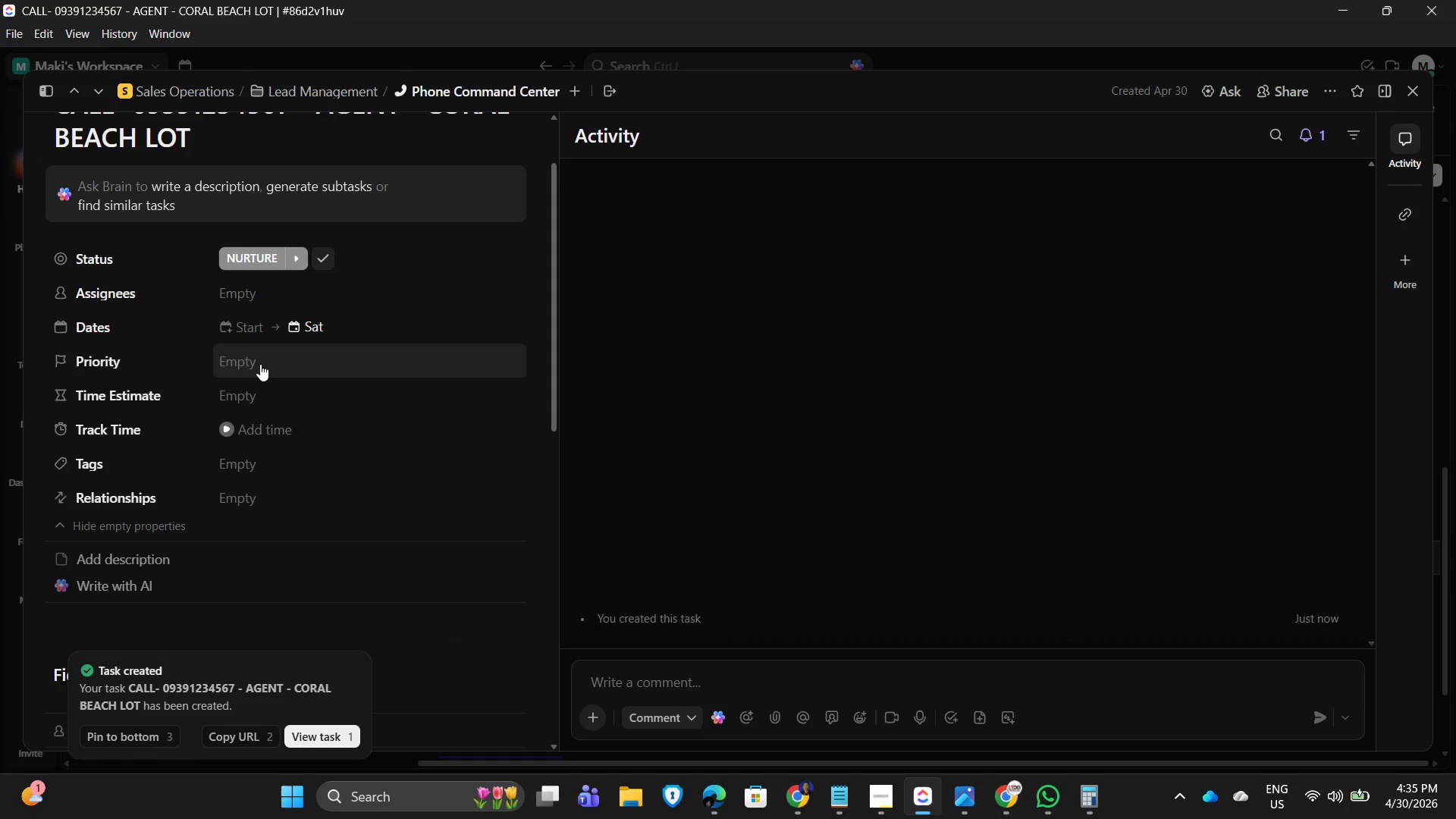 
scroll: coordinate [341, 441], scroll_direction: down, amount: 1.0
 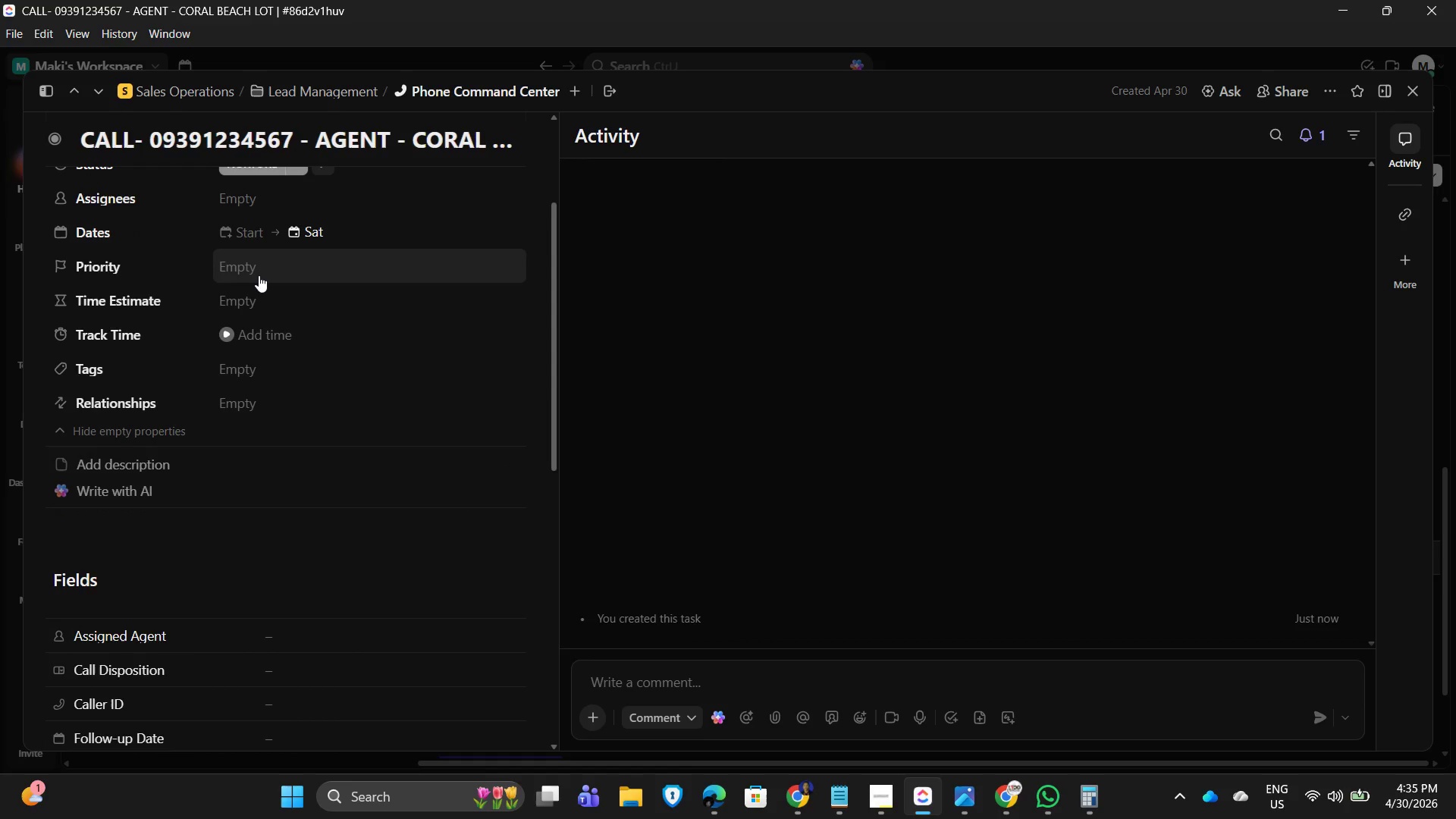 
left_click([259, 275])
 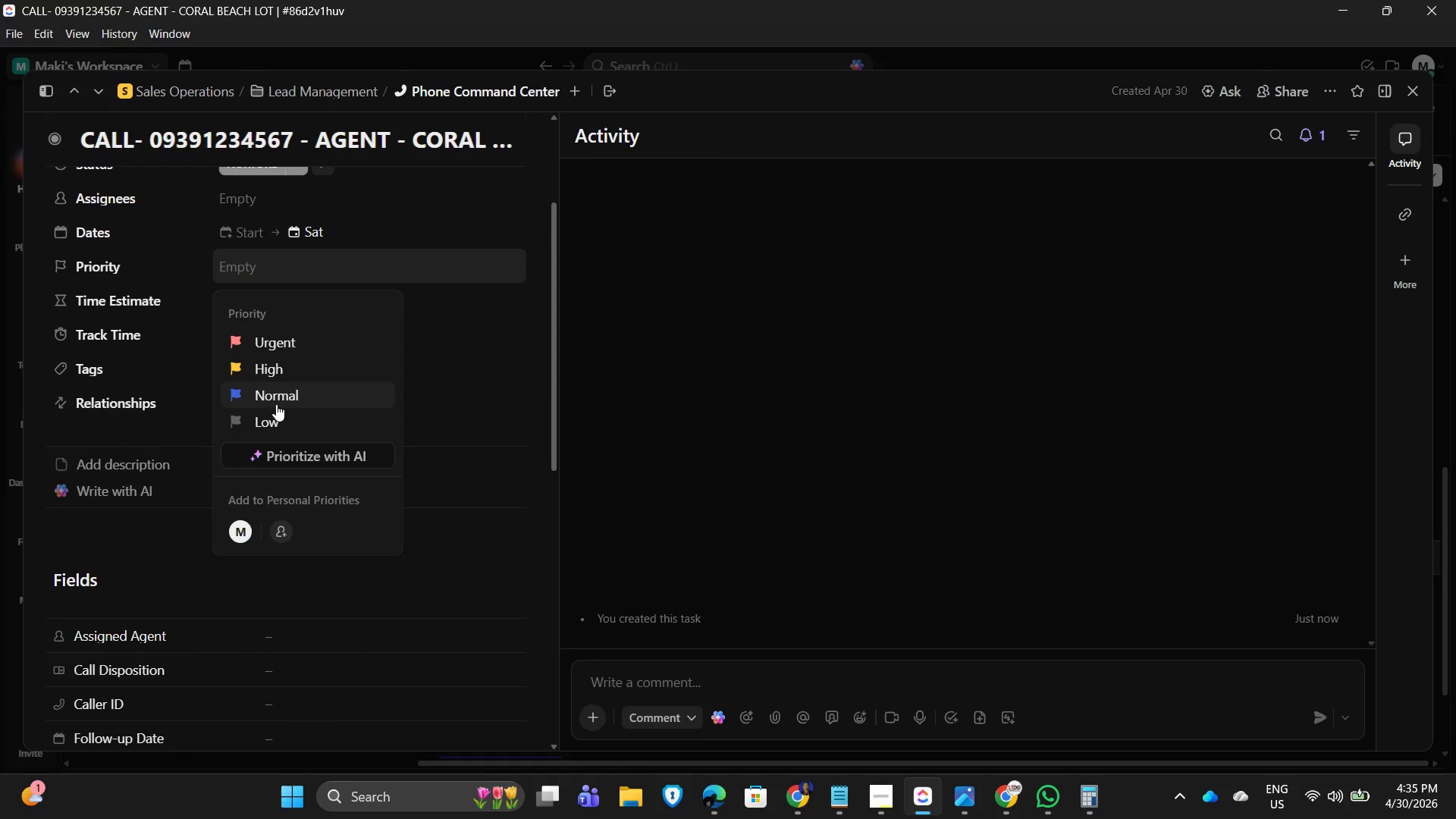 
left_click([270, 420])
 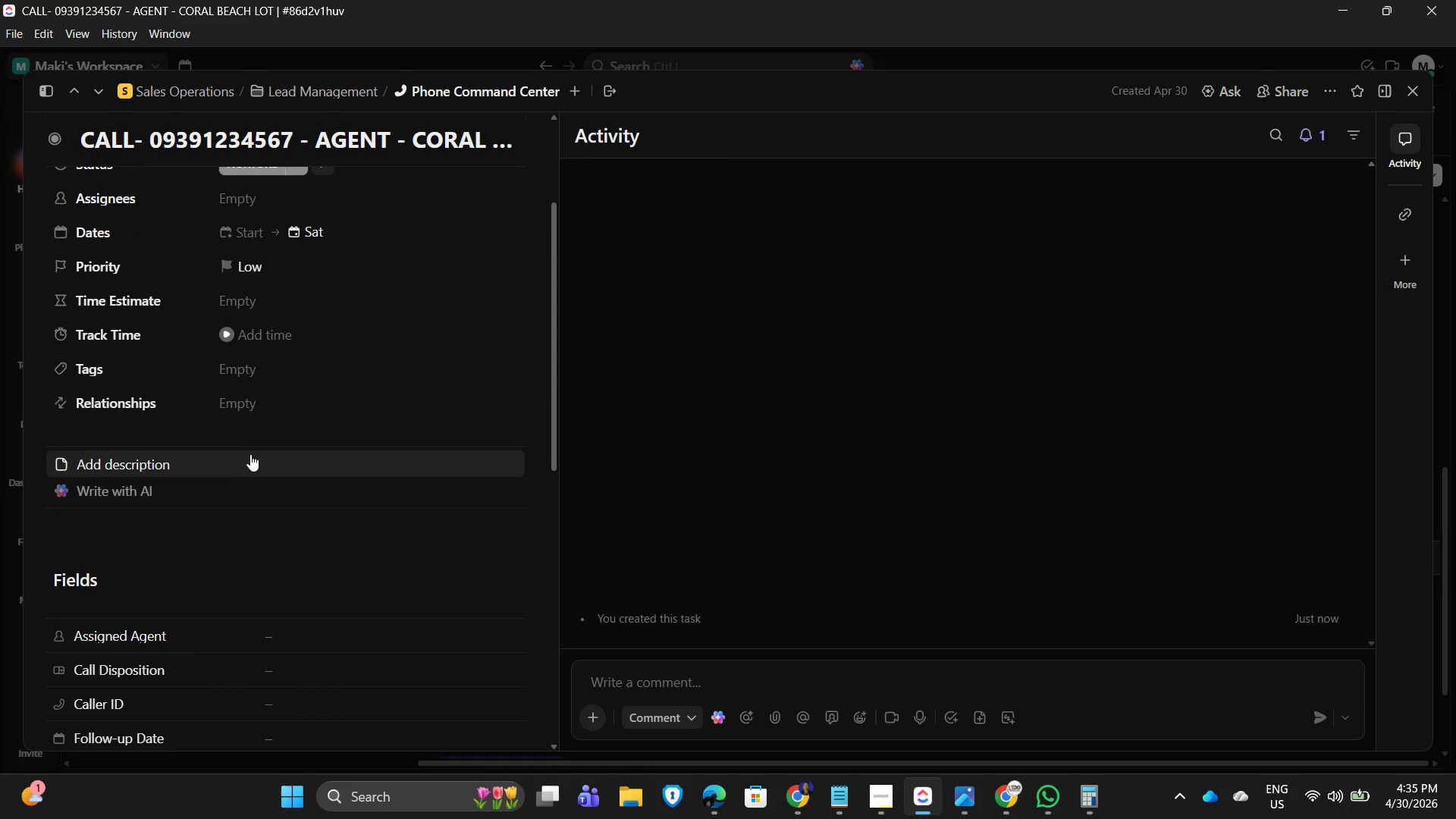 
scroll: coordinate [395, 383], scroll_direction: down, amount: 1.0
 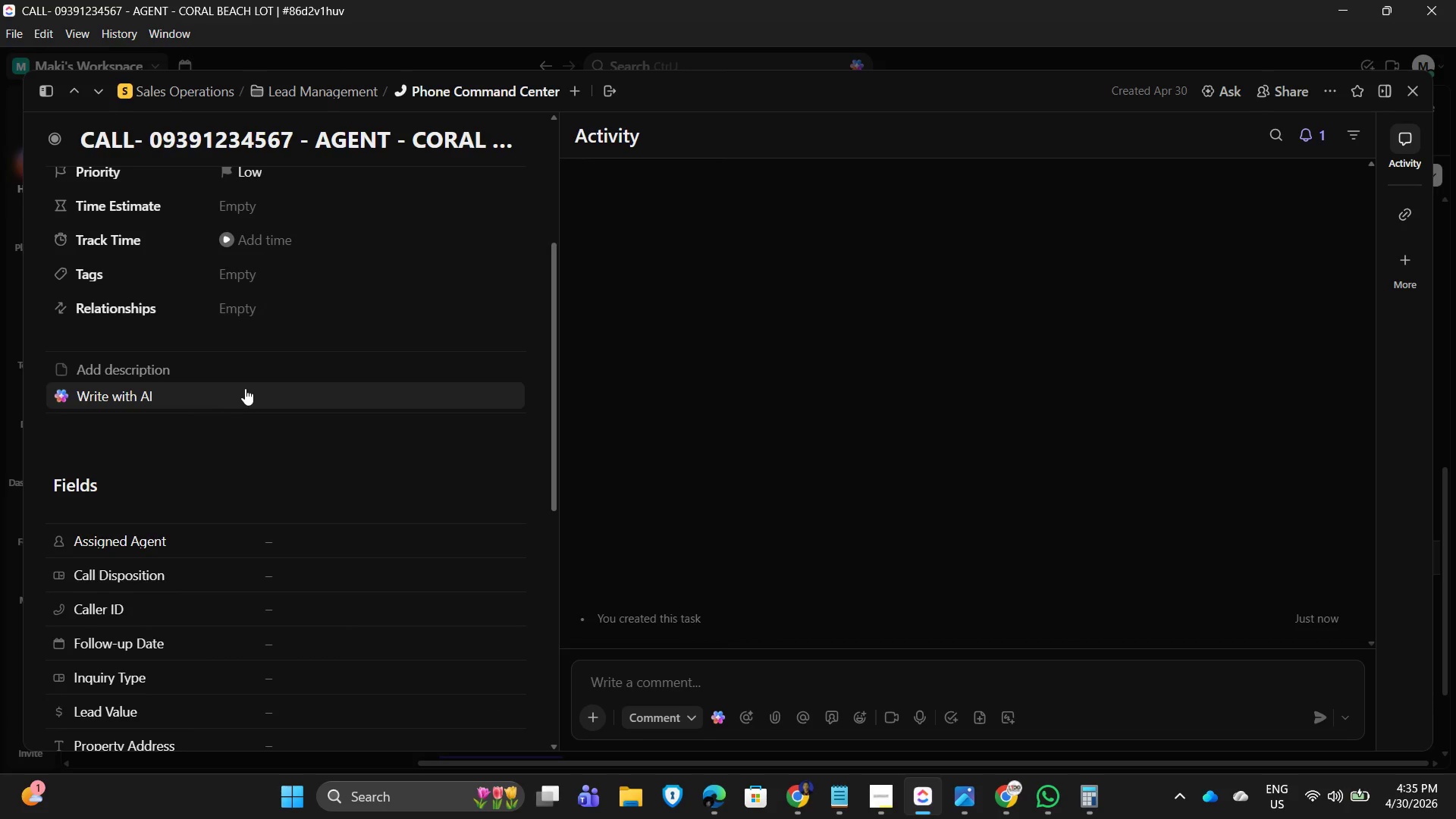 
left_click([223, 370])
 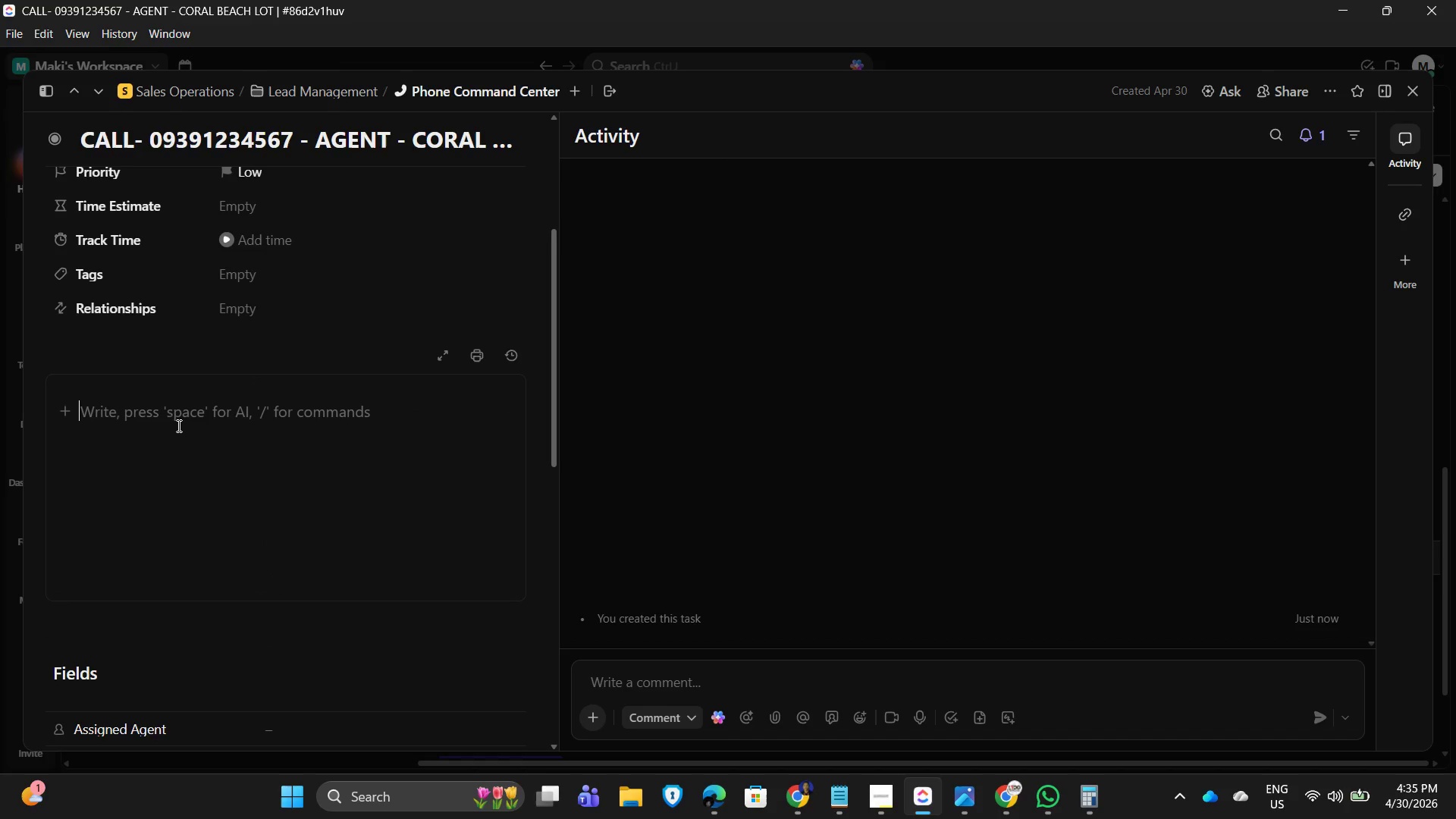 
left_click([170, 419])
 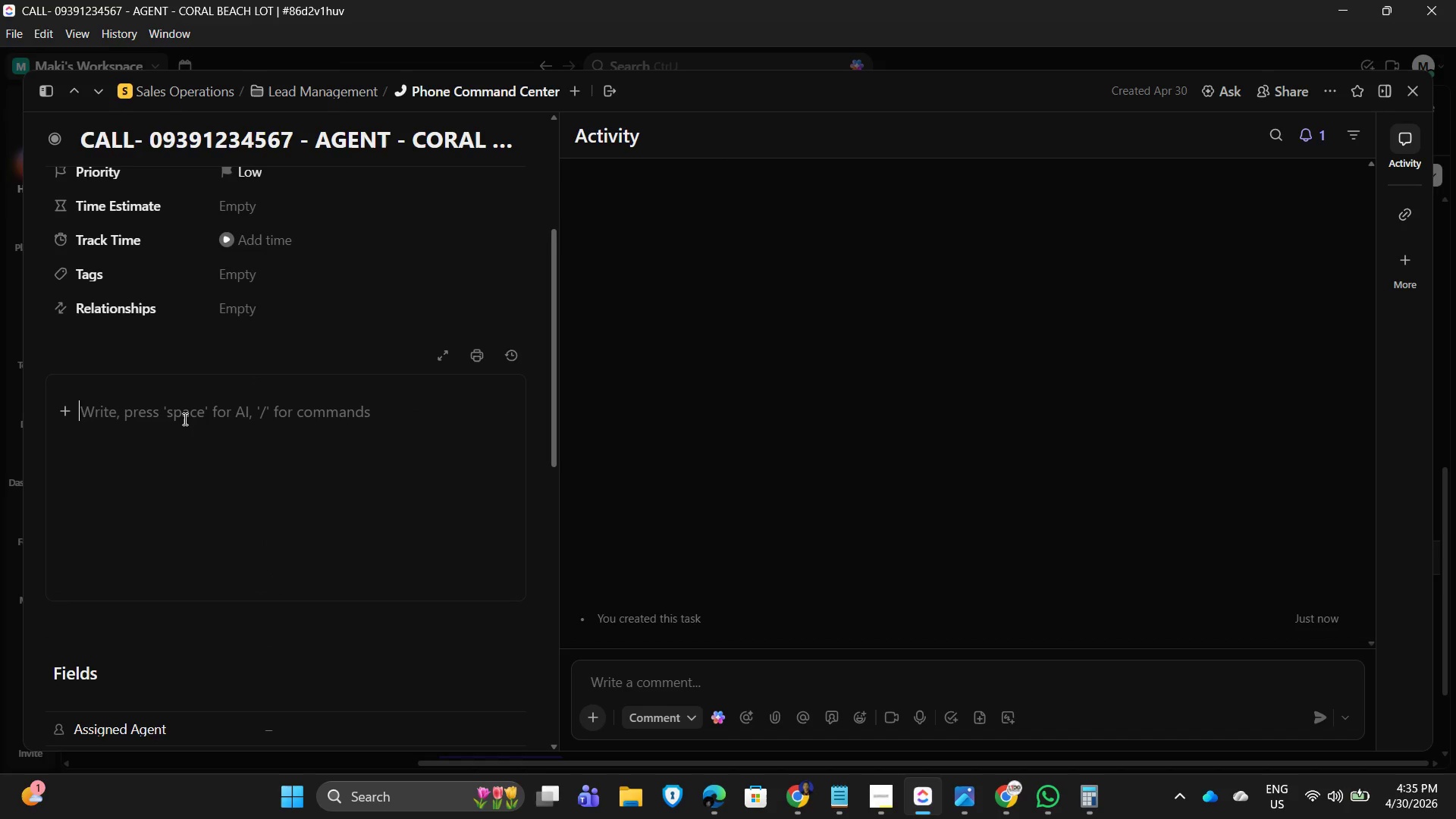 
wait(6.11)
 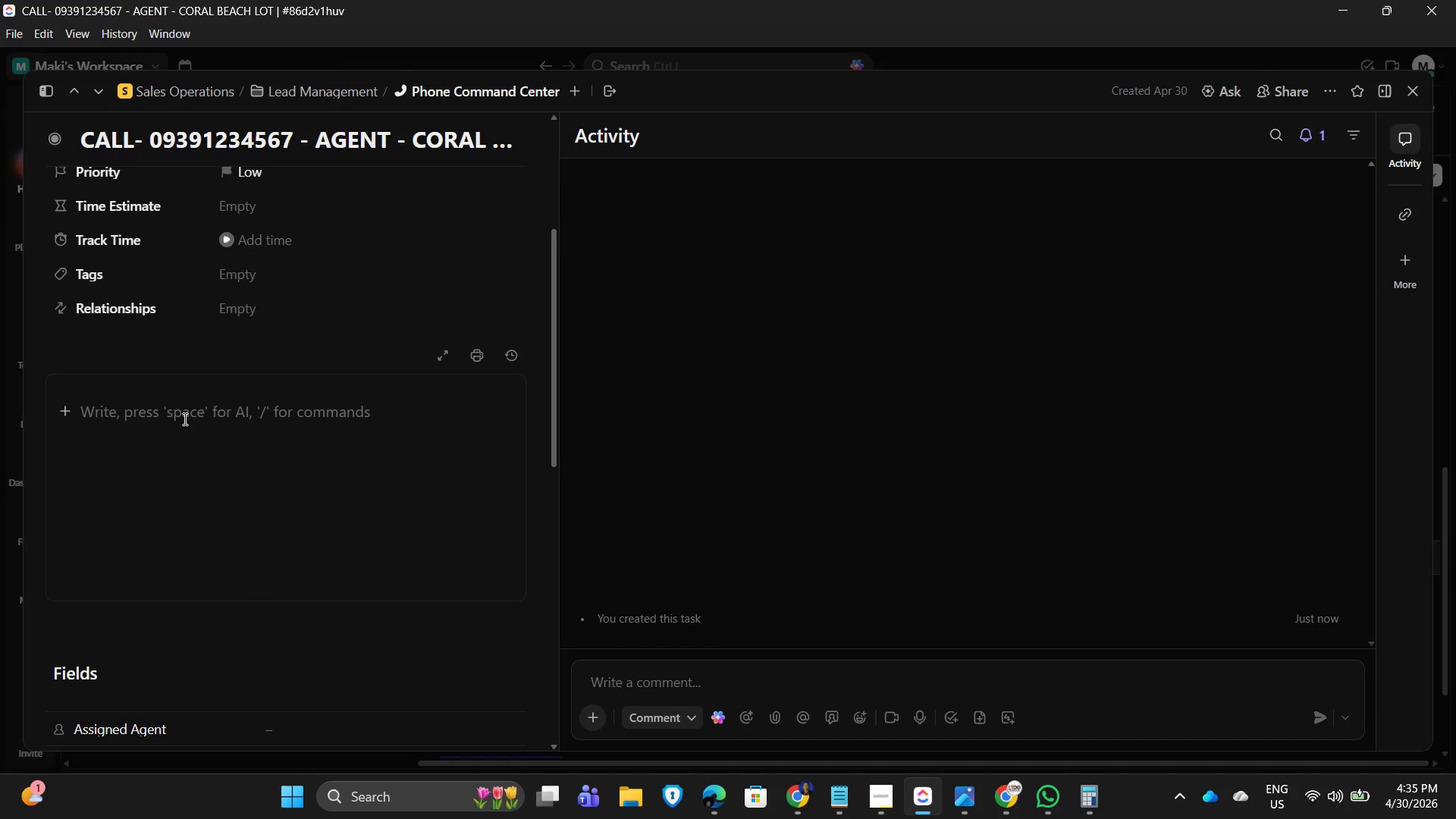 
type(cO-BROKER RELATIONSHIP)
key(Backspace)
key(Backspace)
type(Co-broker relationship opportunity. Not urgent but valuat)
key(Backspace)
type(ble for long-term pipeline. Maintain periodic communiat)
key(Backspace)
key(Backspace)
type(cation.)
 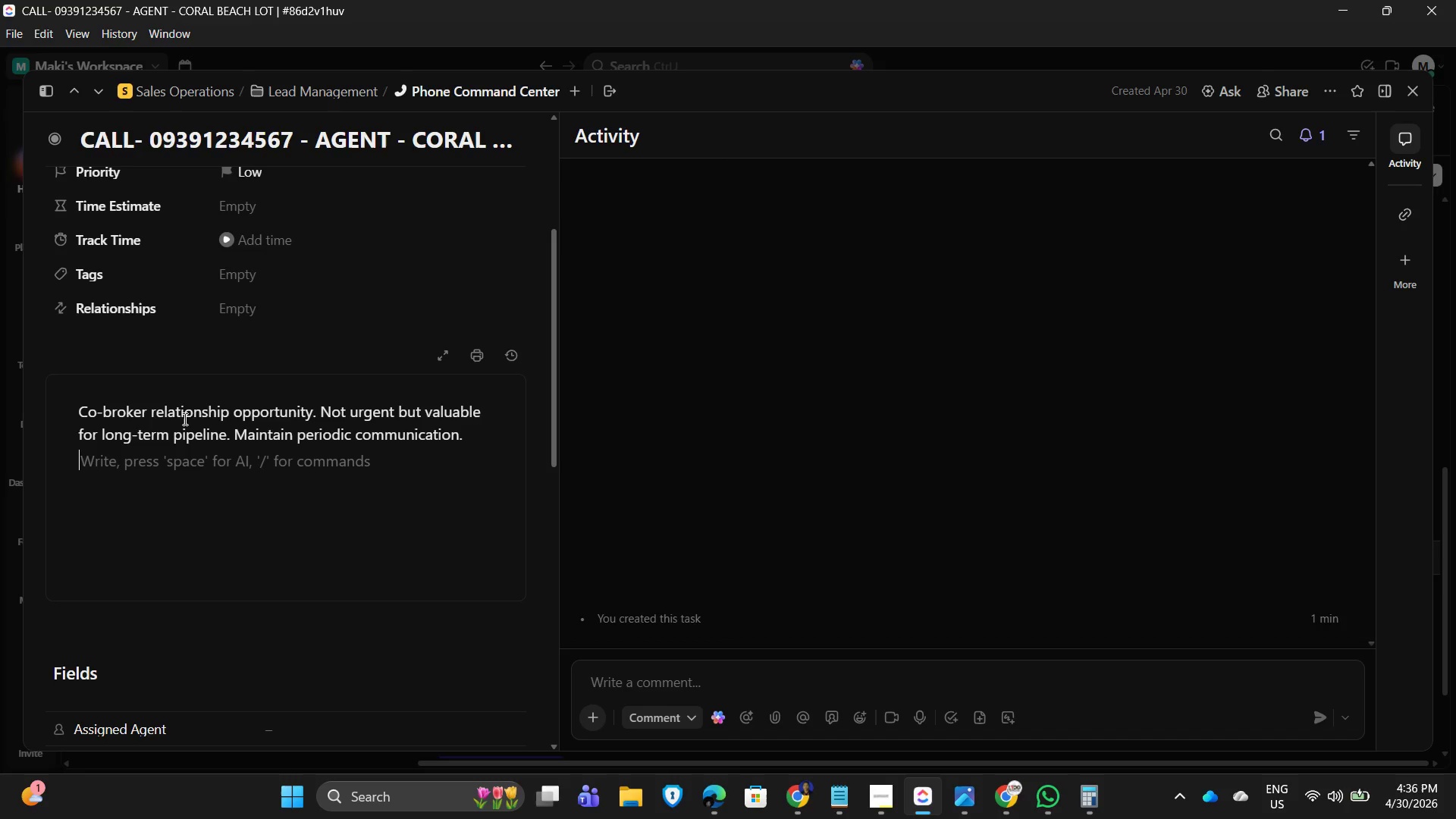 
 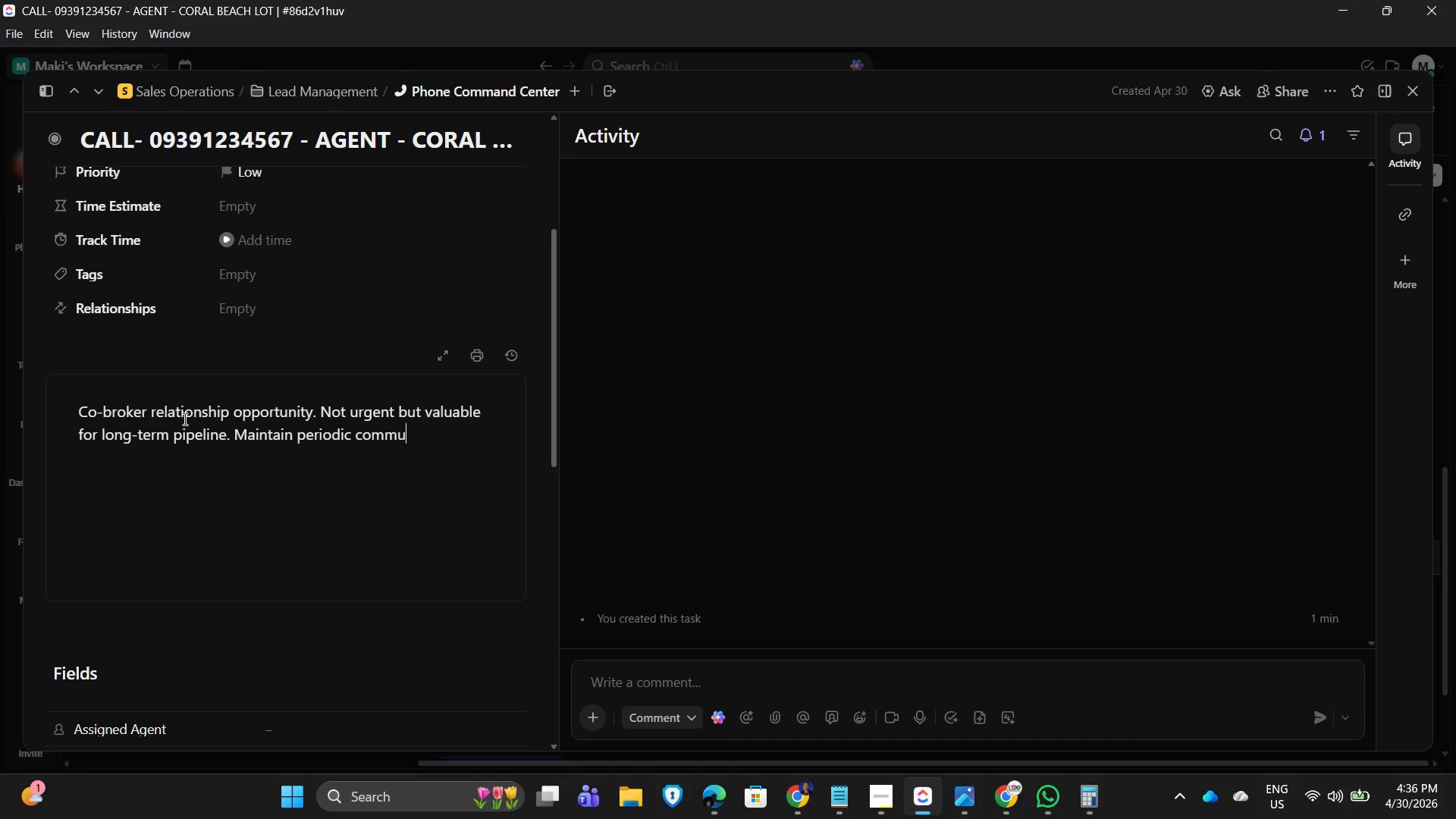 
key(Enter)
 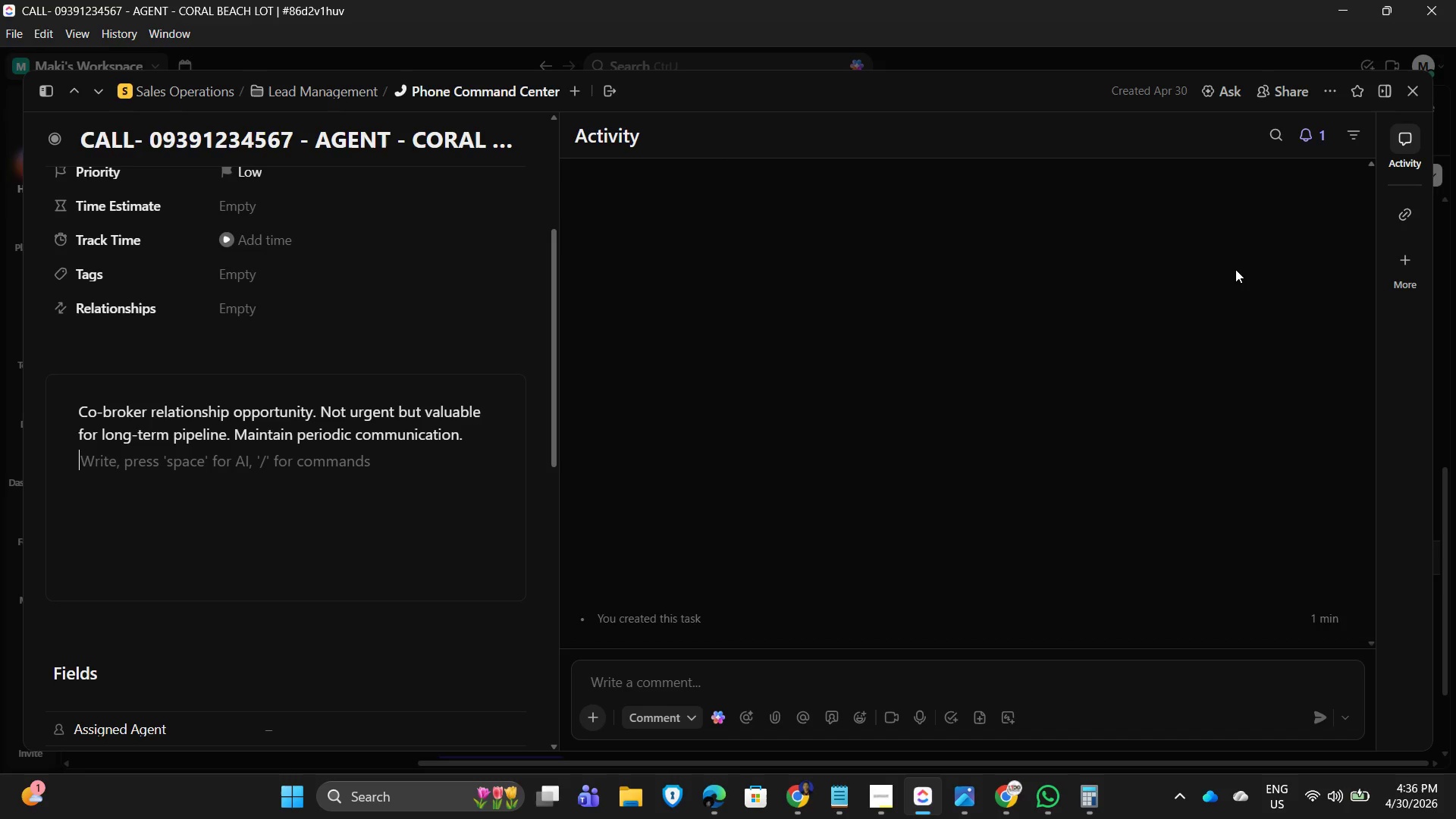 
scroll: coordinate [299, 335], scroll_direction: up, amount: 1.0
 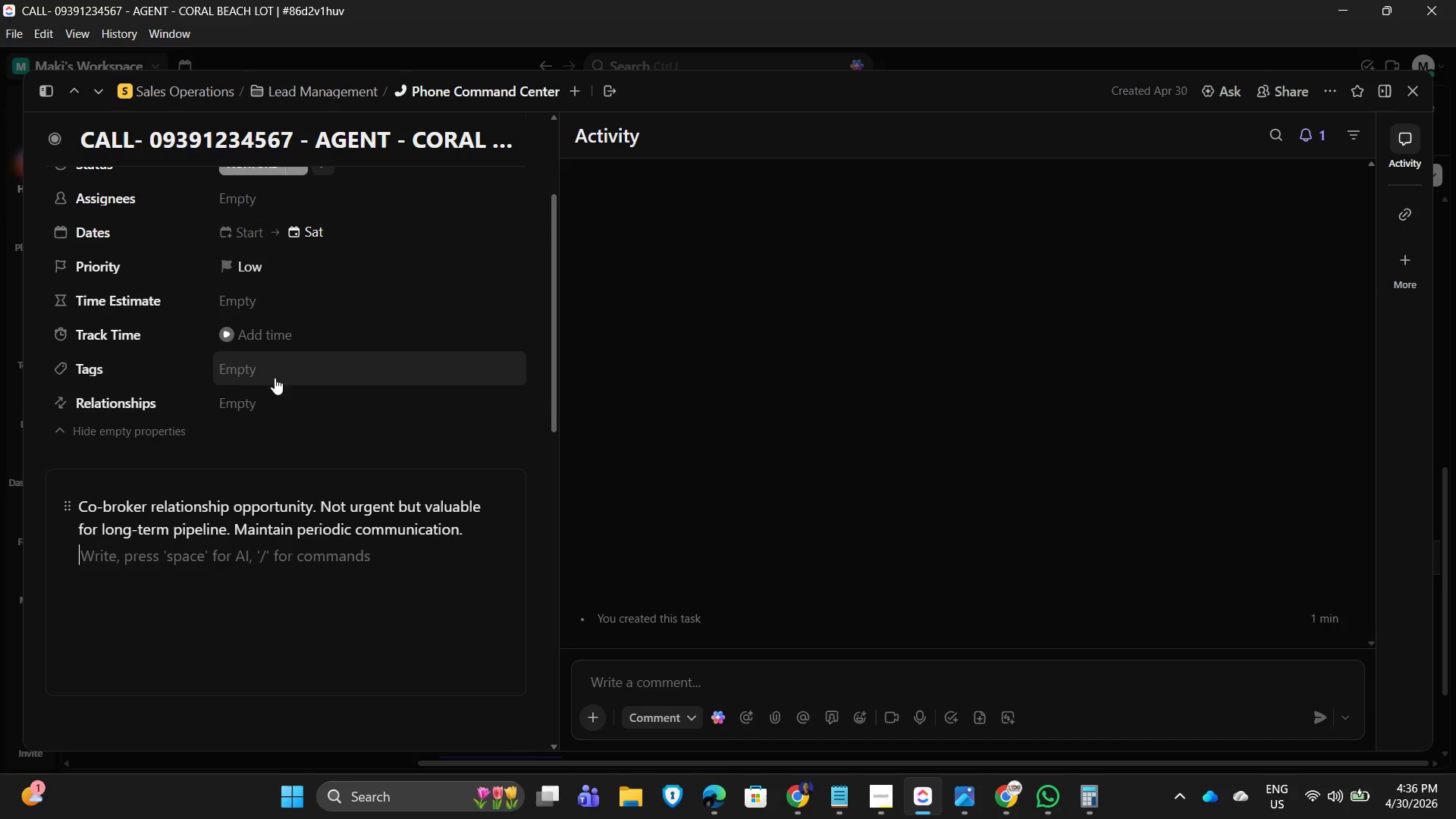 
scroll: coordinate [305, 595], scroll_direction: down, amount: 4.0
 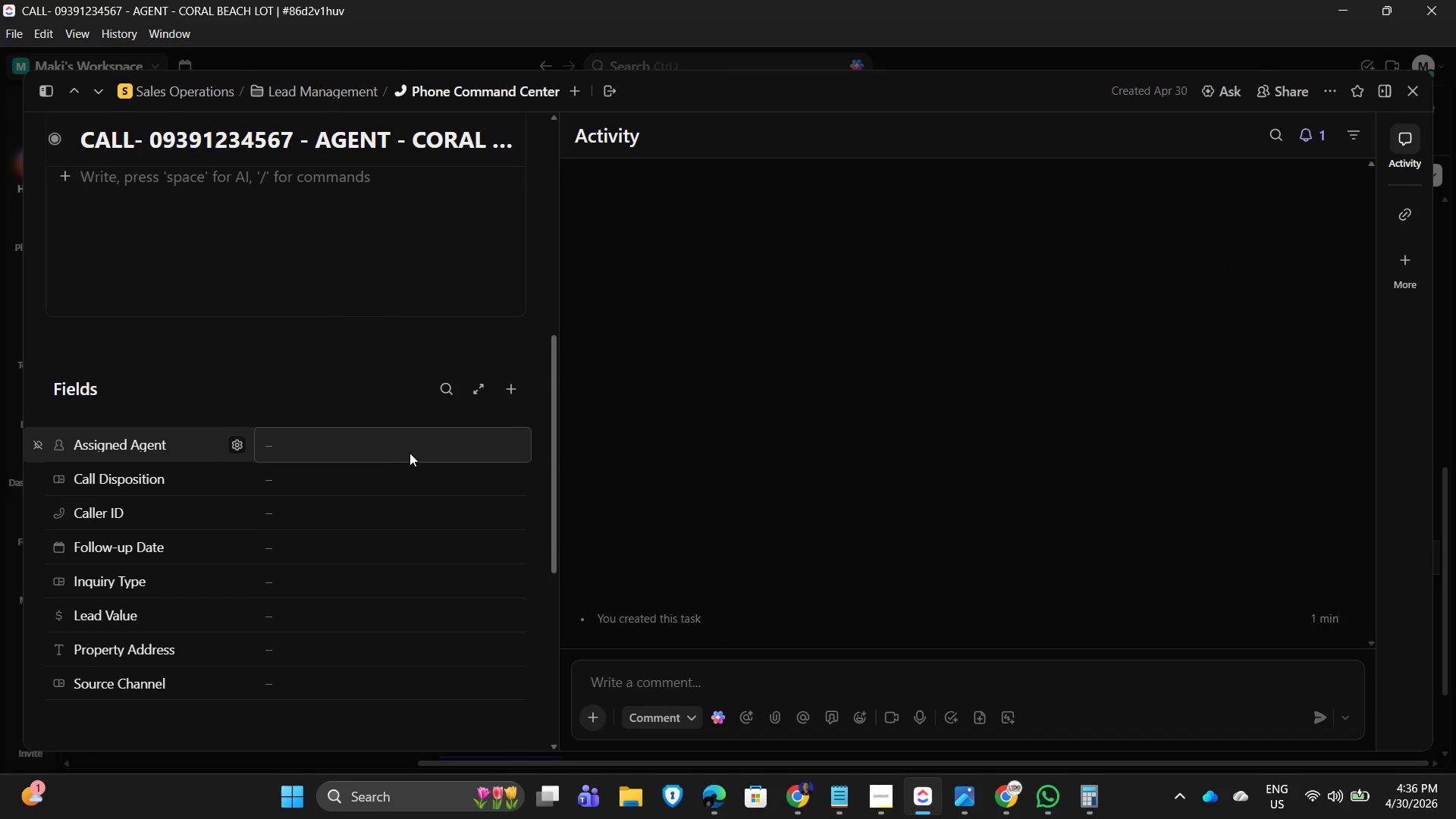 
left_click([410, 453])
 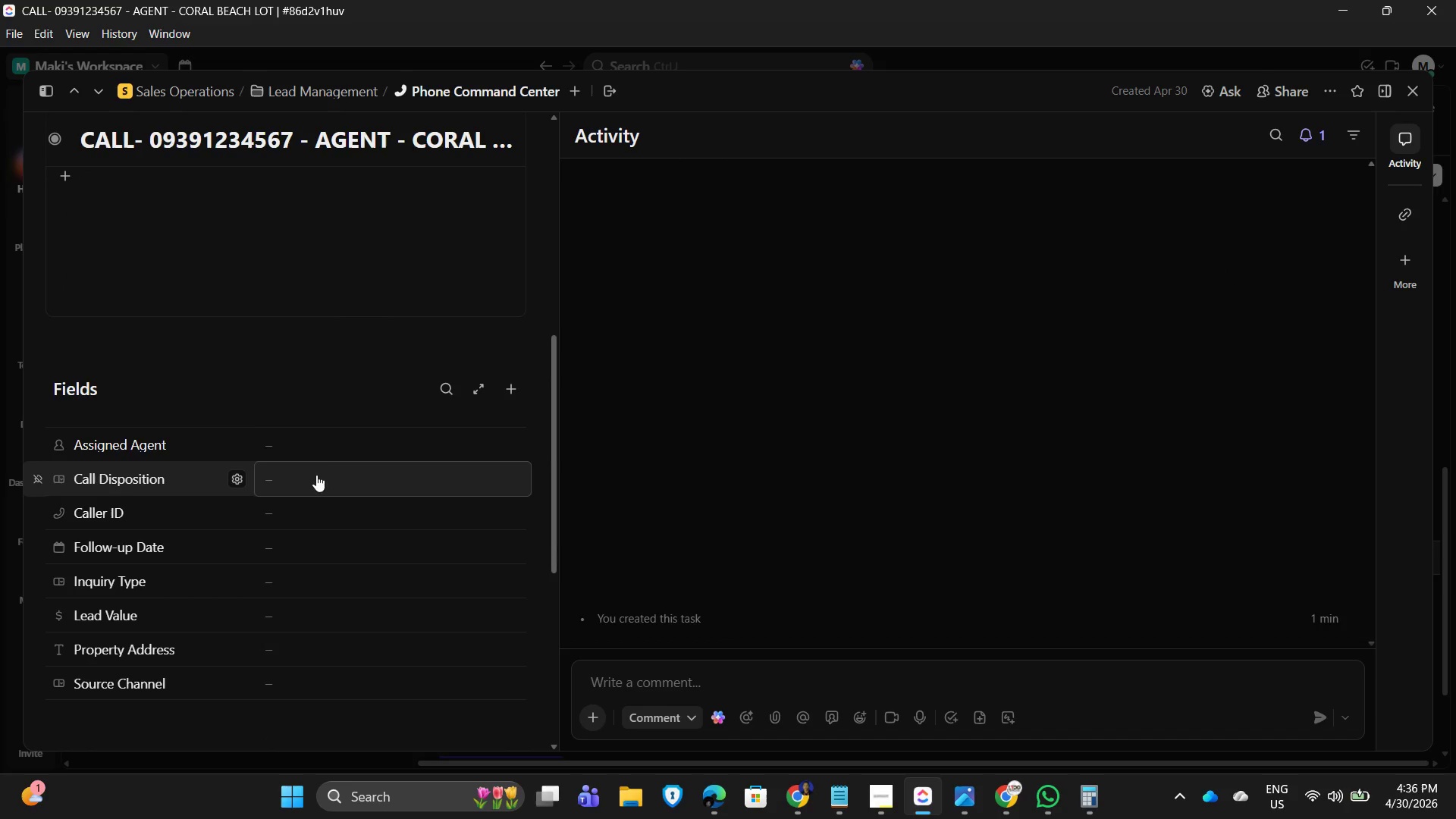 
left_click([319, 457])
 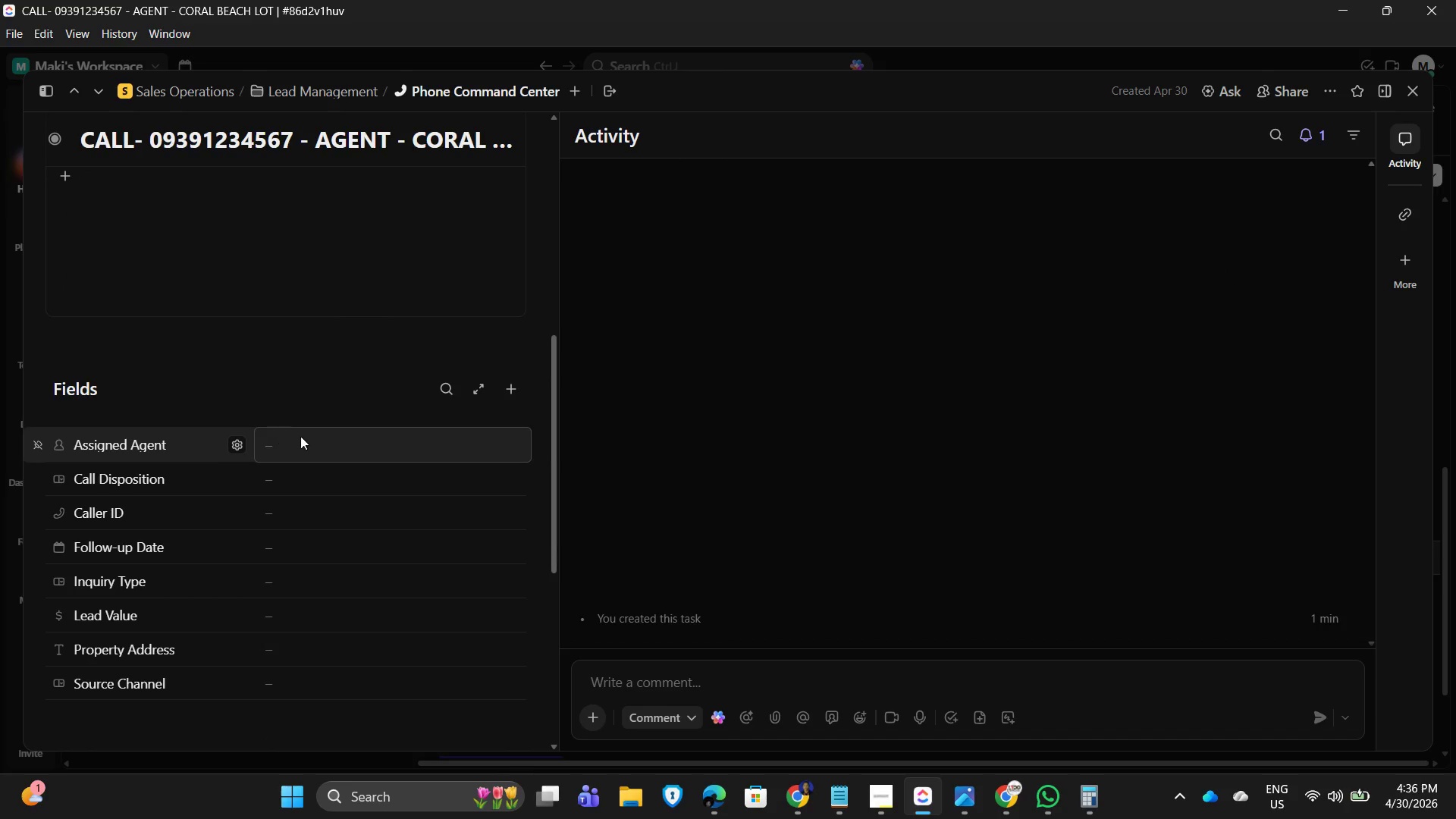 
double_click([286, 435])
 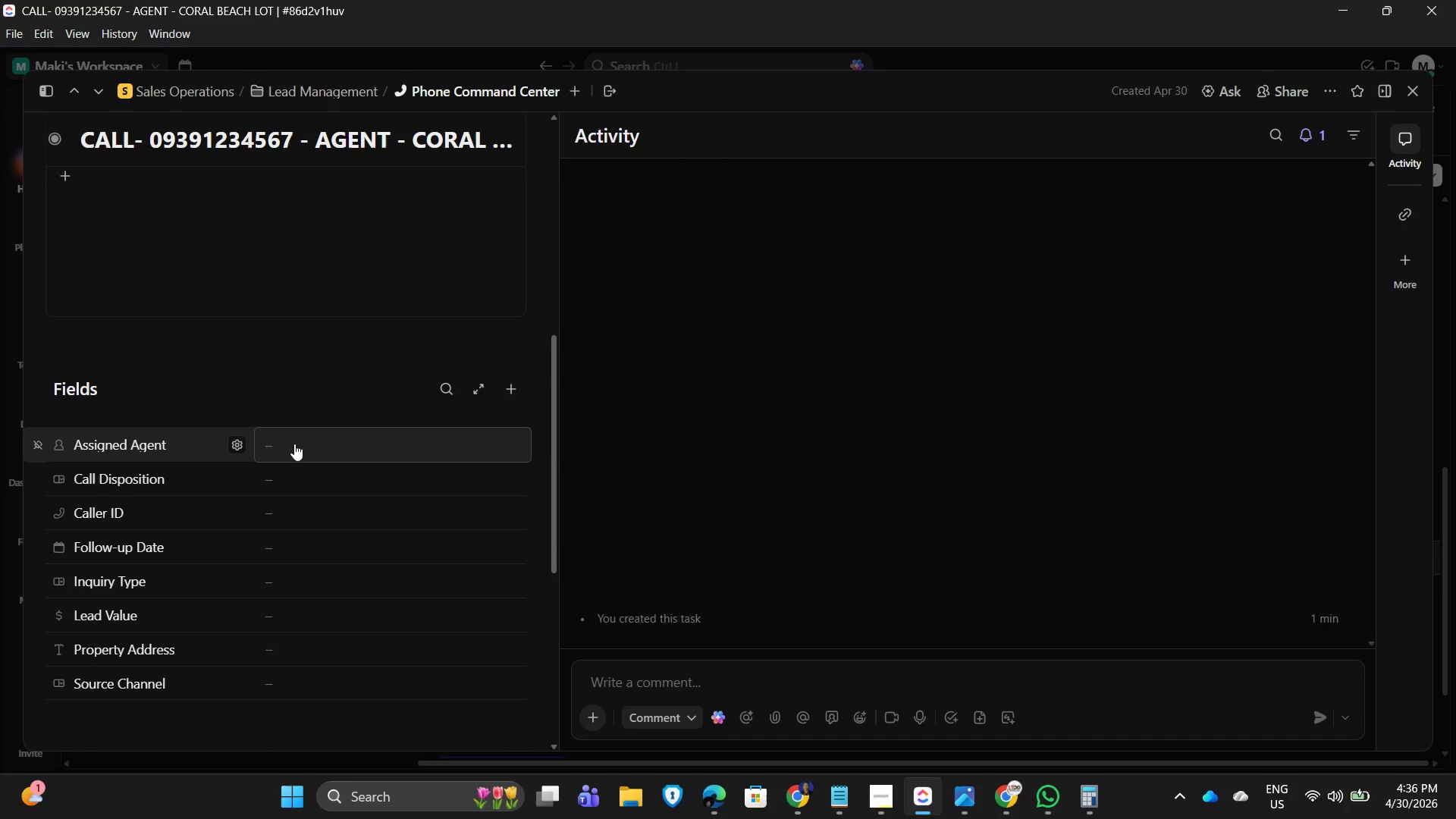 
triple_click([292, 445])
 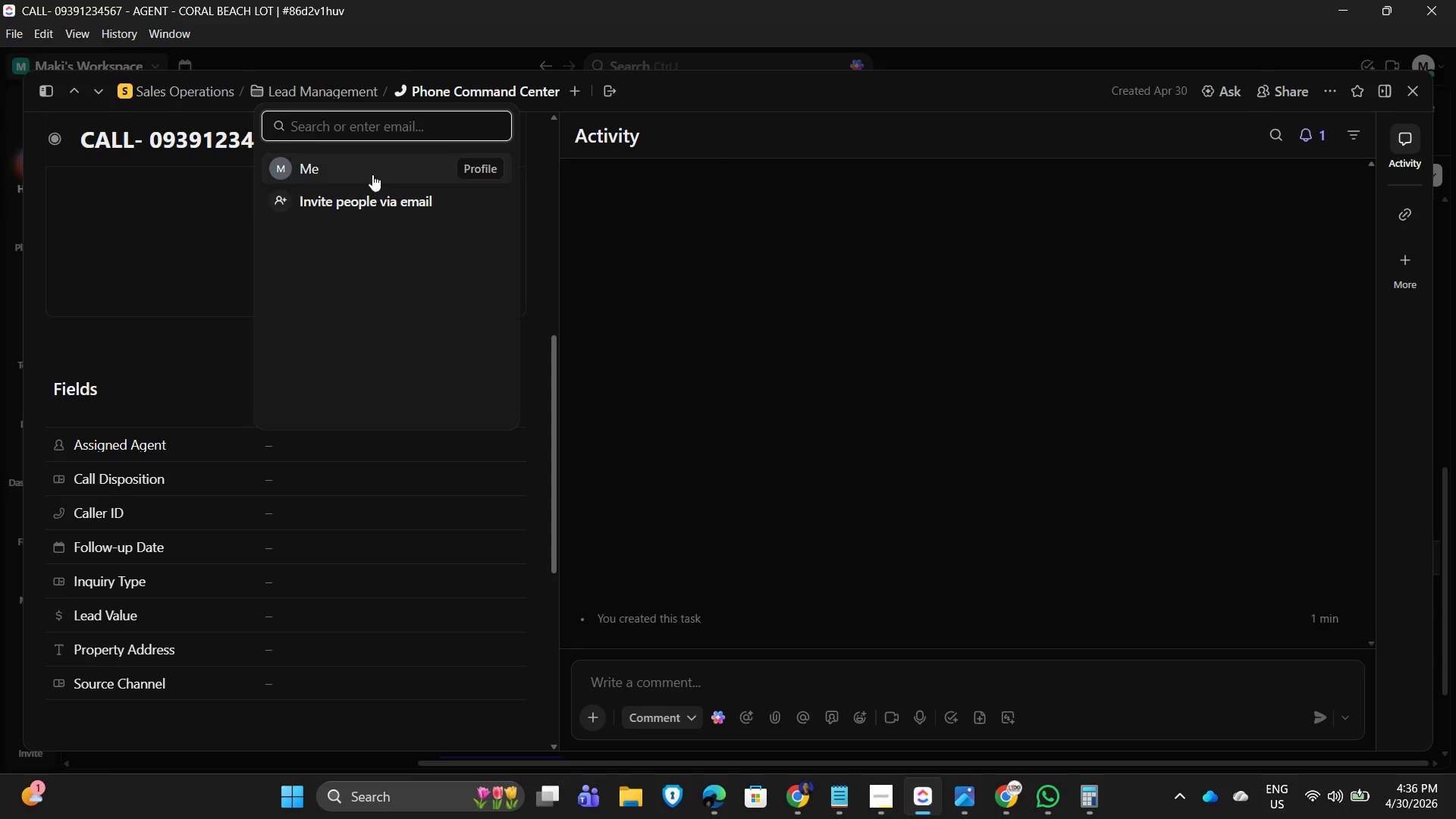 
left_click([368, 174])
 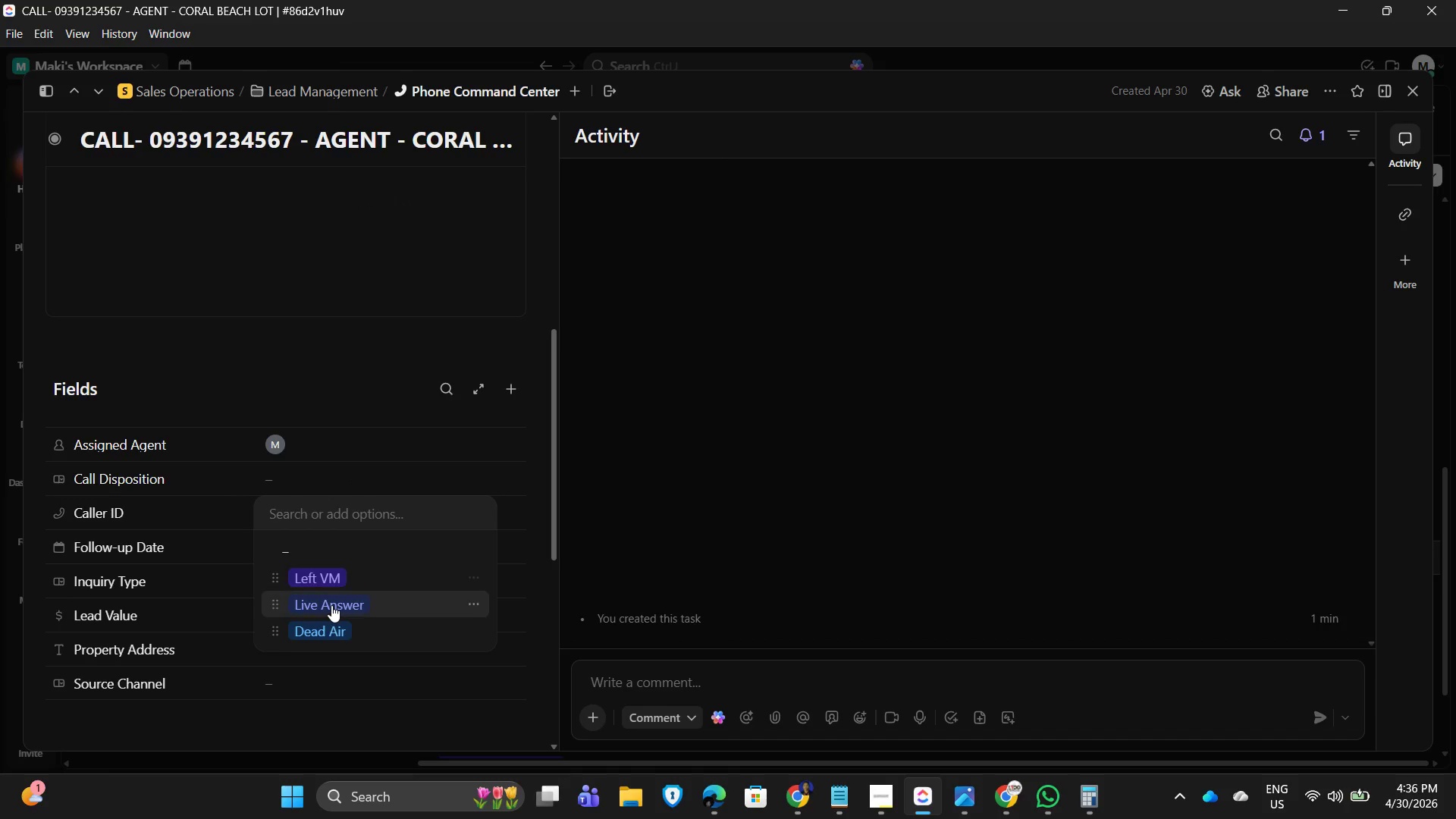 
left_click([331, 605])
 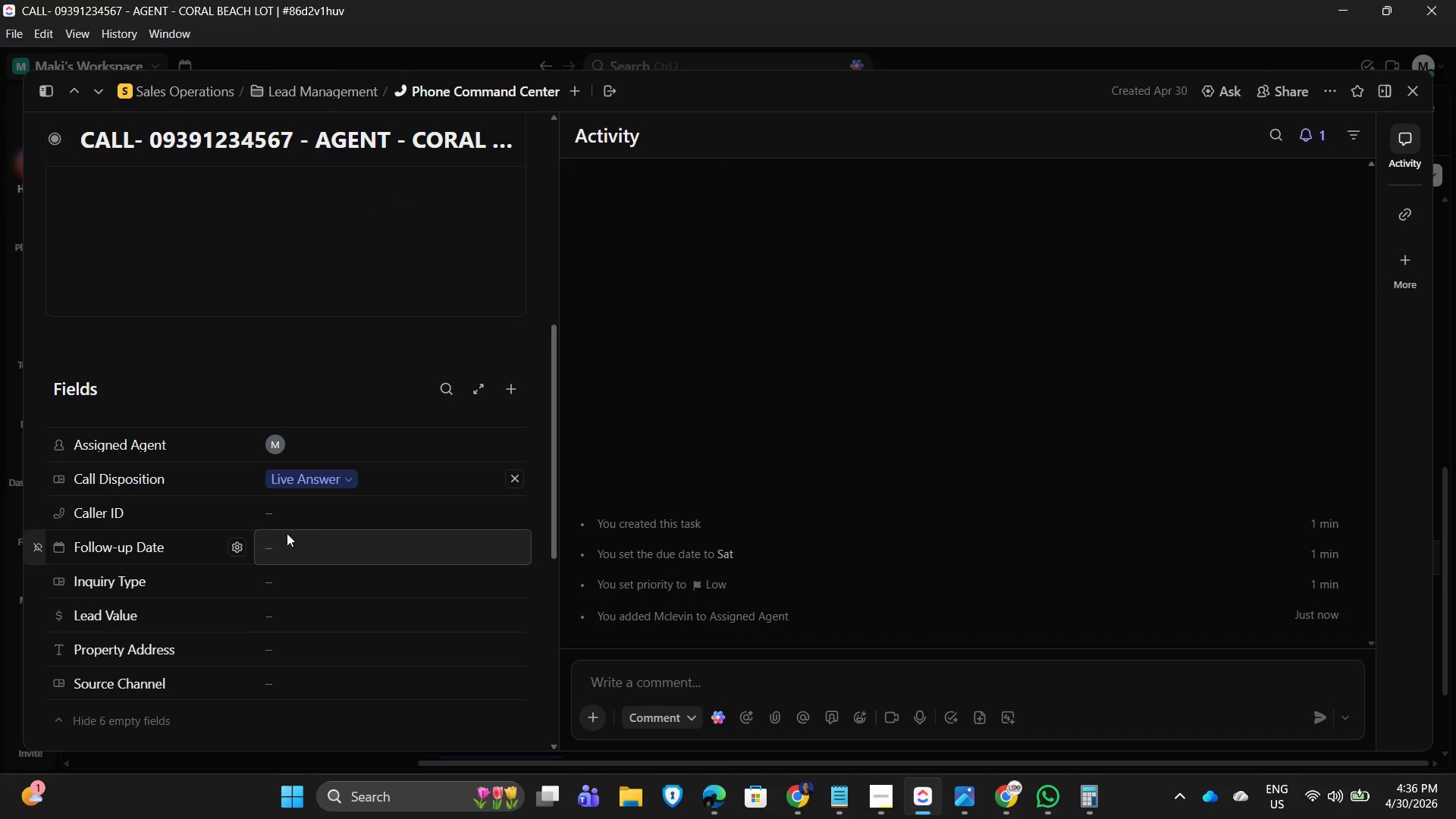 
left_click([308, 526])
 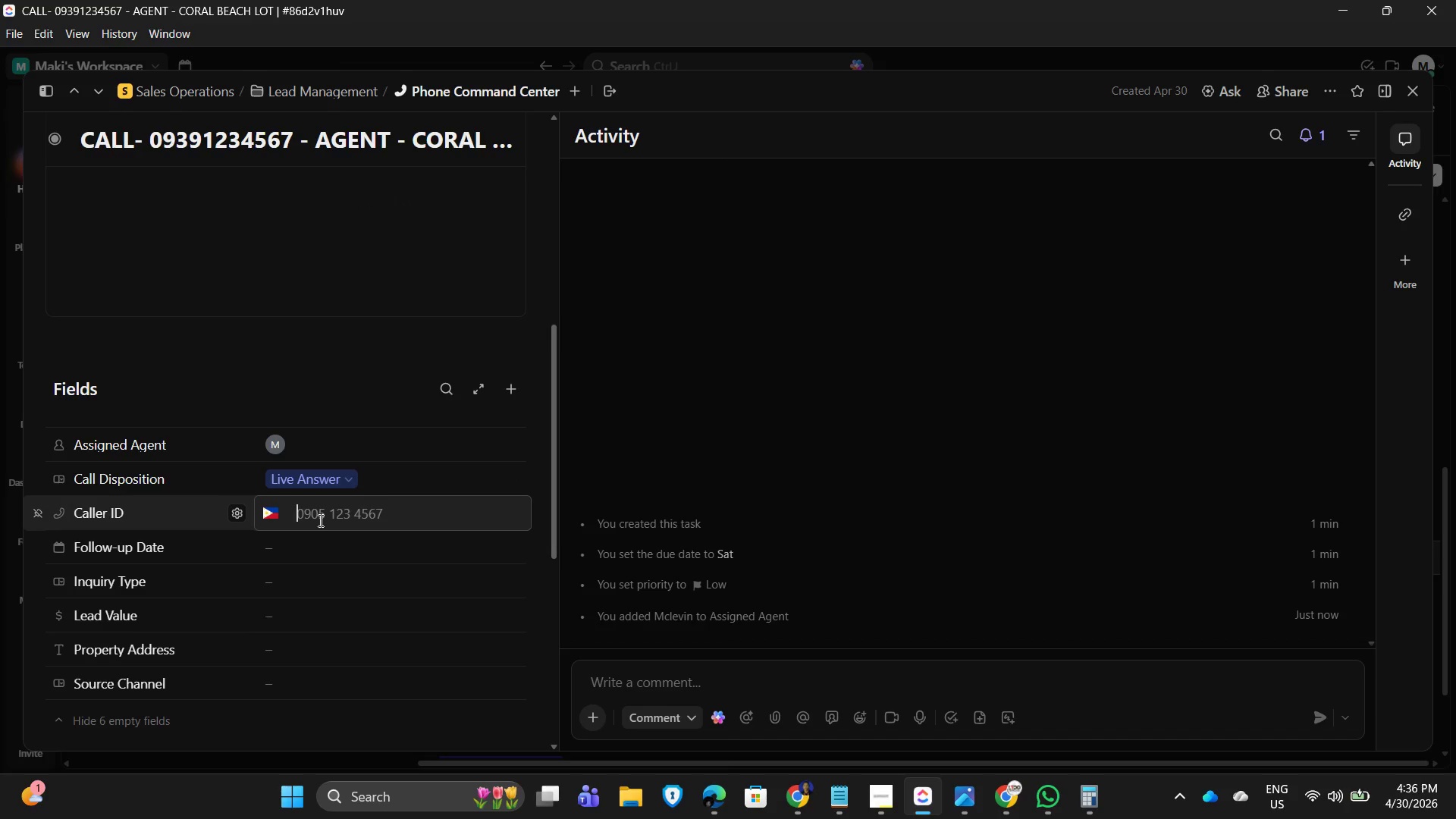 
key(Numpad0)
 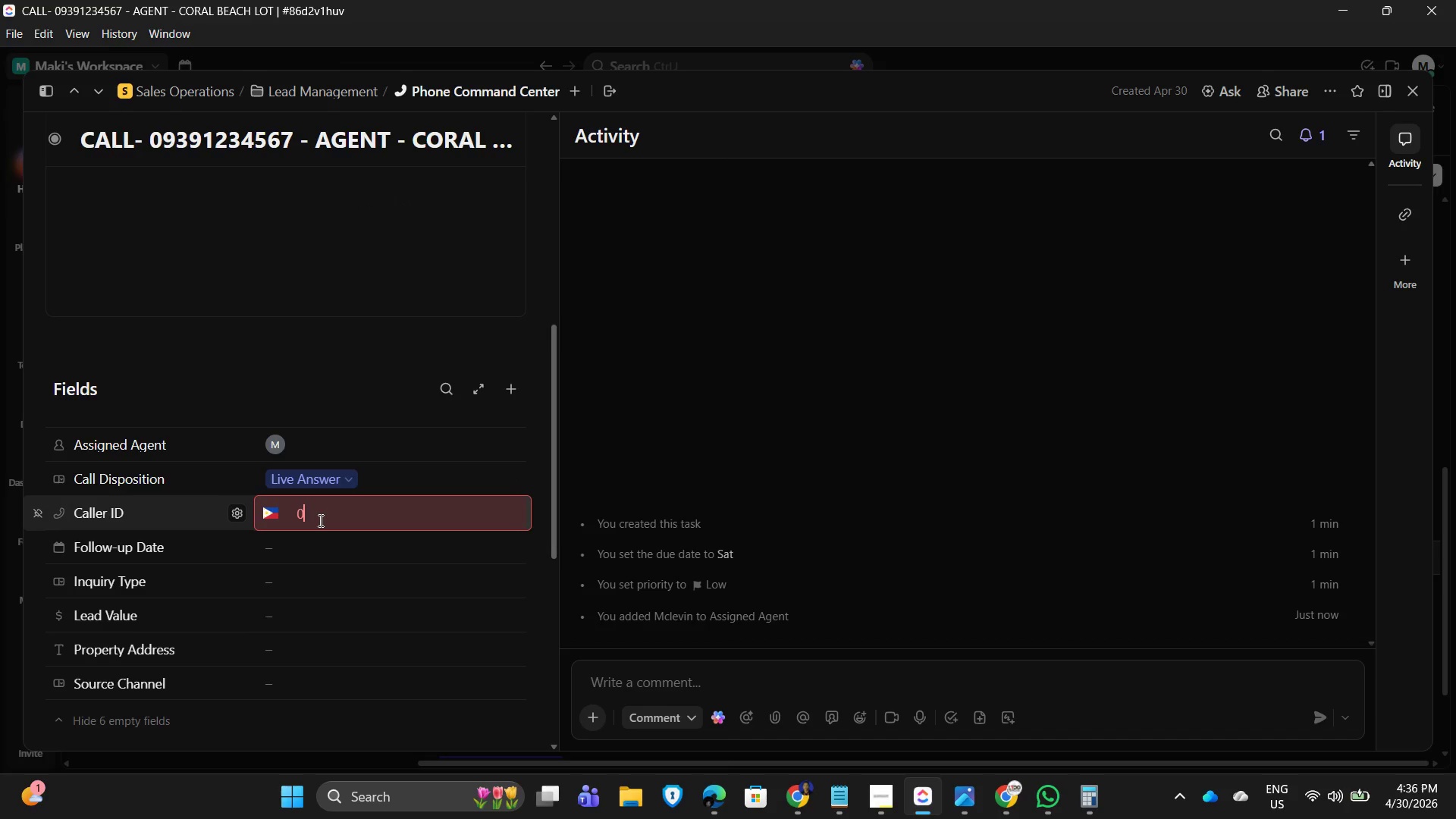 
key(Numpad9)
 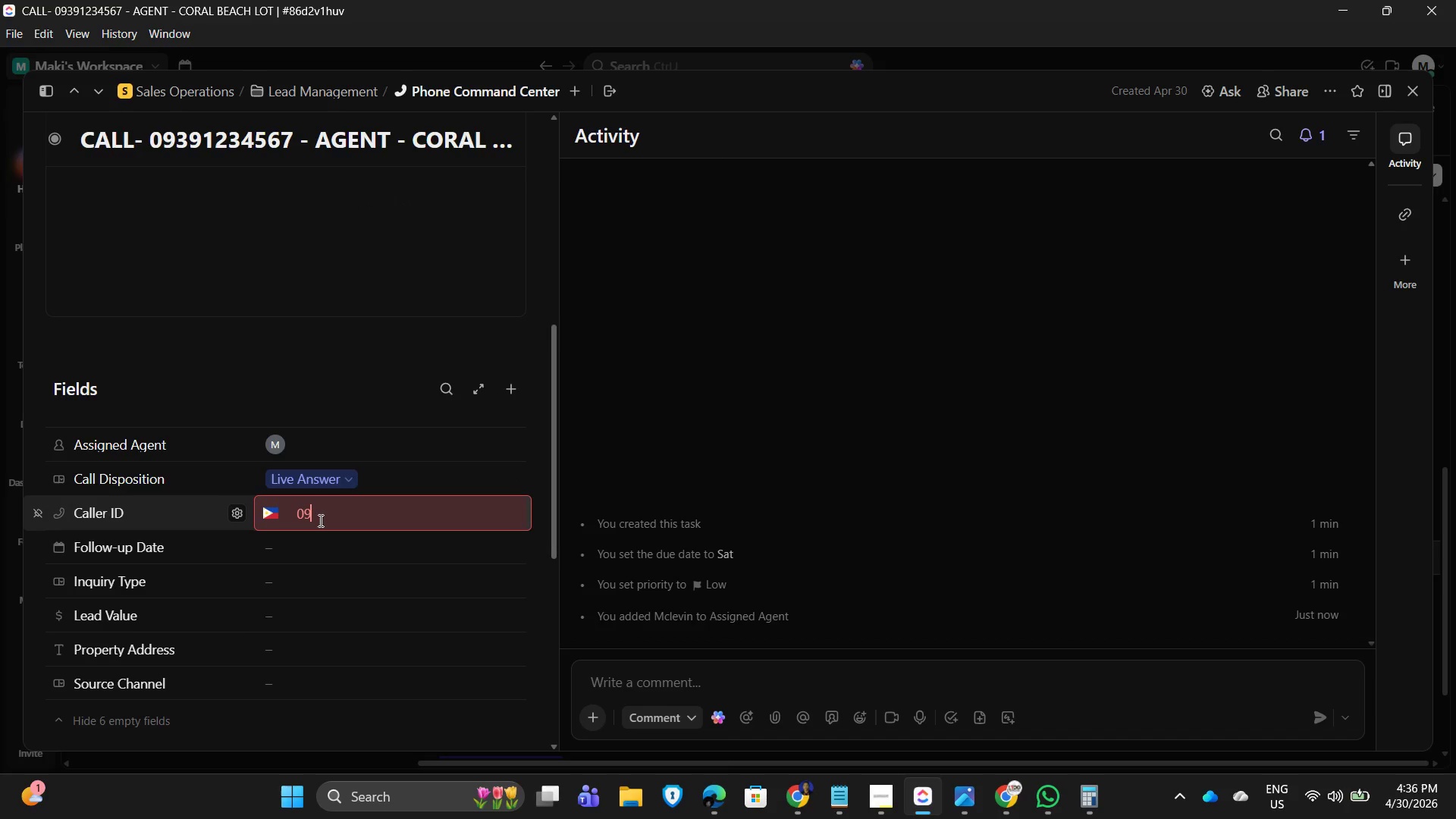 
key(Numpad3)
 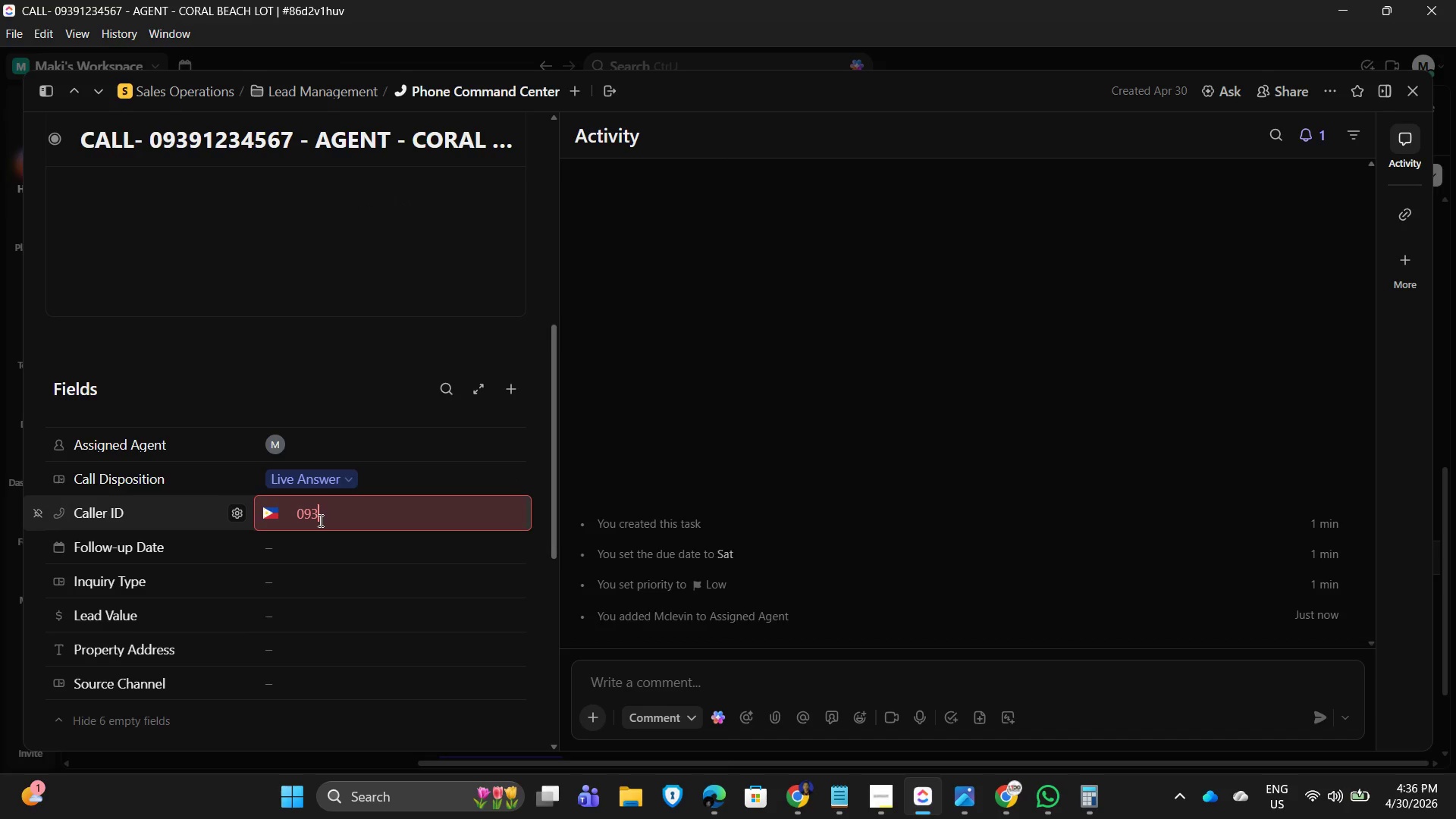 
key(Numpad9)
 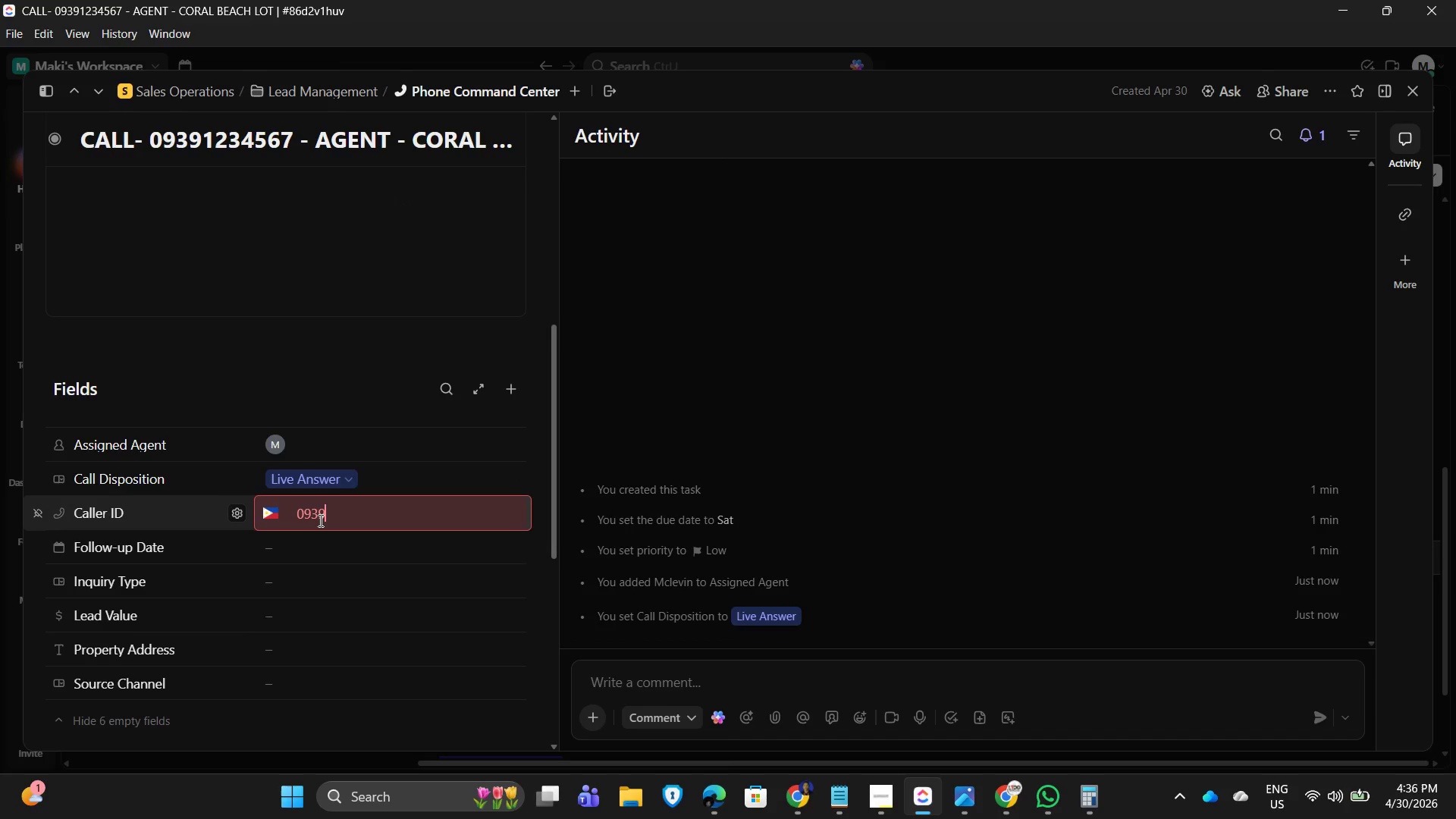 
key(Numpad1)
 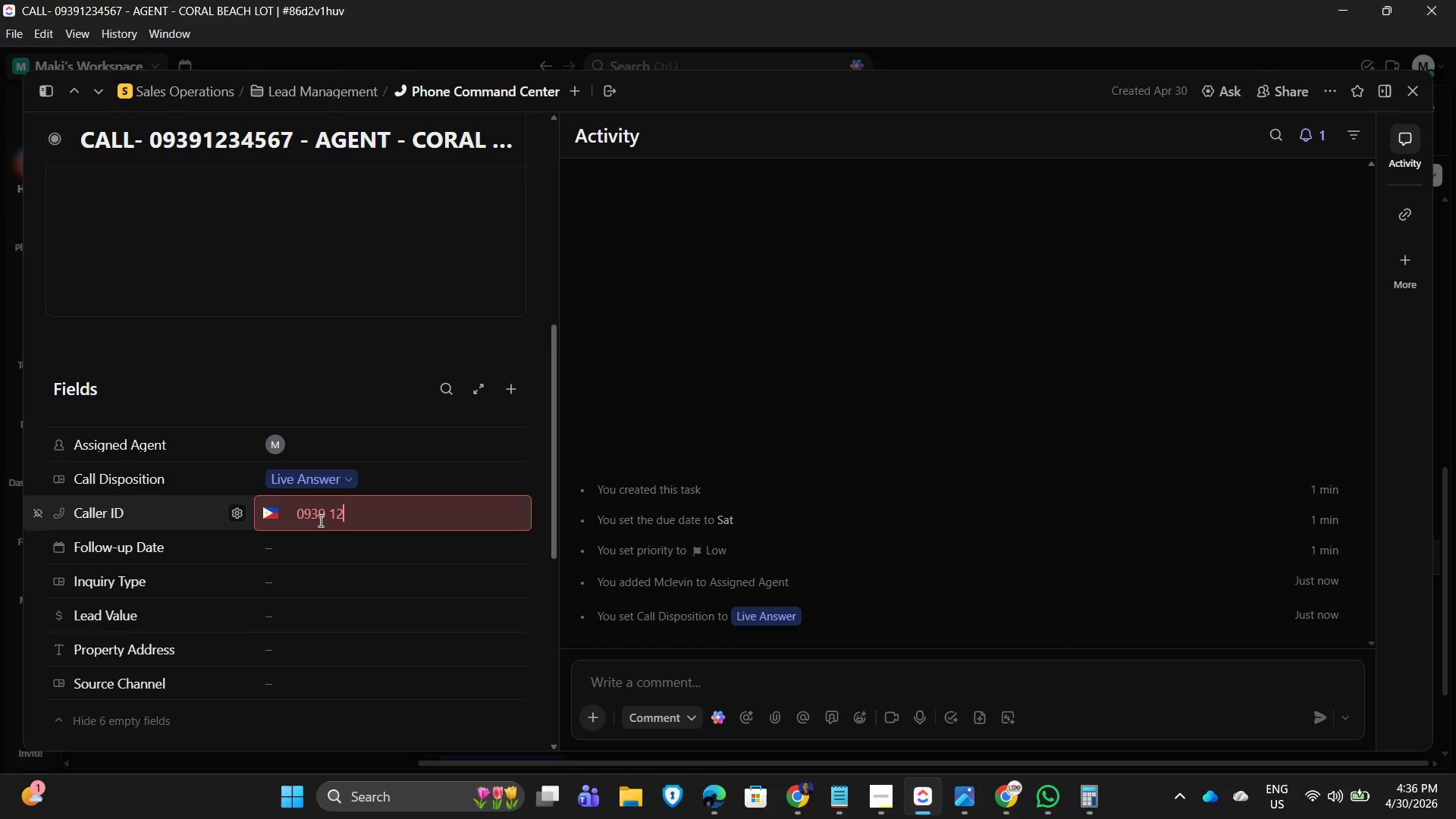 
key(Numpad2)
 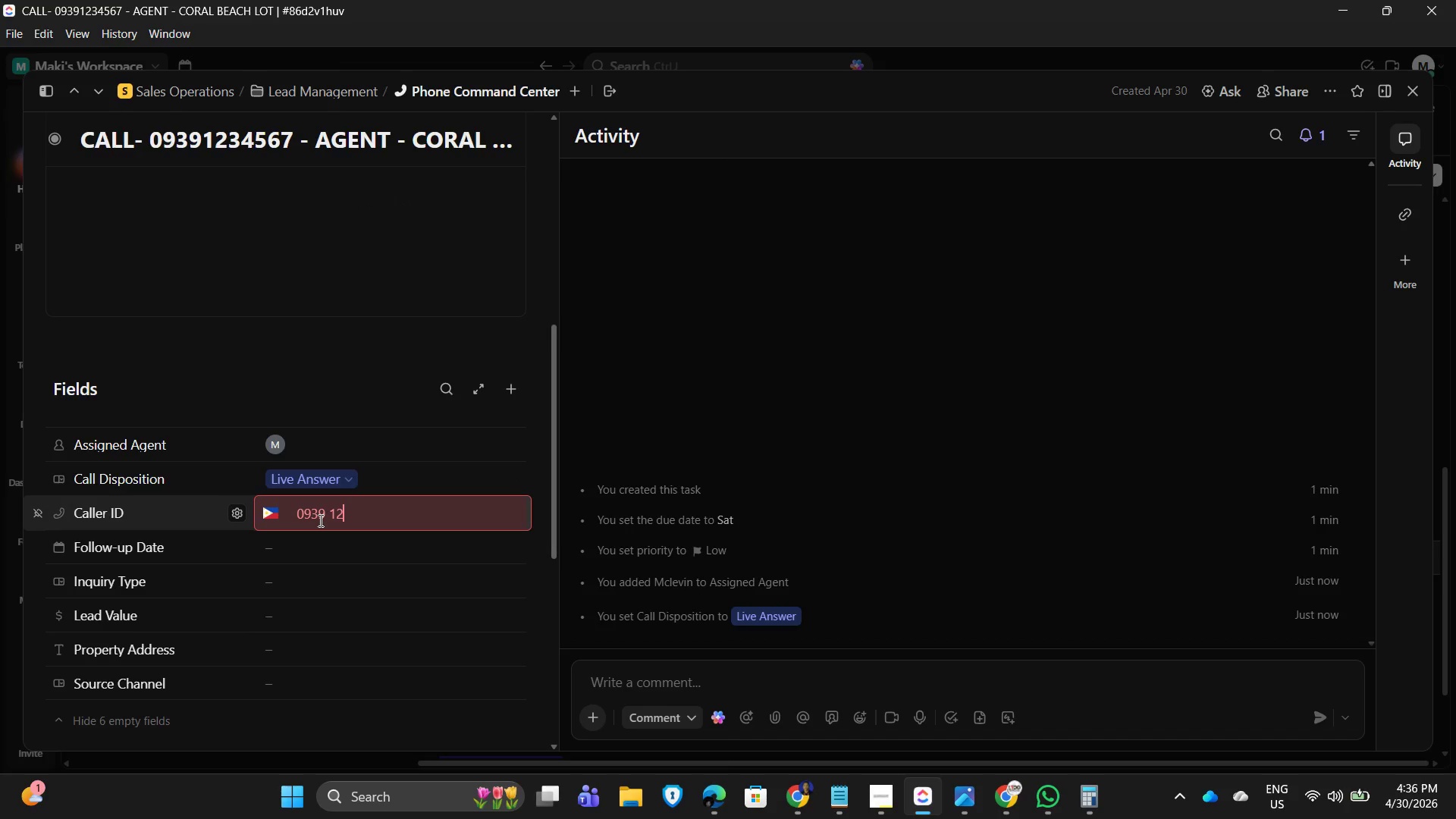 
key(Numpad3)
 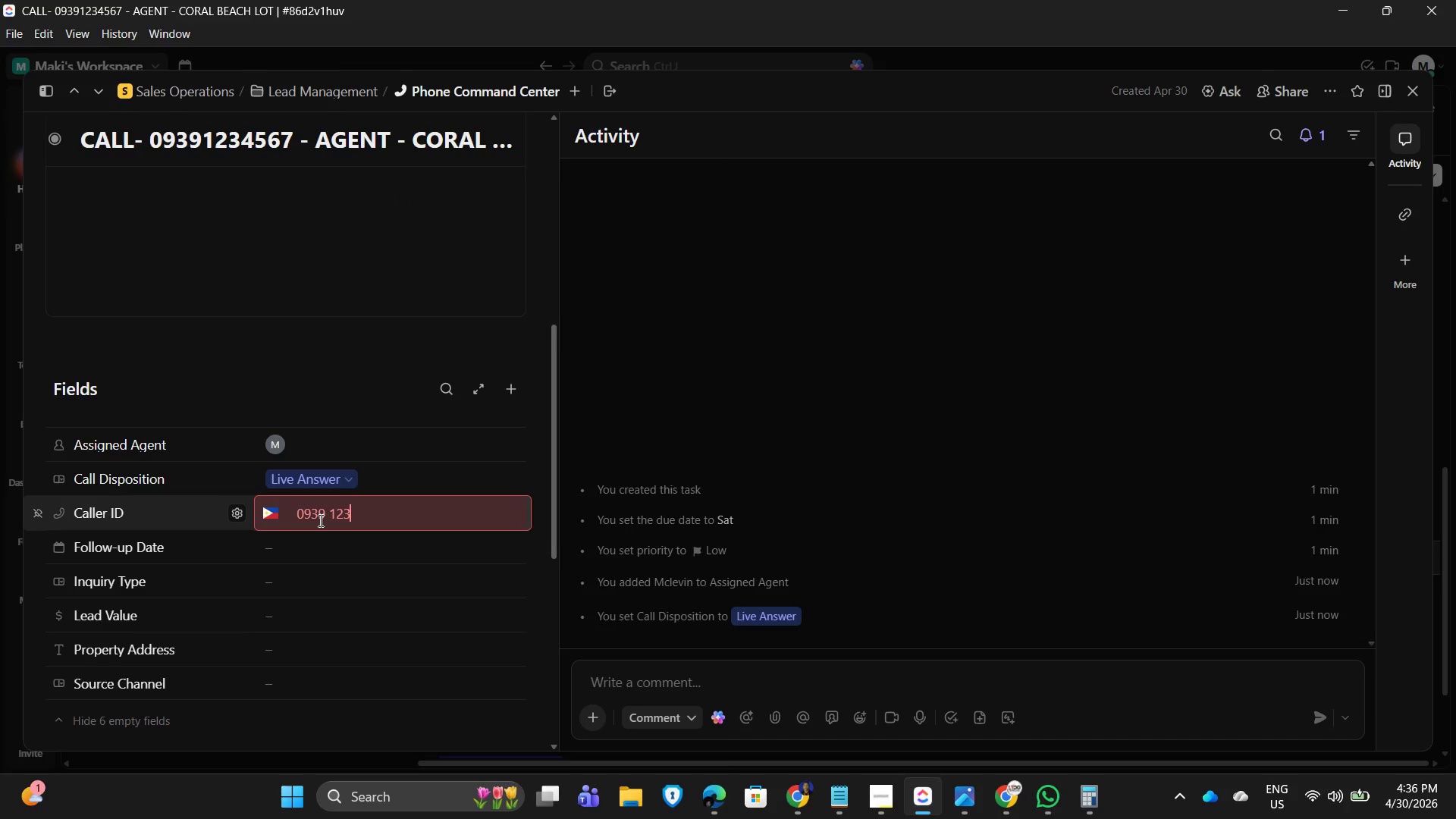 
key(Numpad4)
 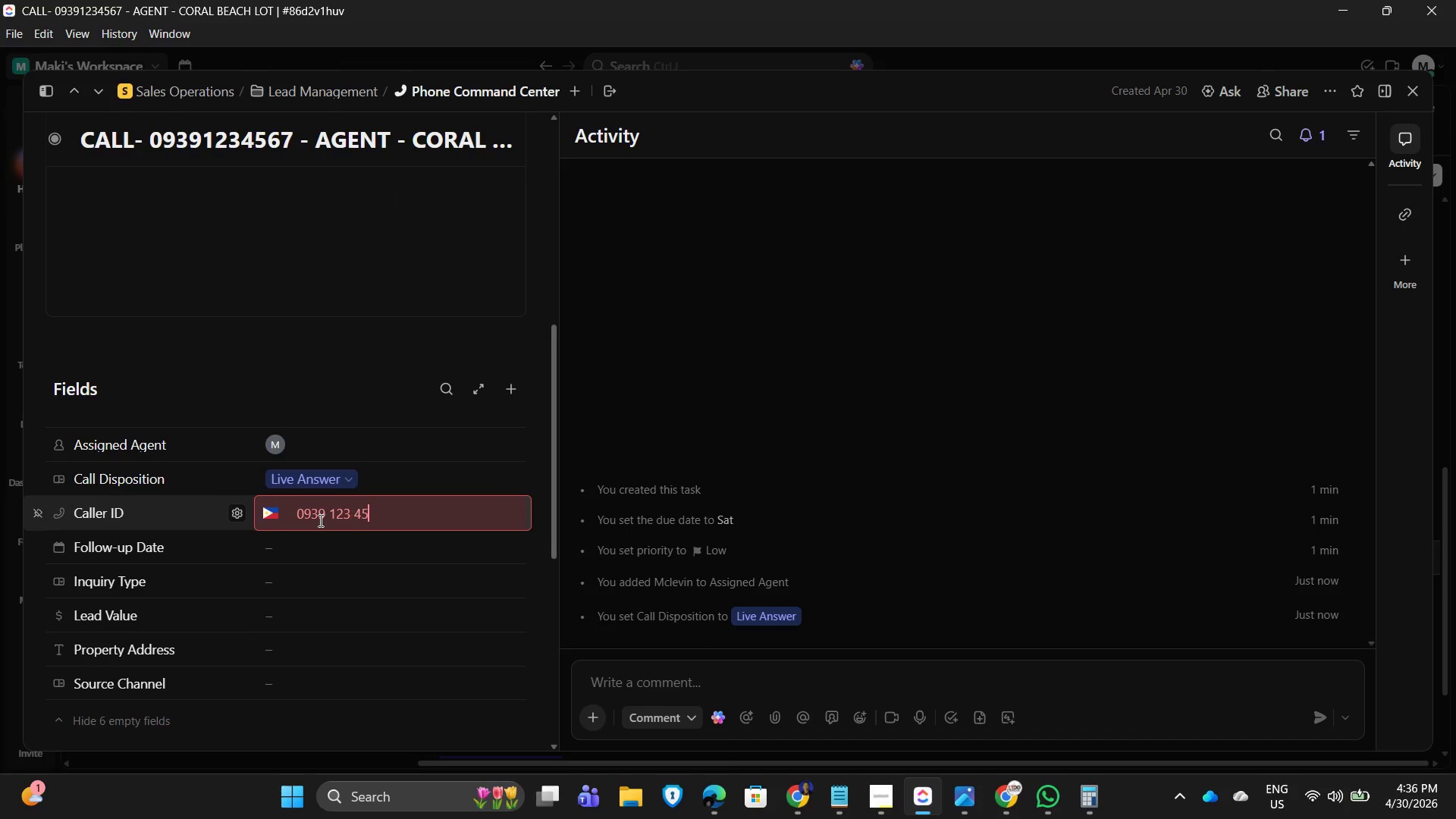 
key(Numpad5)
 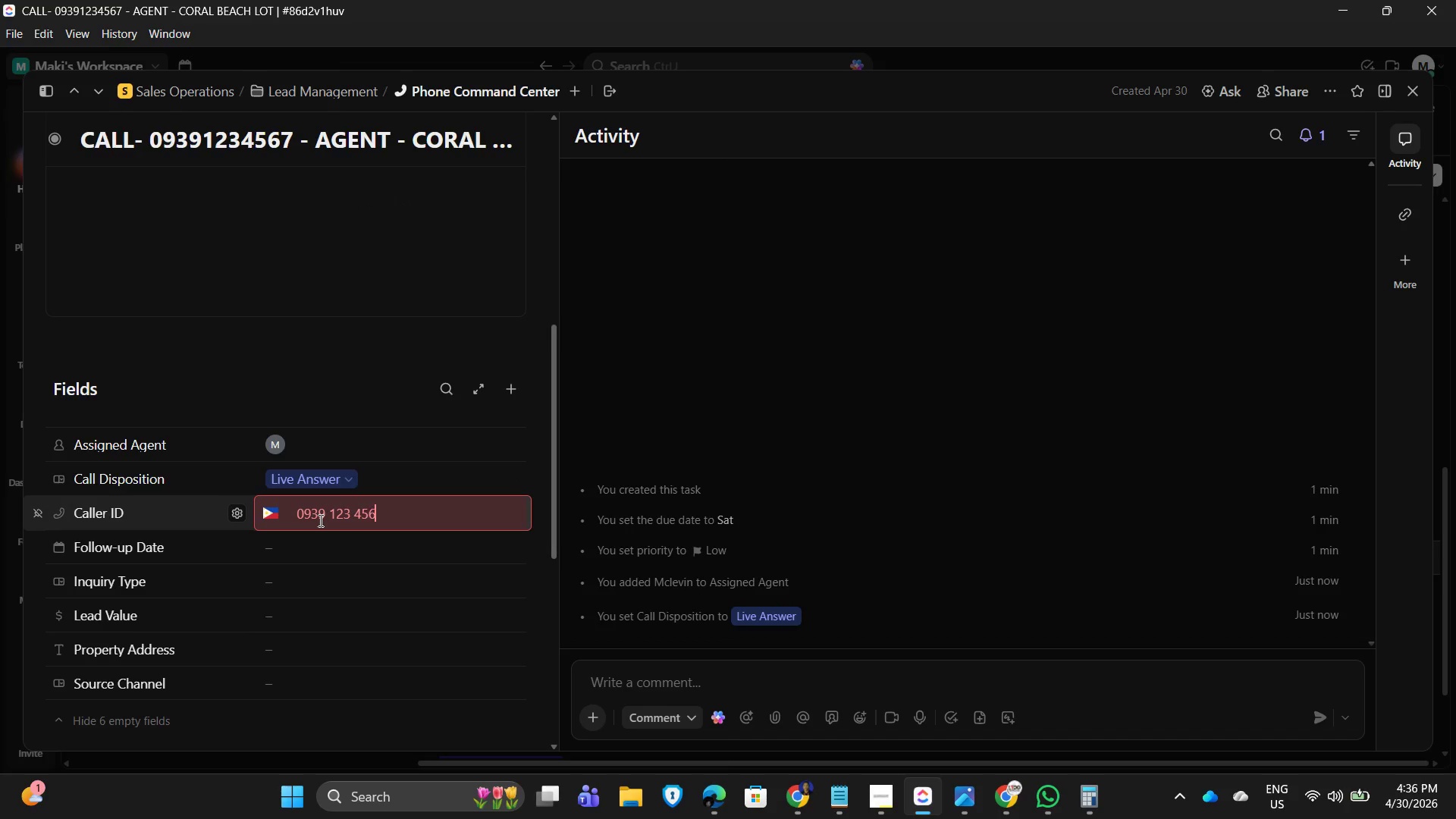 
key(Numpad6)
 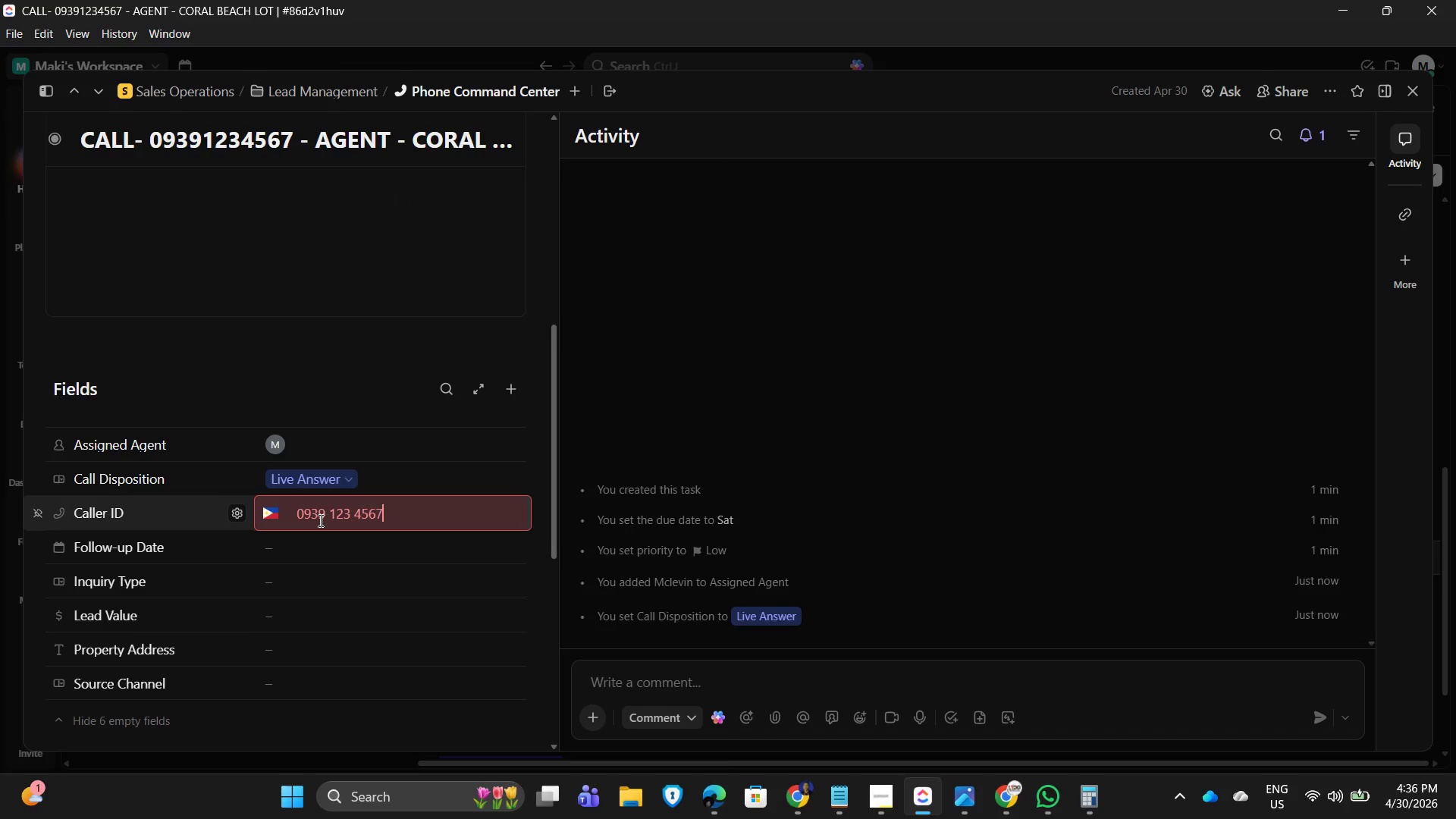 
key(Numpad7)
 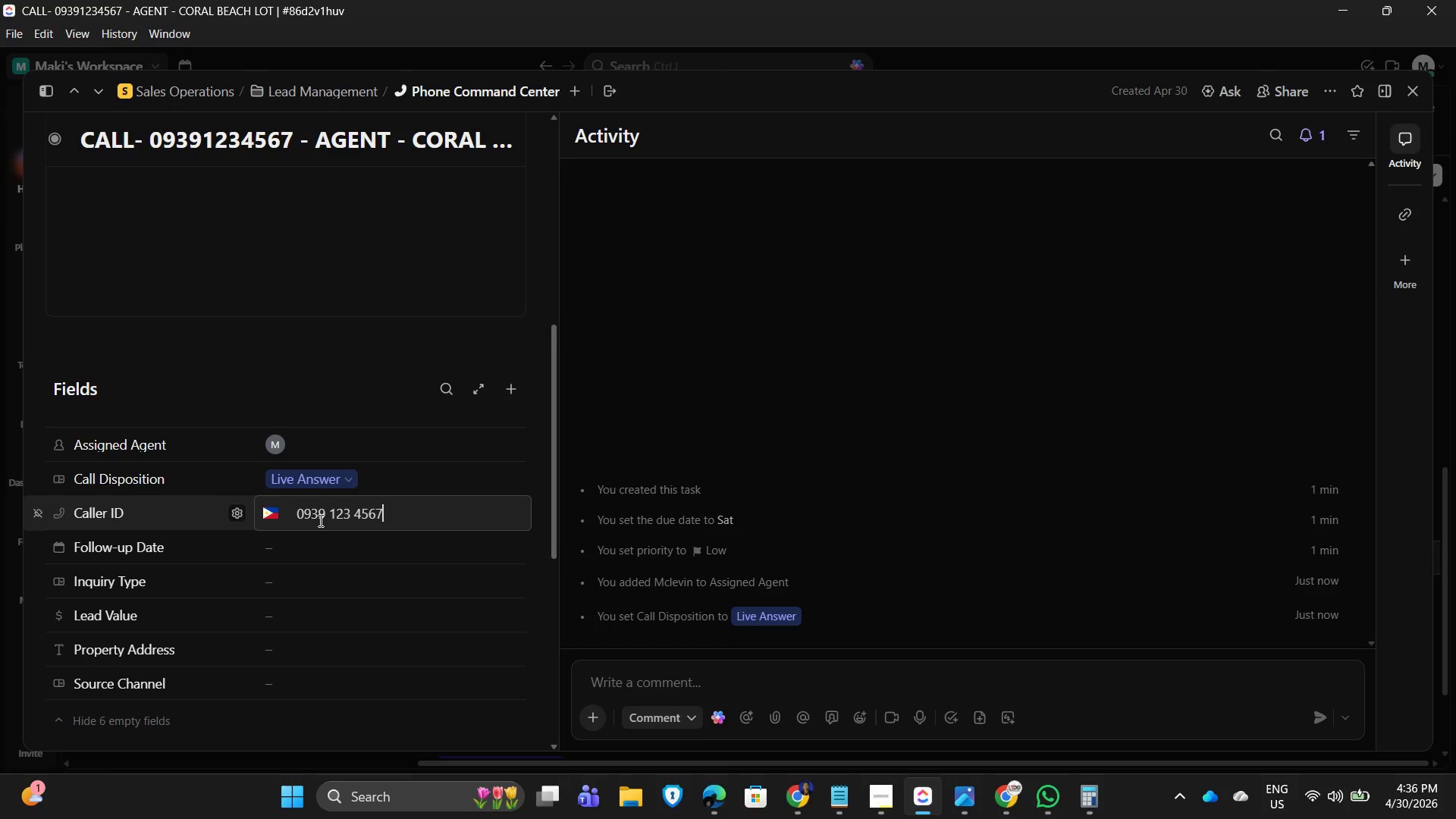 
key(NumpadEnter)
 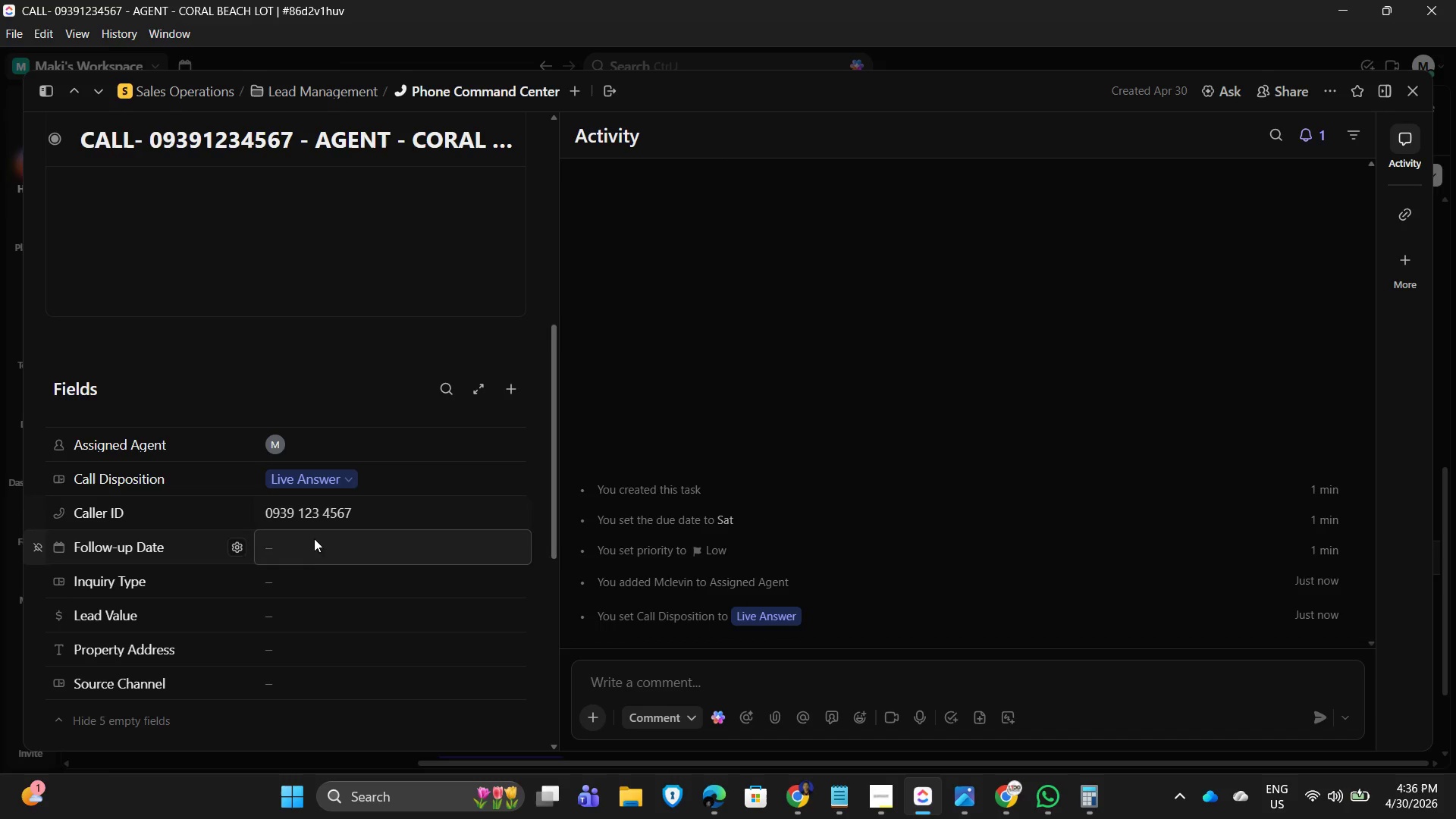 
left_click([306, 541])
 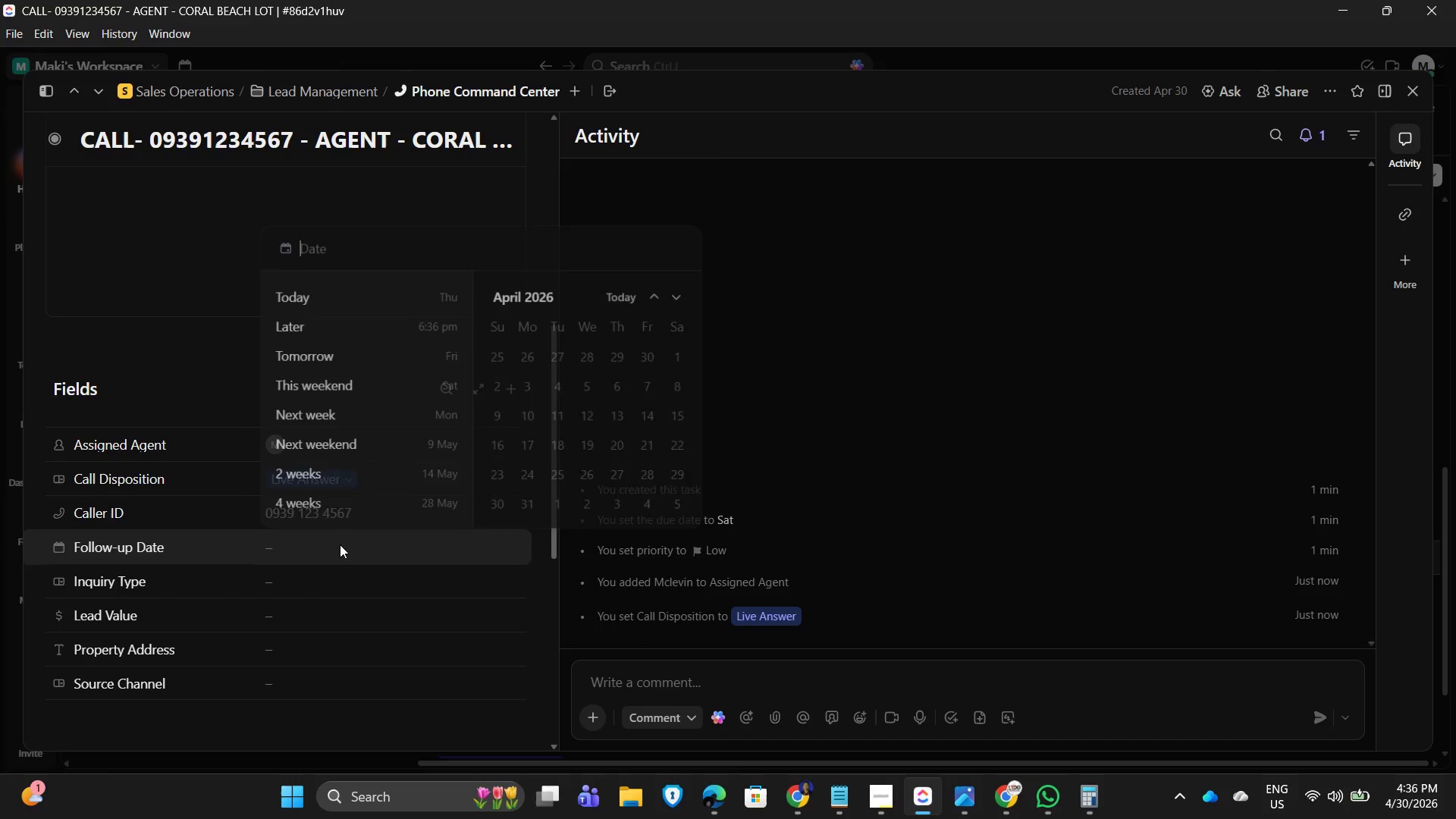 
mouse_move([350, 541])
 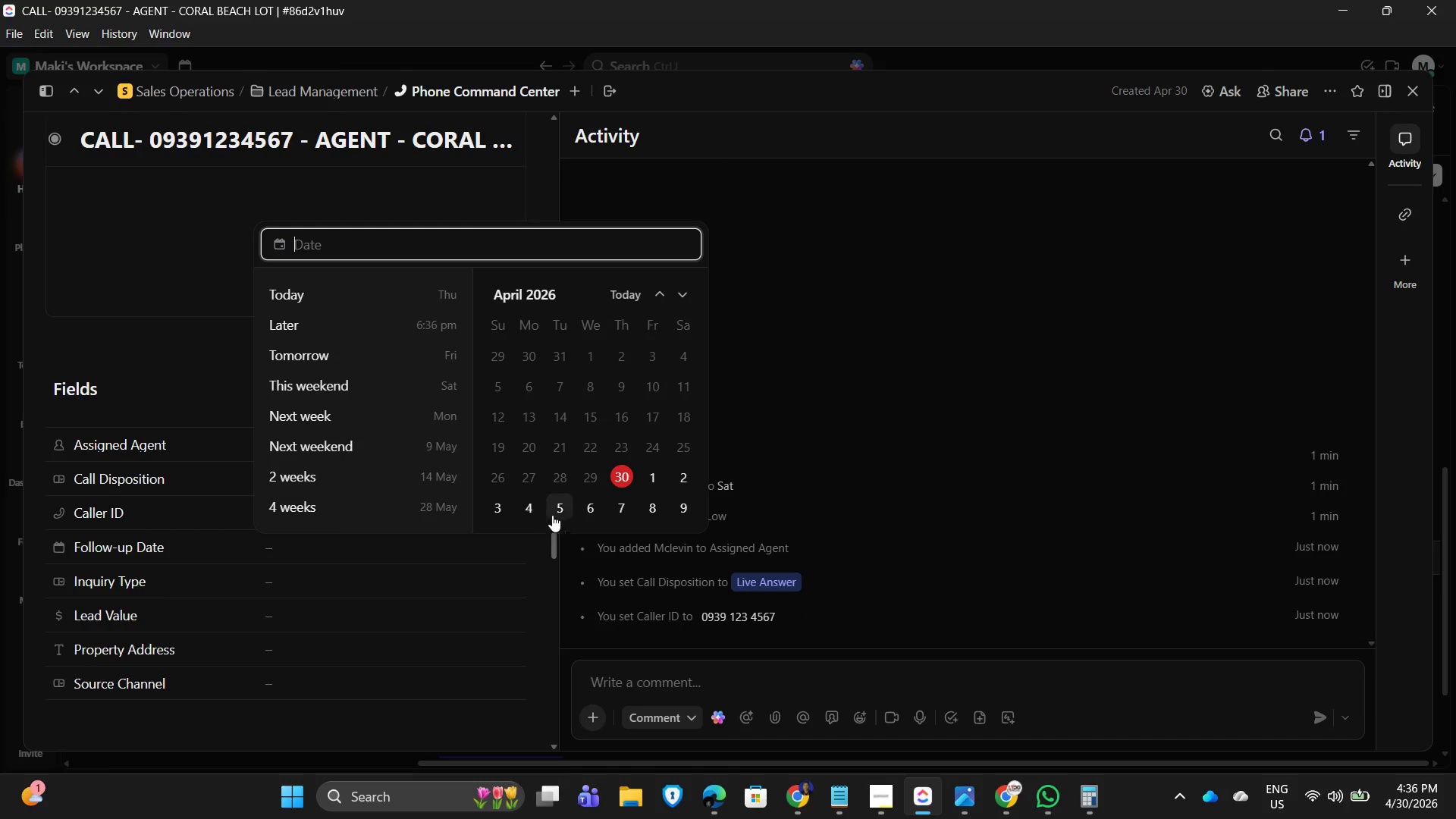 
left_click([557, 512])
 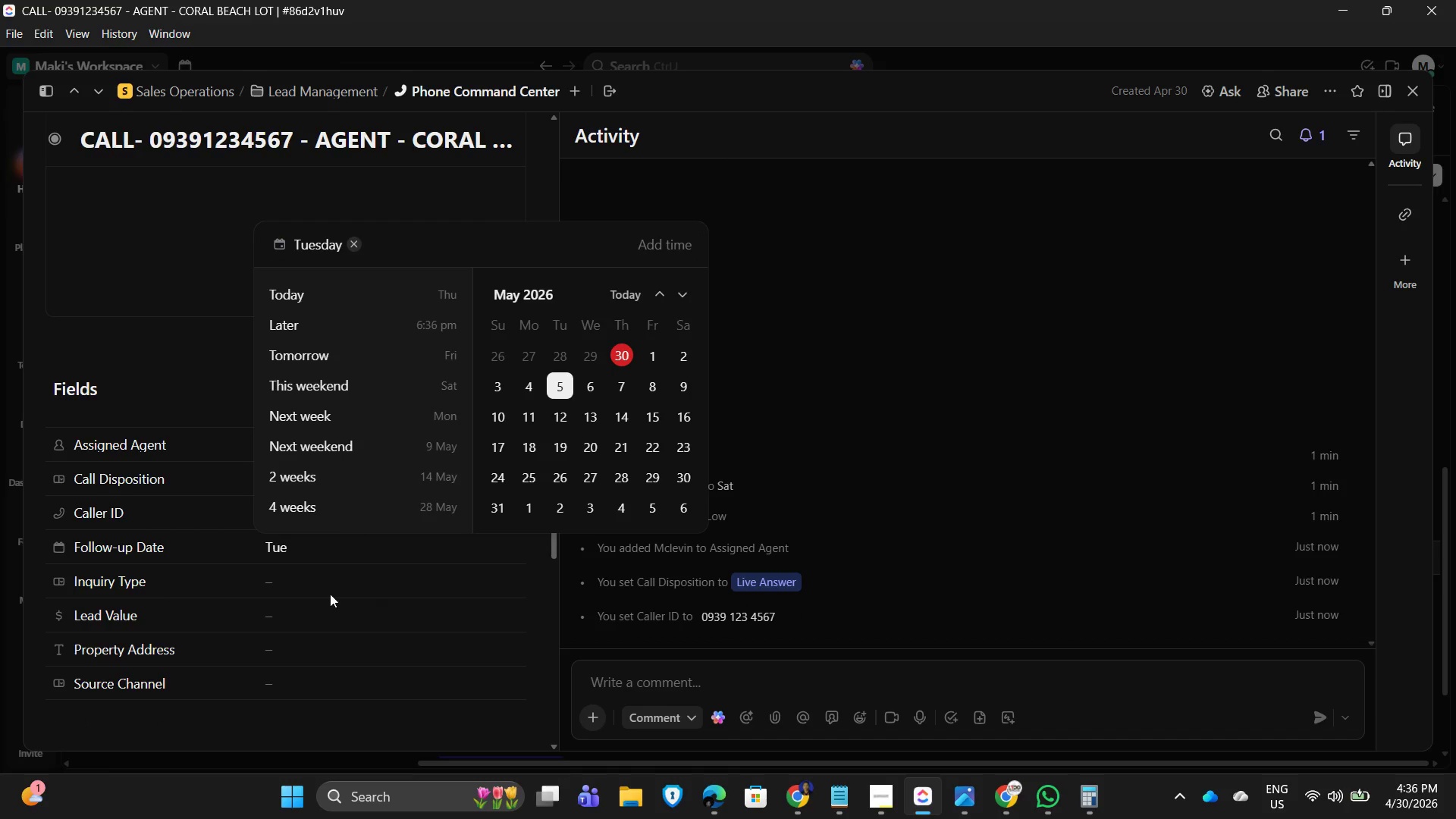 
left_click([308, 588])
 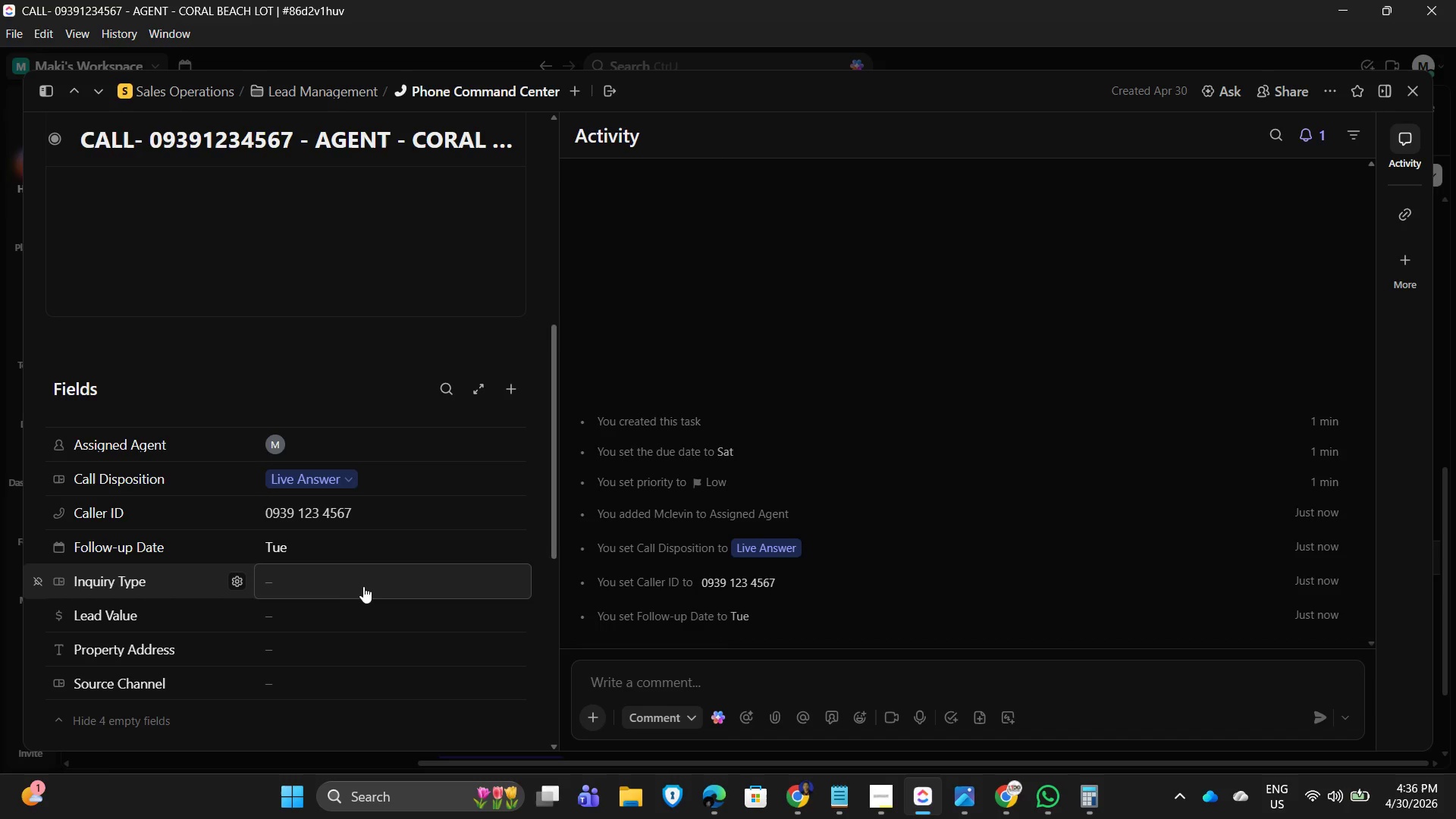 
wait(9.23)
 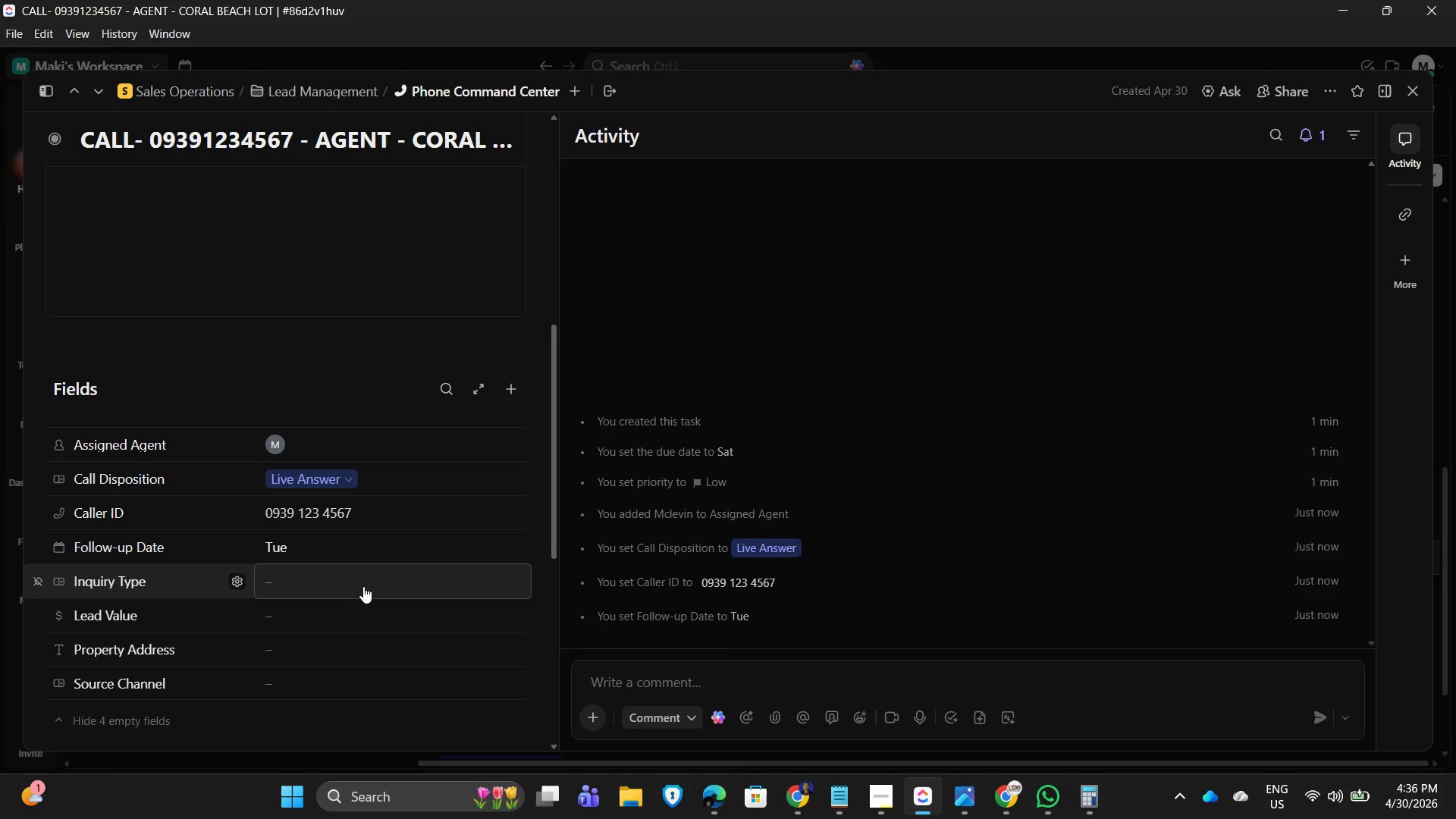 
left_click([363, 586])
 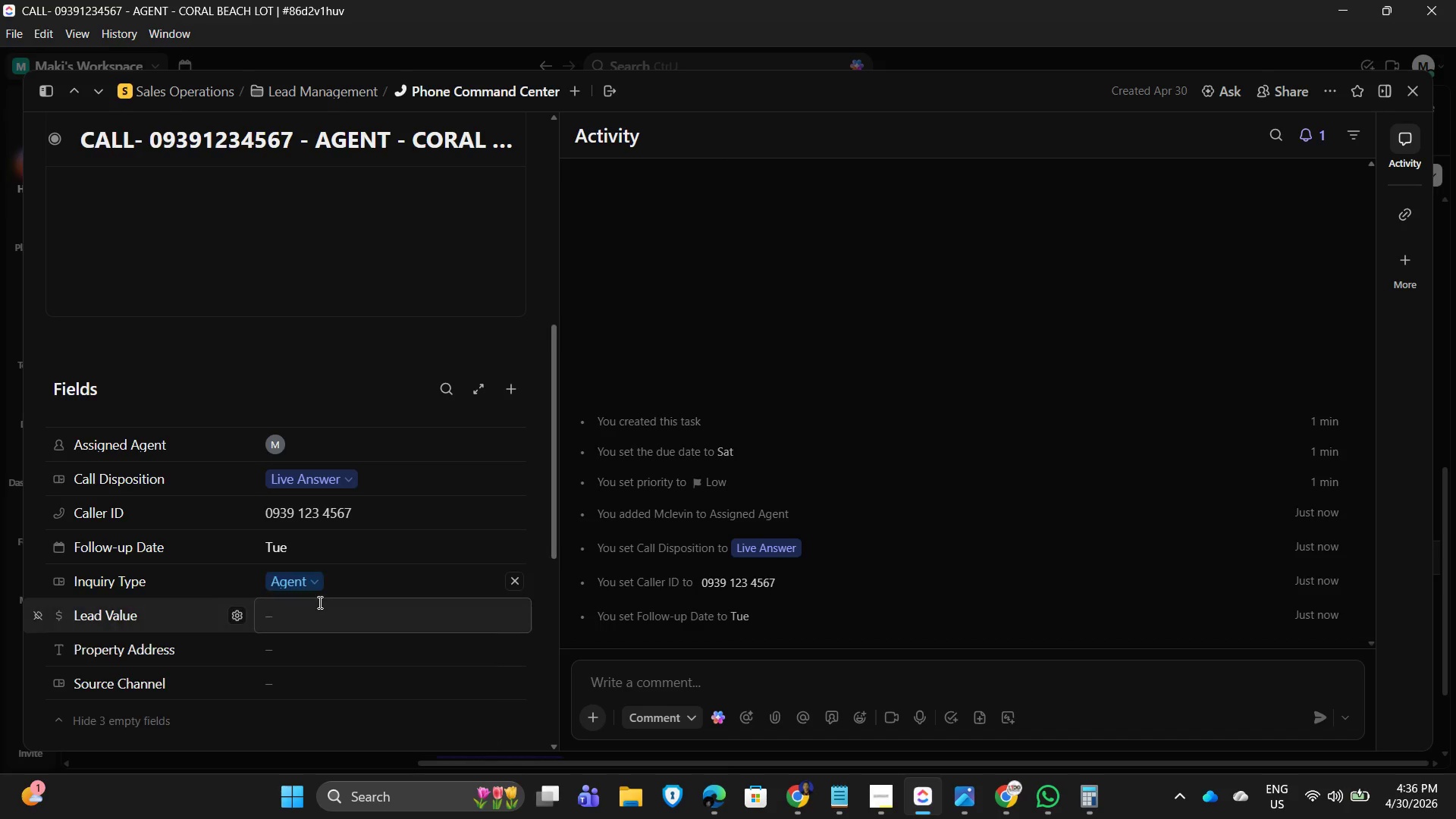 
left_click([306, 628])
 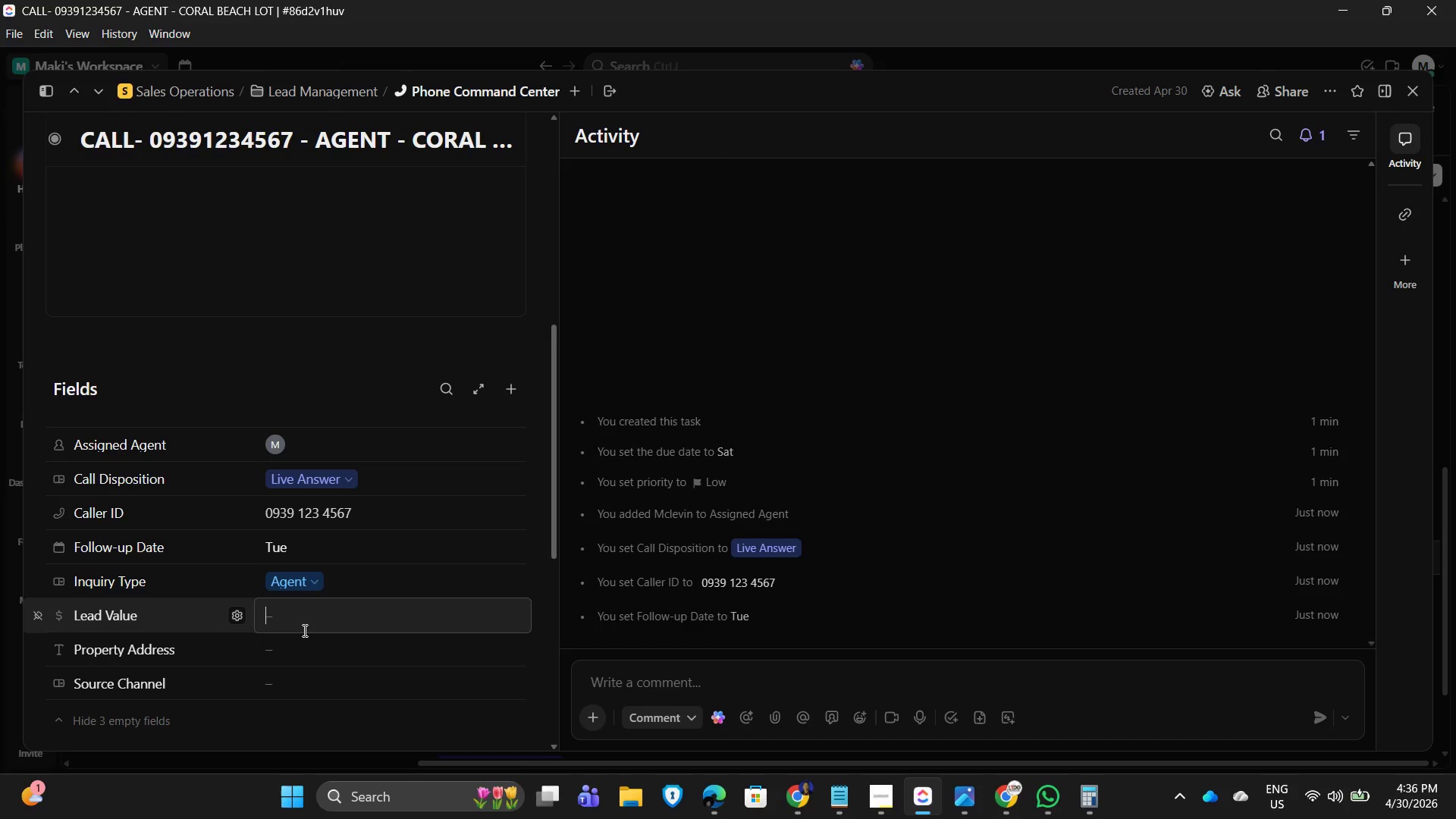 
key(Numpad7)
 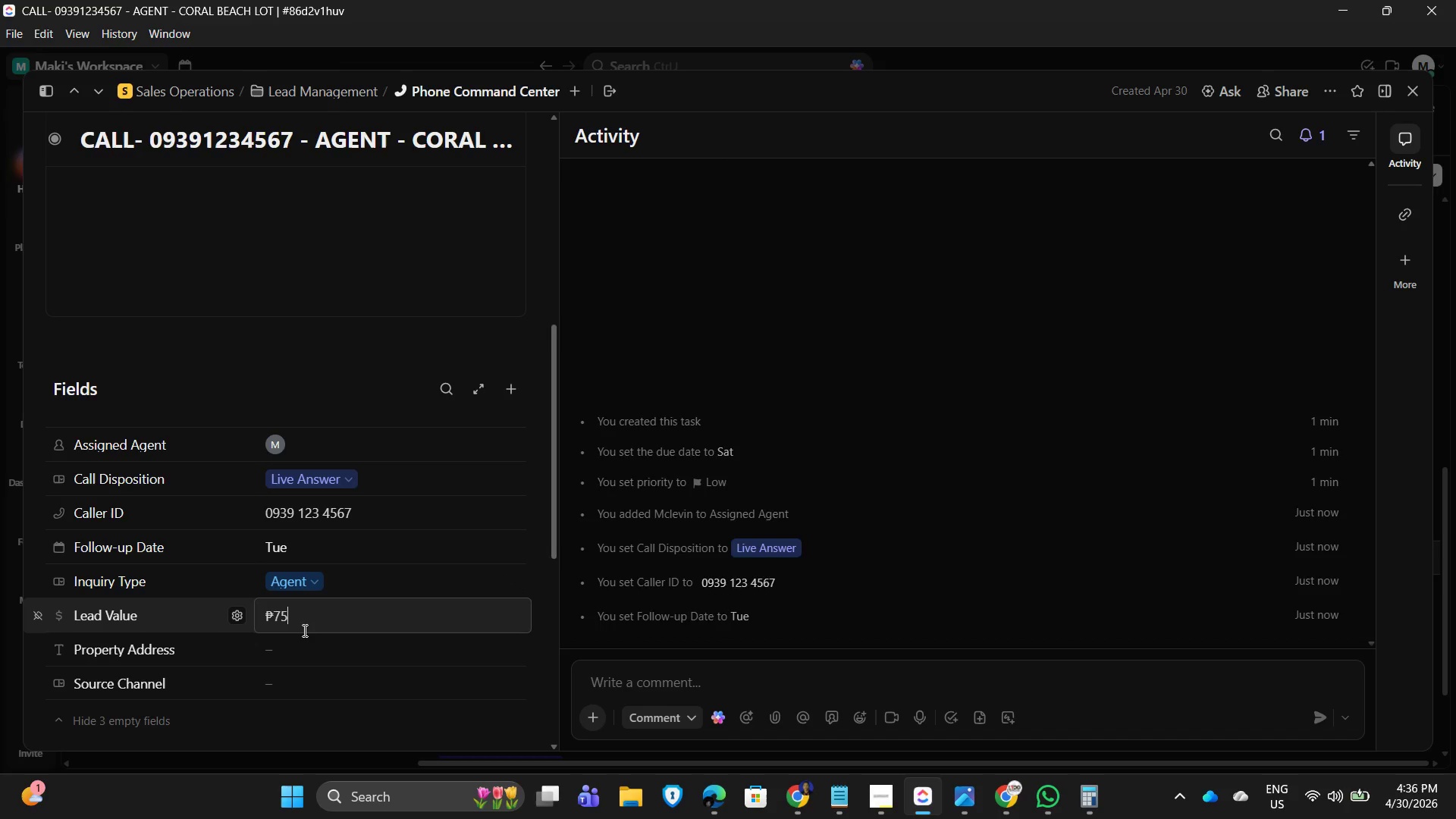 
key(Numpad5)
 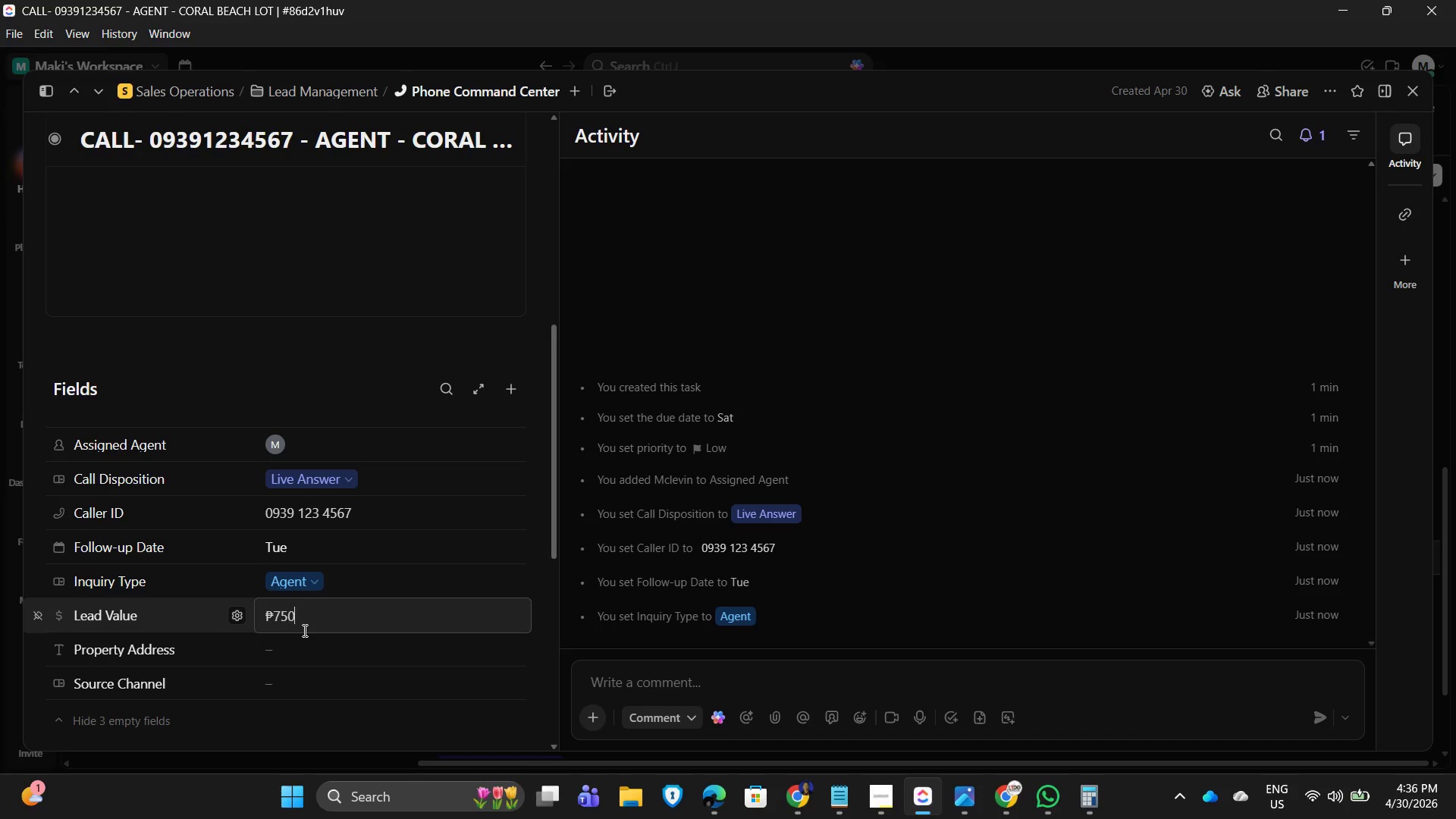 
key(Numpad0)
 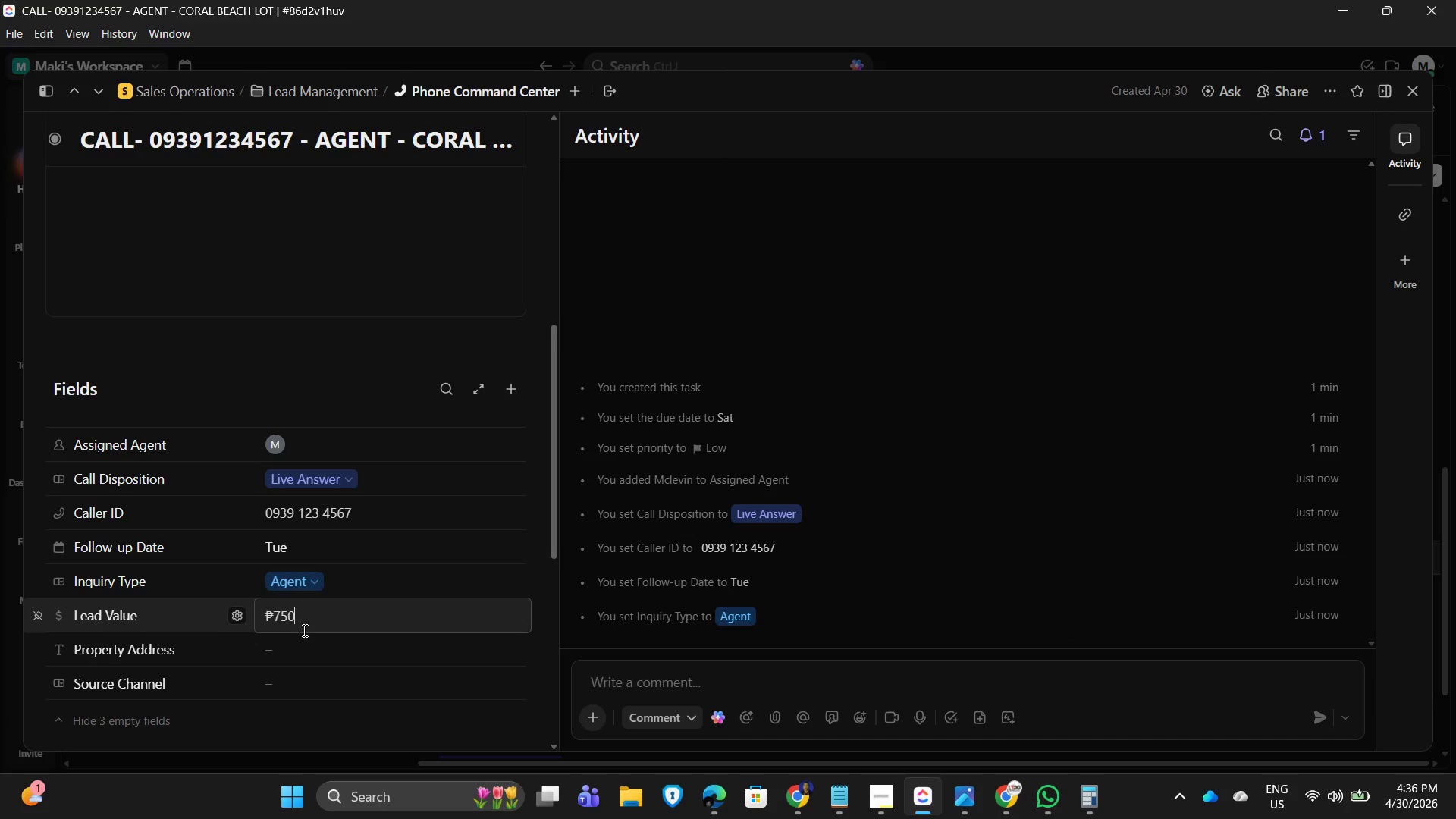 
key(Numpad0)
 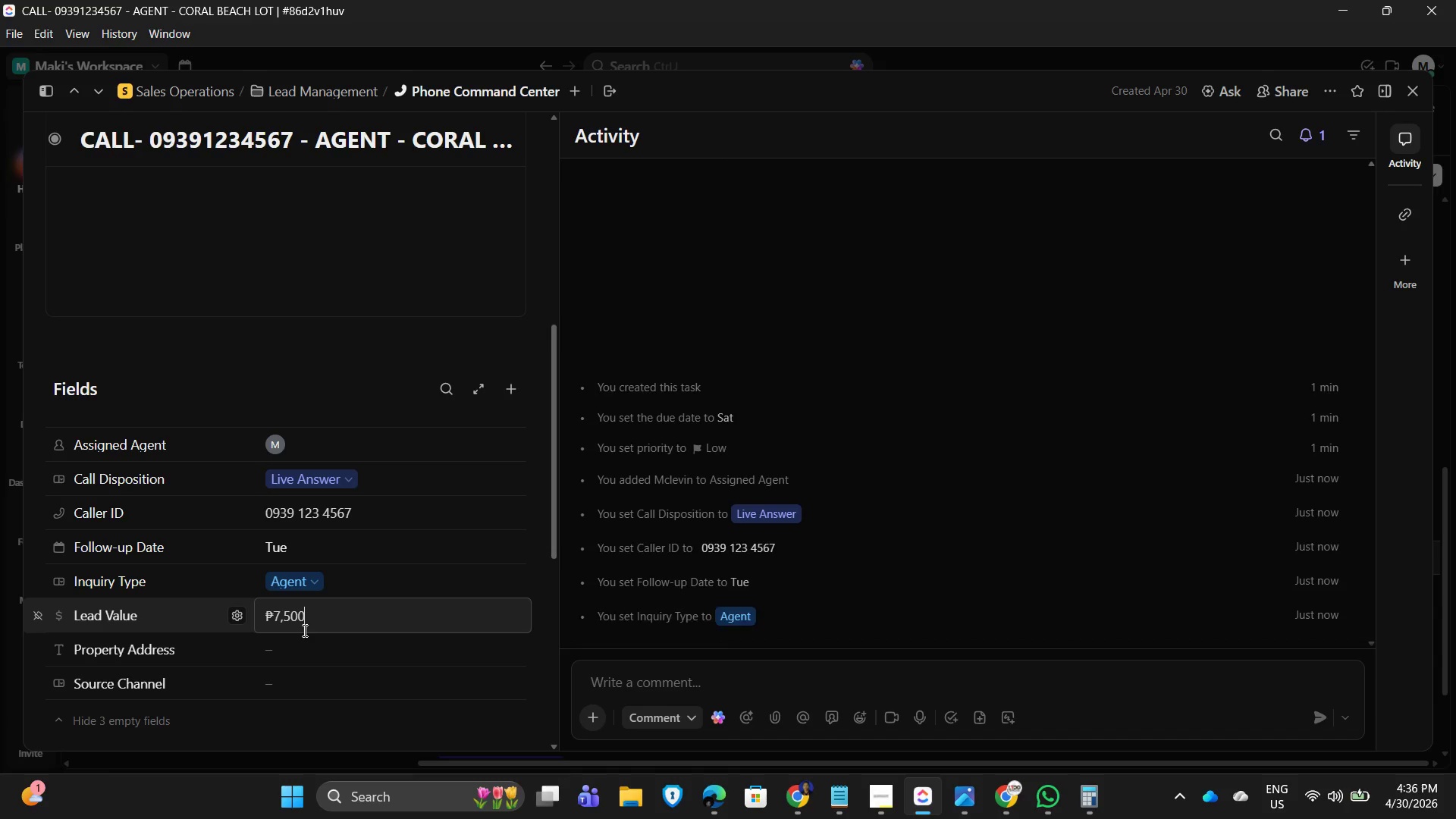 
key(Numpad0)
 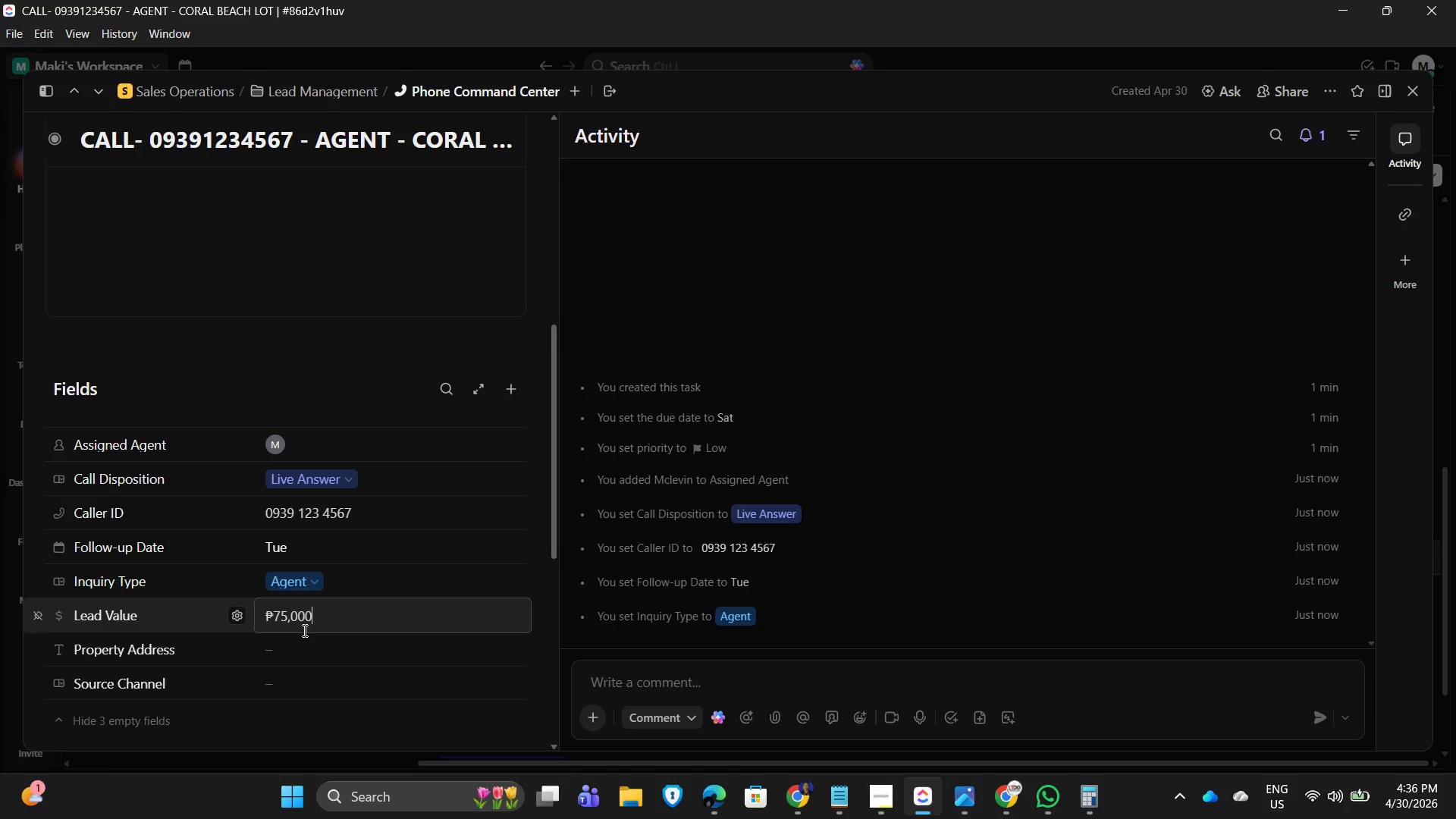 
key(Numpad0)
 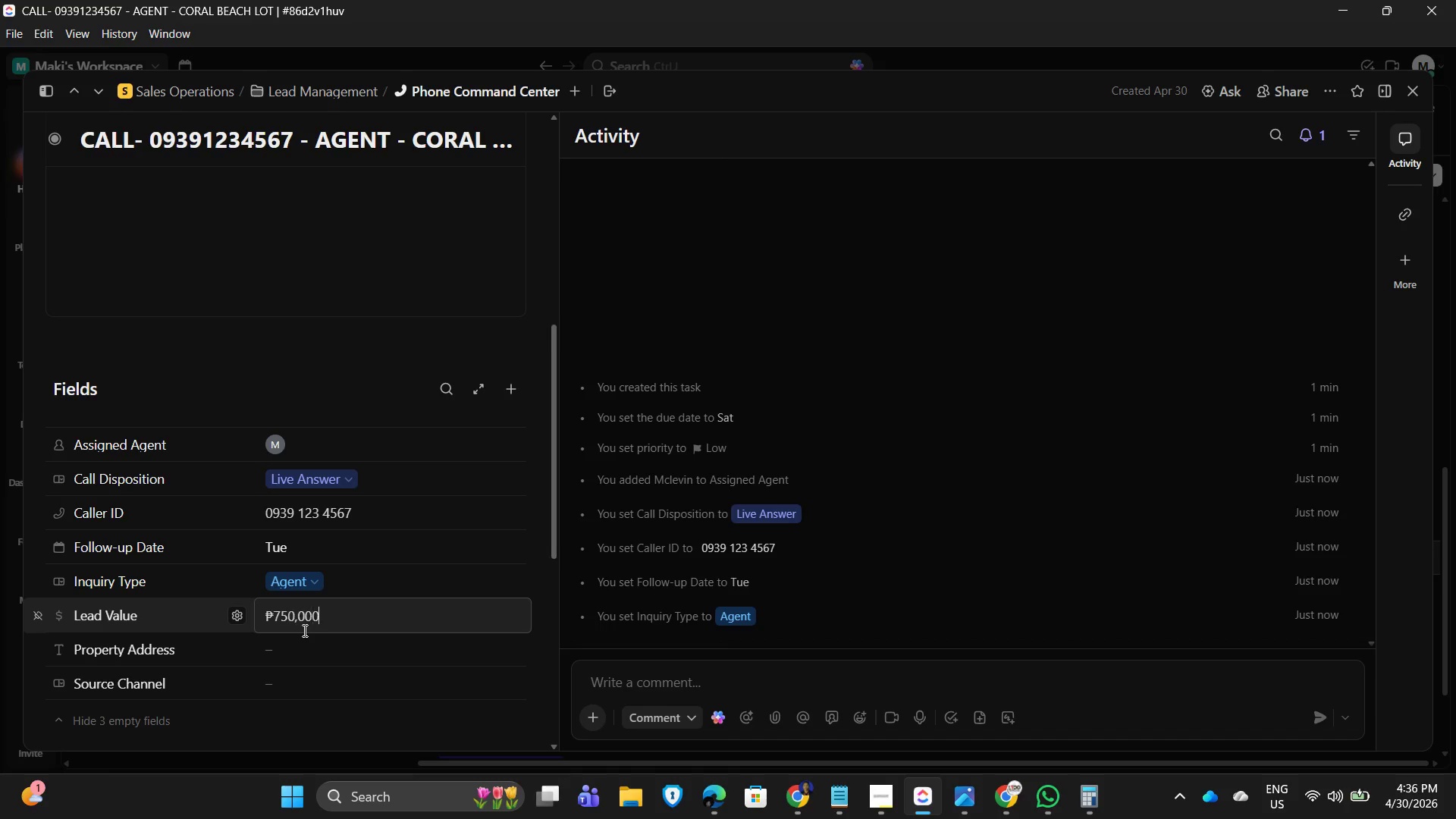 
key(Numpad0)
 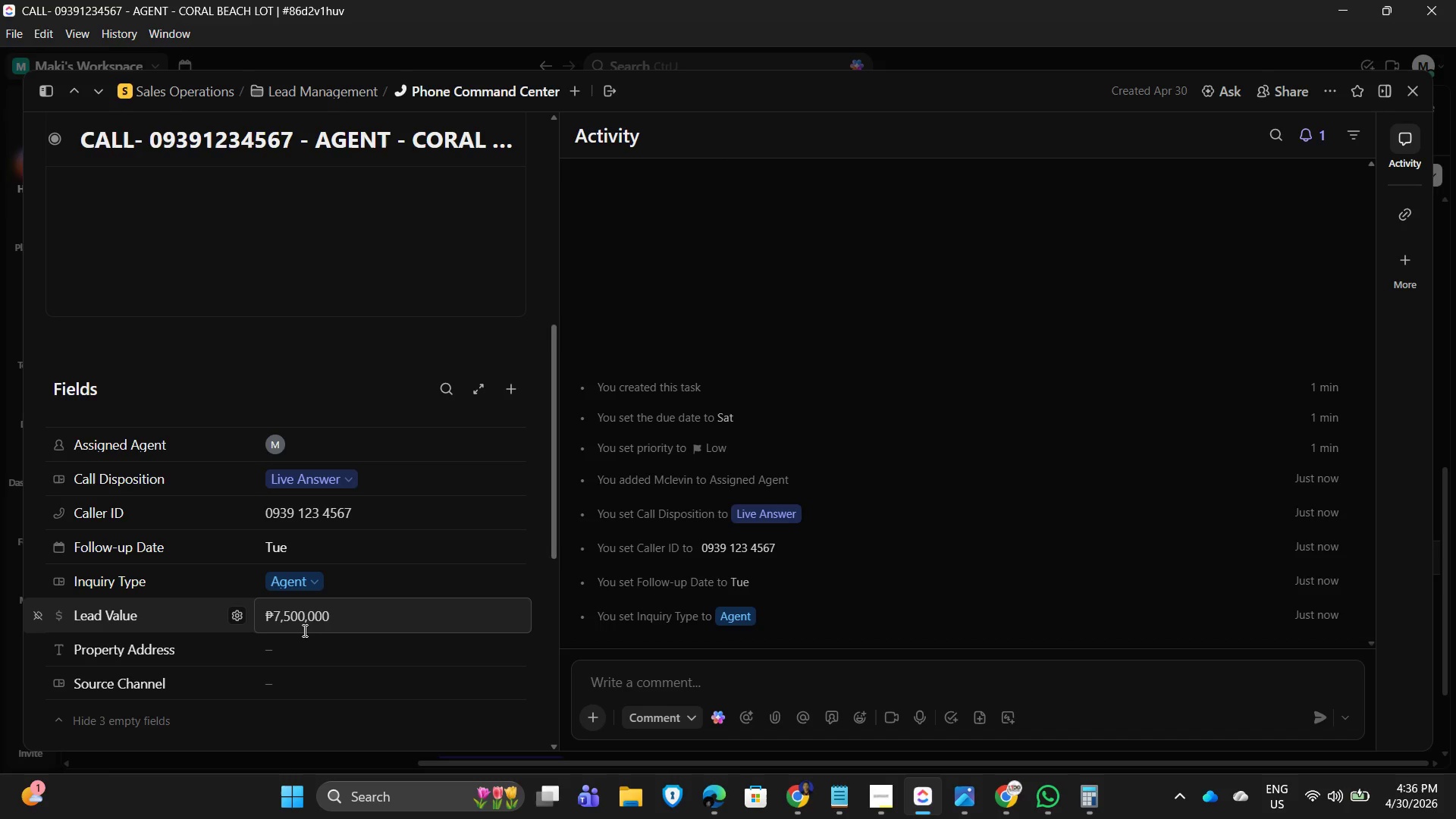 
key(Numpad0)
 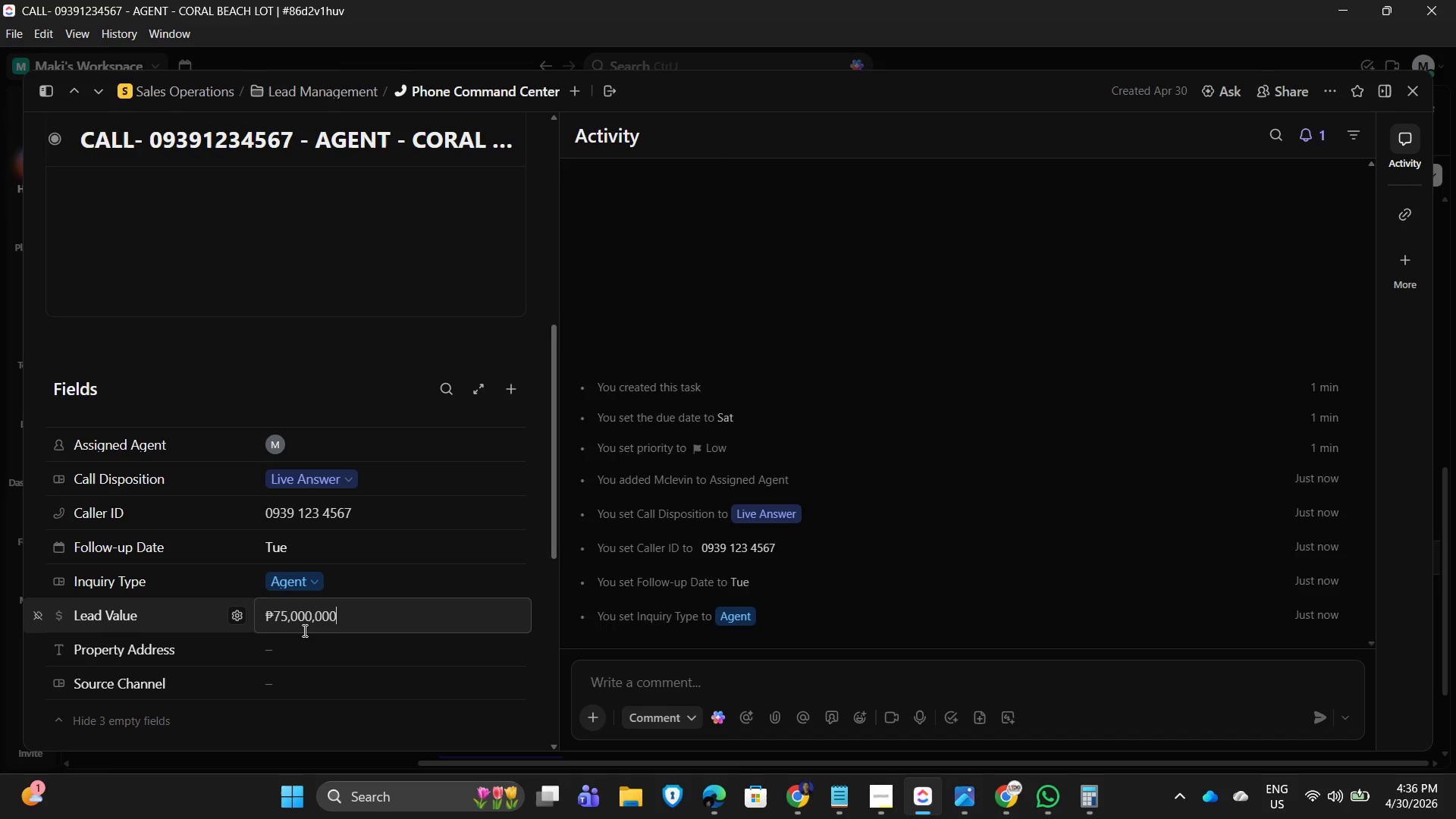 
key(NumpadEnter)
 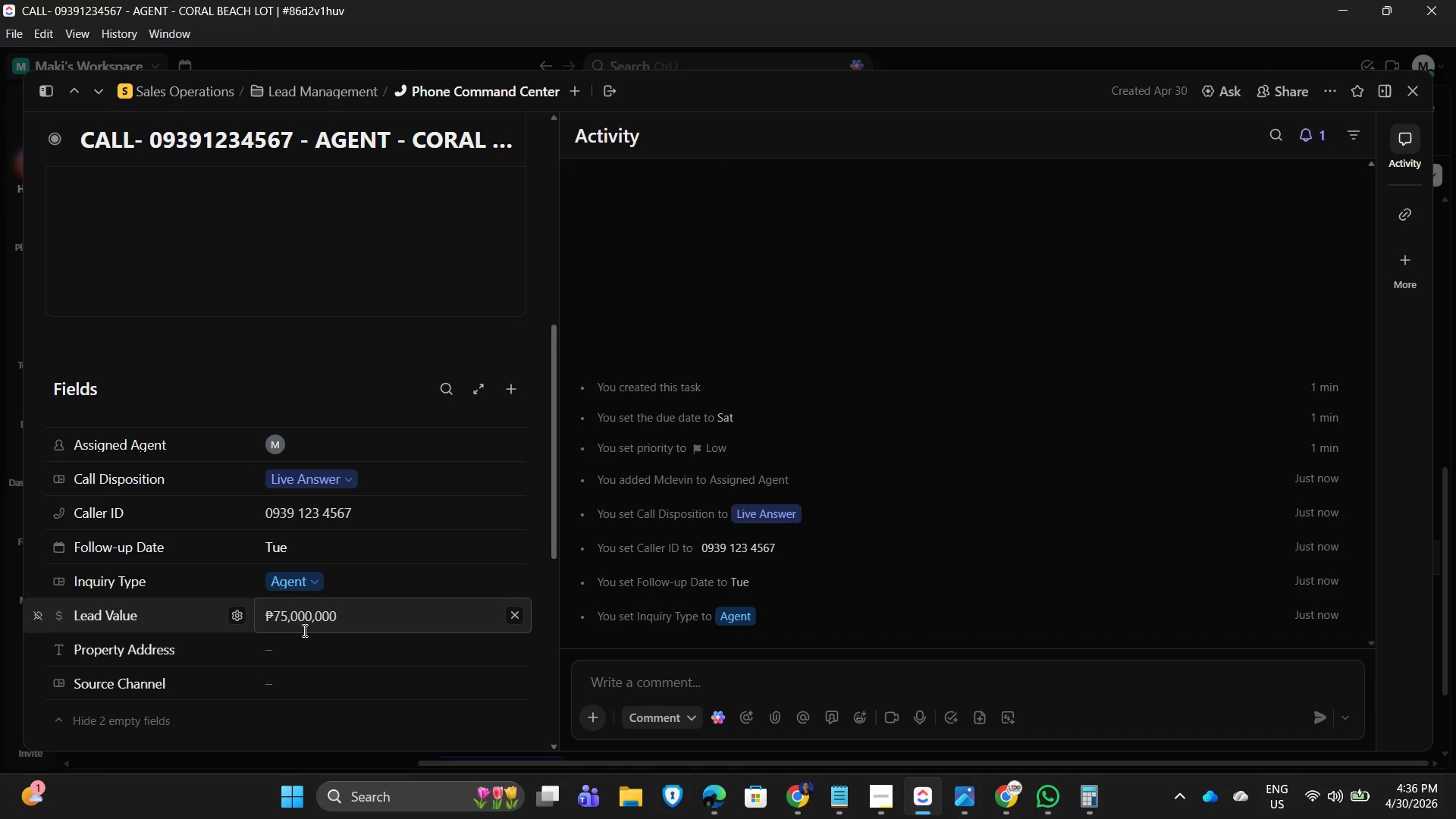 
scroll: coordinate [316, 638], scroll_direction: down, amount: 1.0
 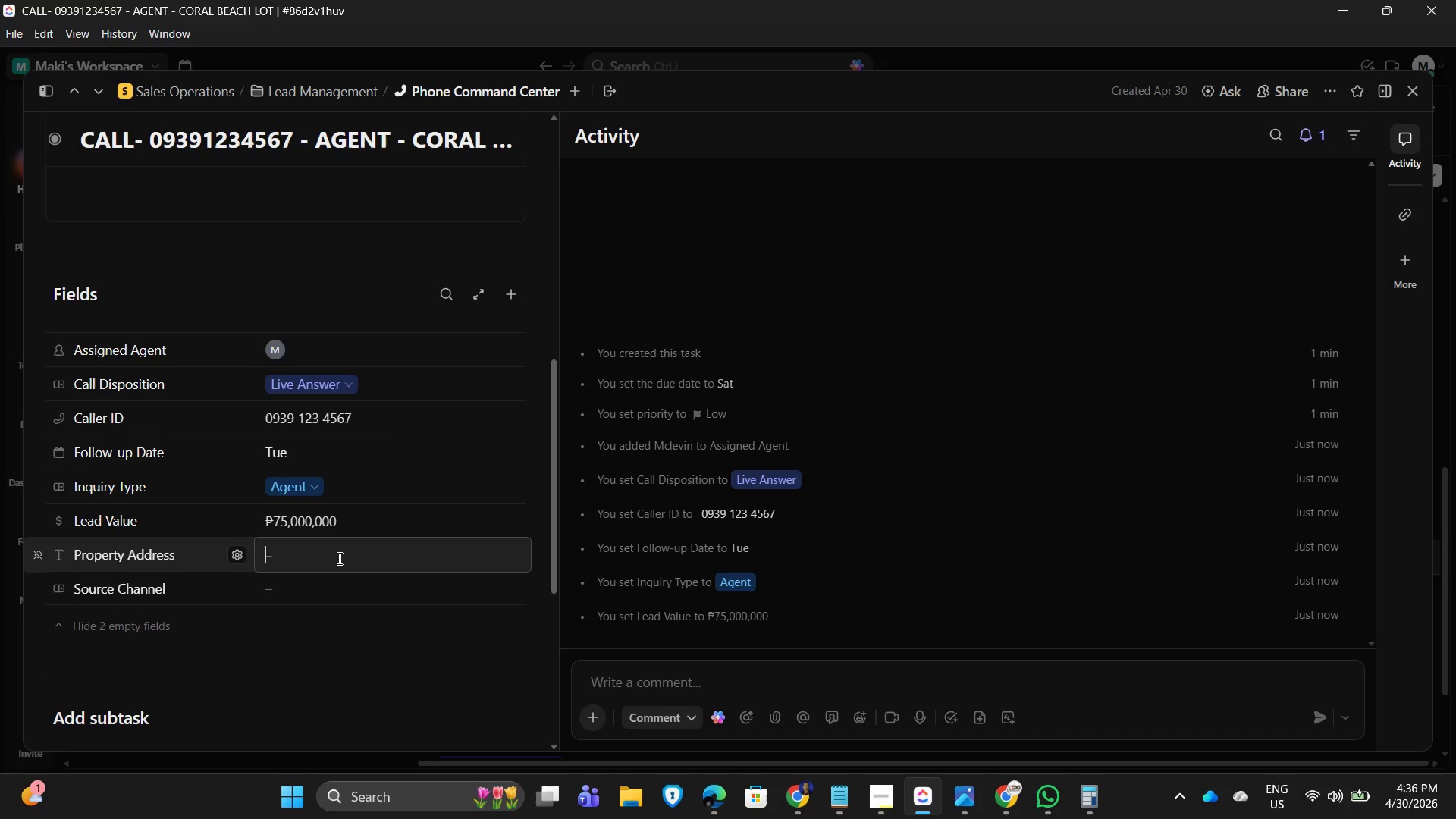 
type(coral)
key(Backspace)
key(Backspace)
key(Backspace)
key(Backspace)
key(Backspace)
key(Backspace)
type(Coral Beach Lot)
 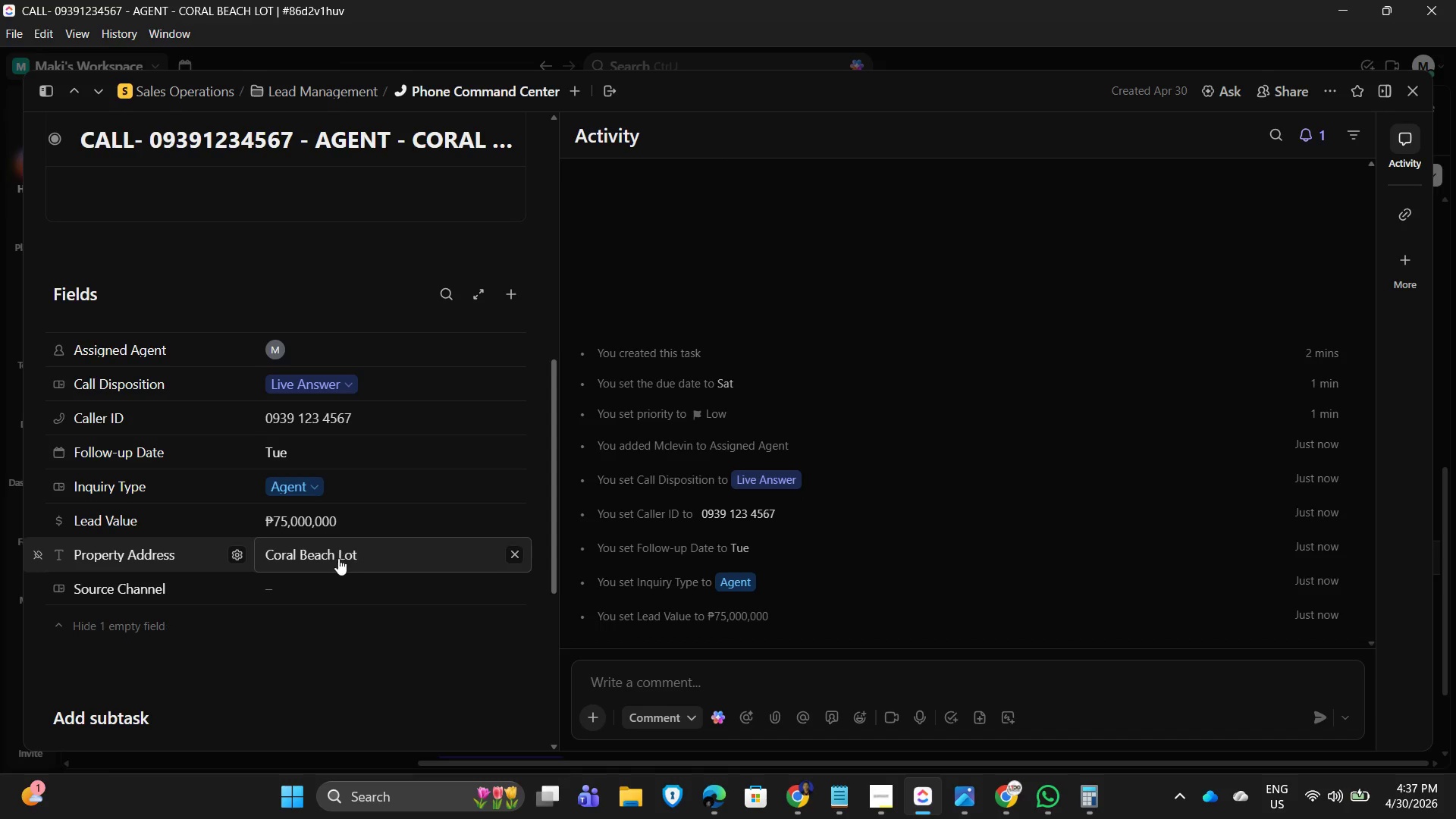 
 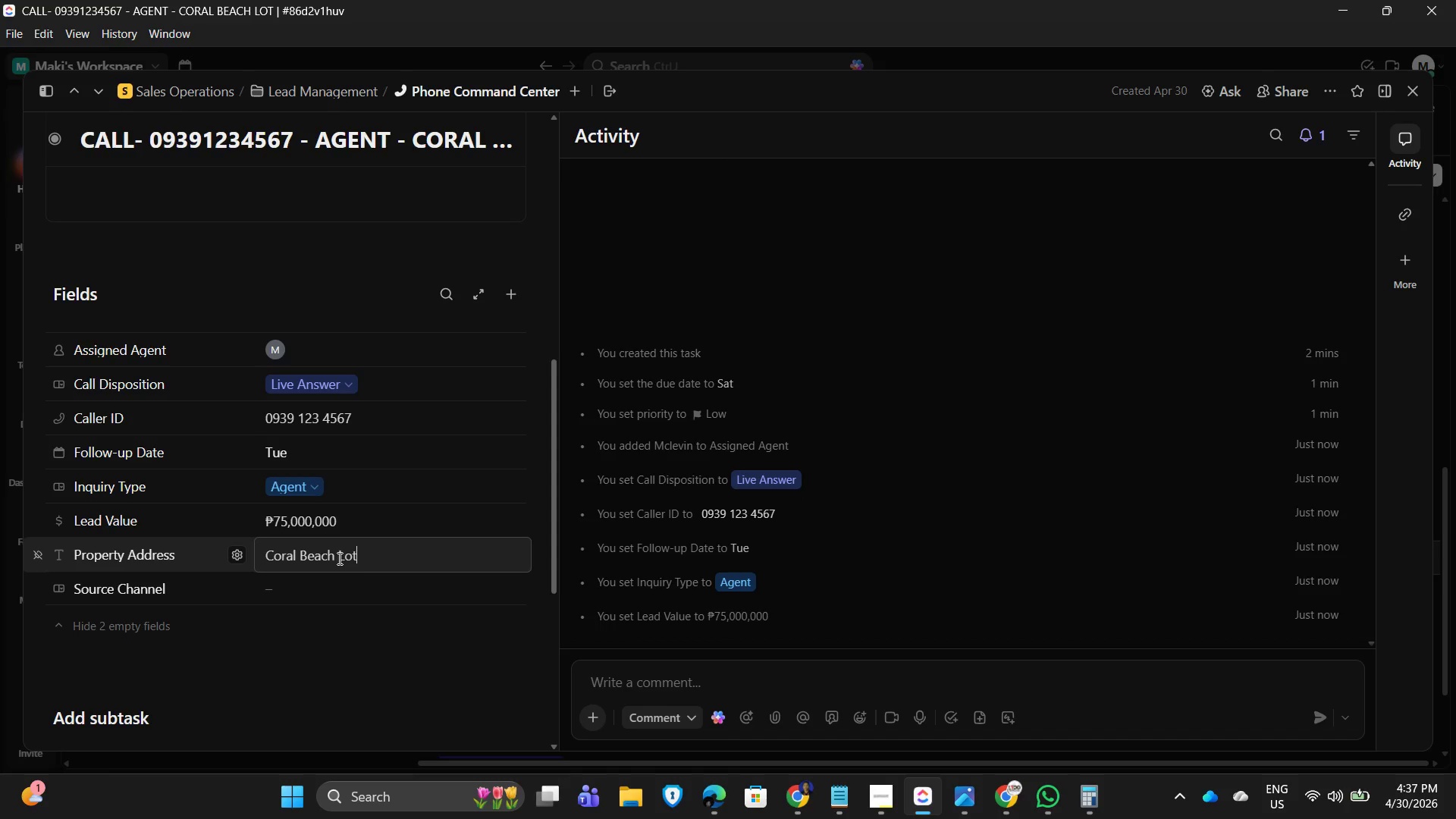 
key(Enter)
 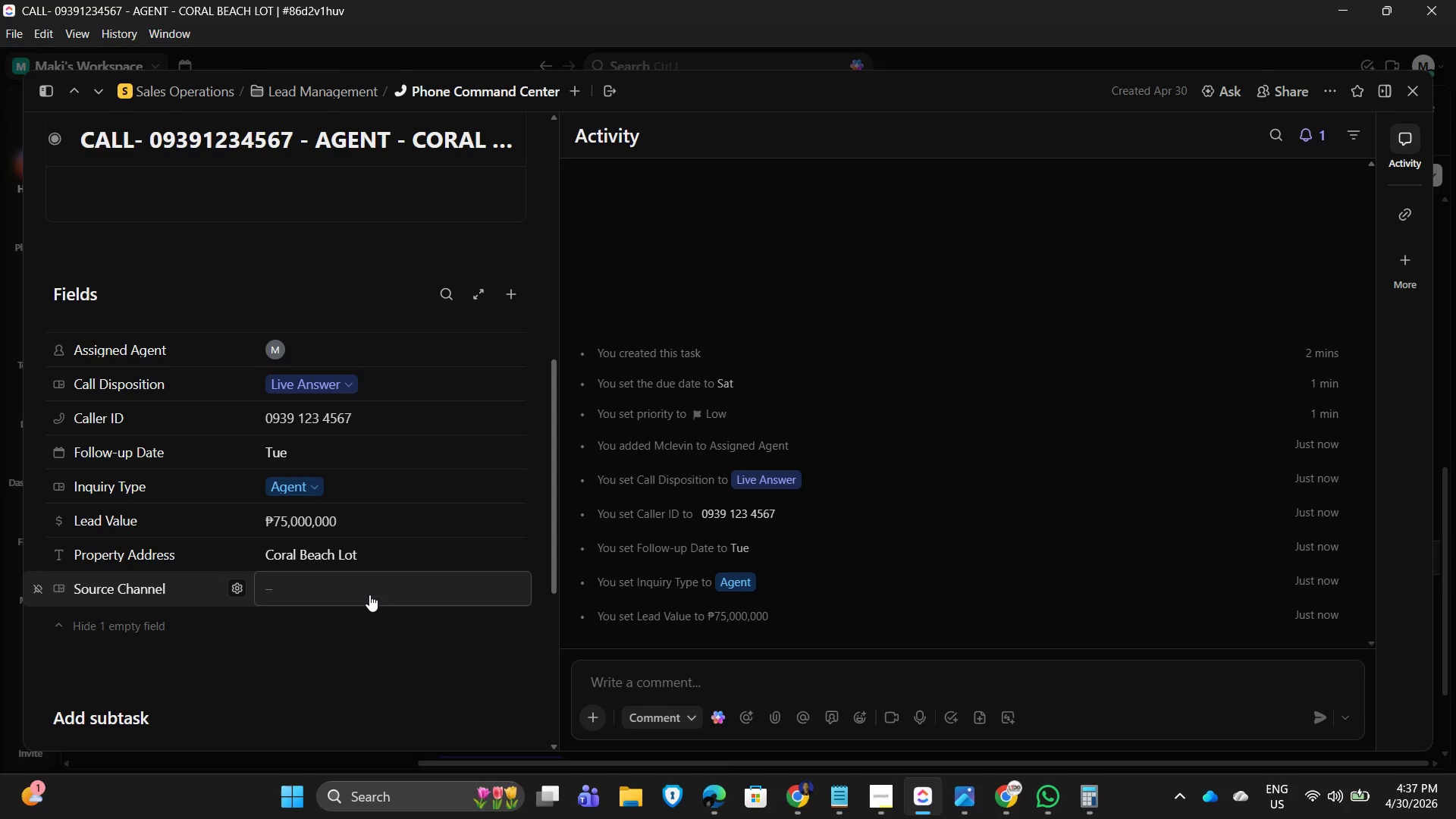 
left_click([369, 595])
 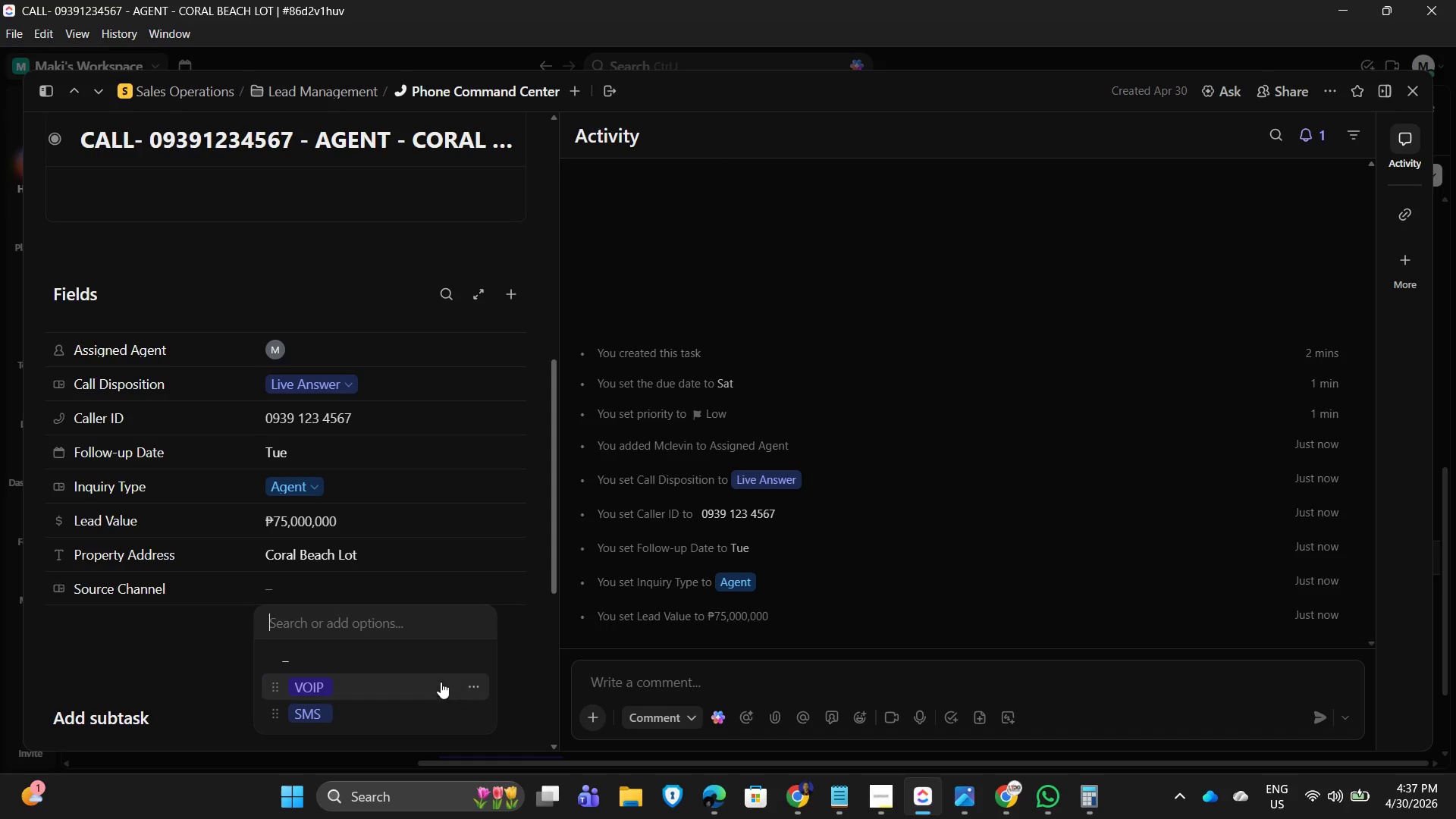 
left_click([424, 679])
 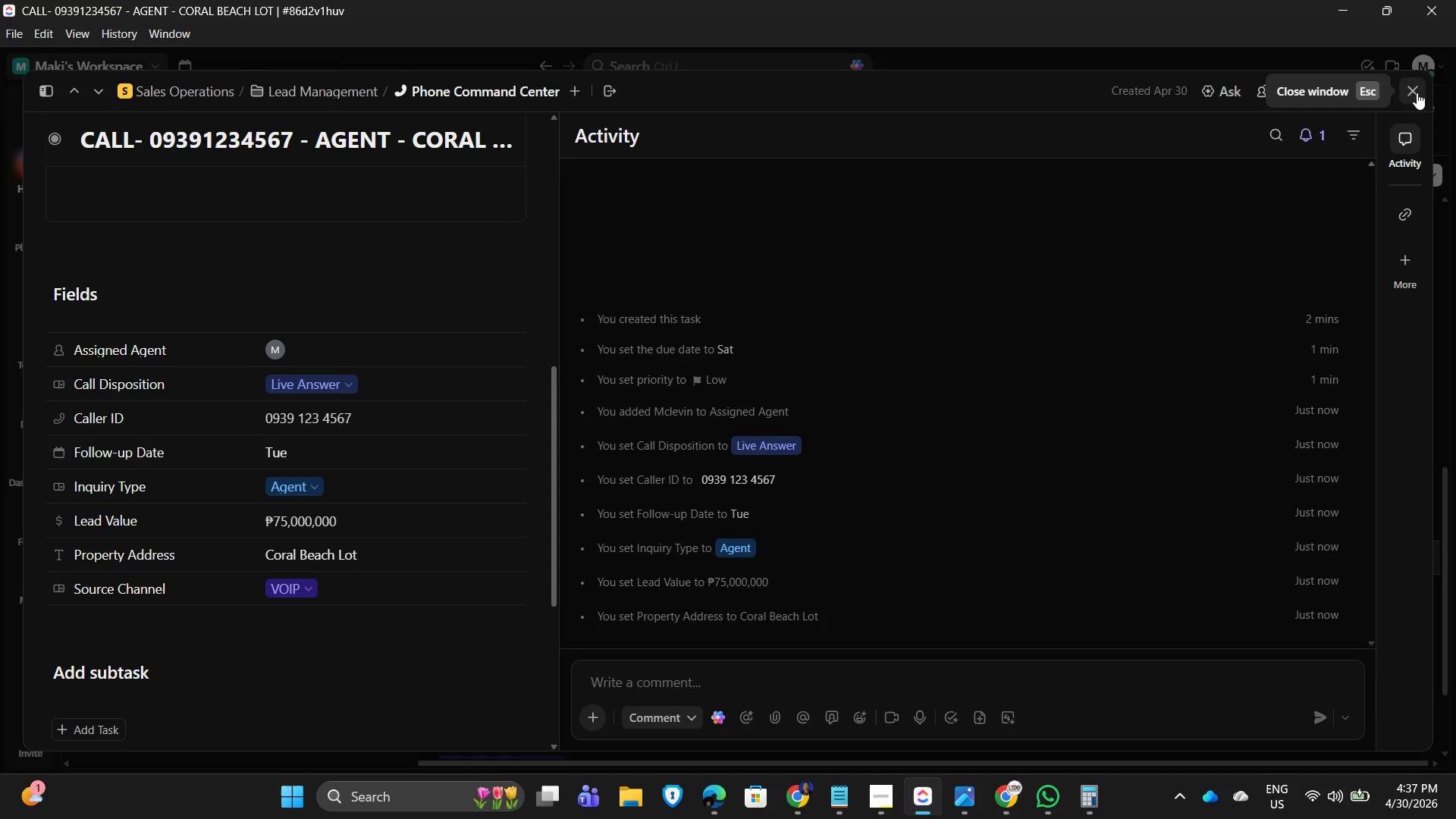 
left_click([1399, 96])
 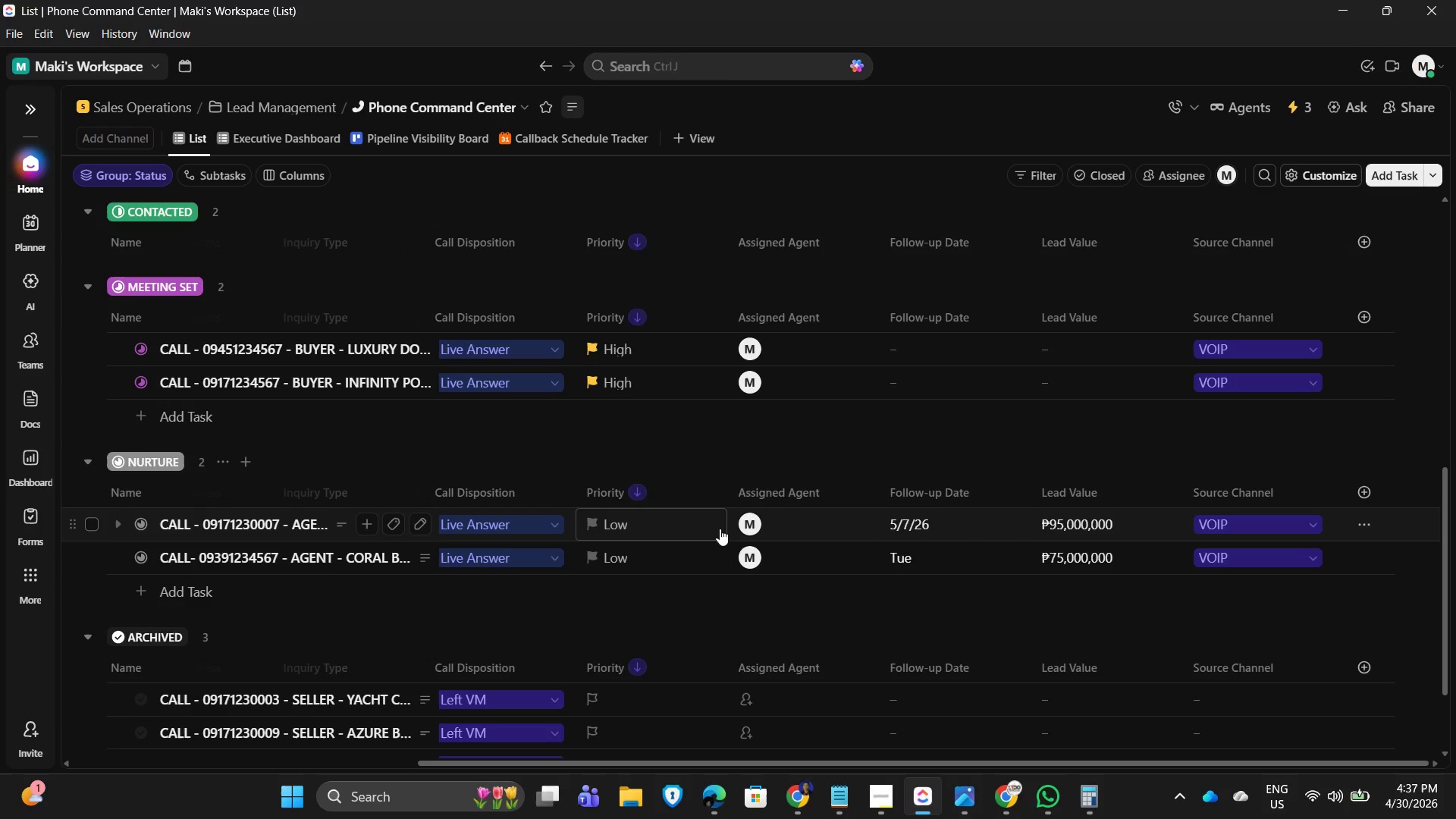 
wait(5.71)
 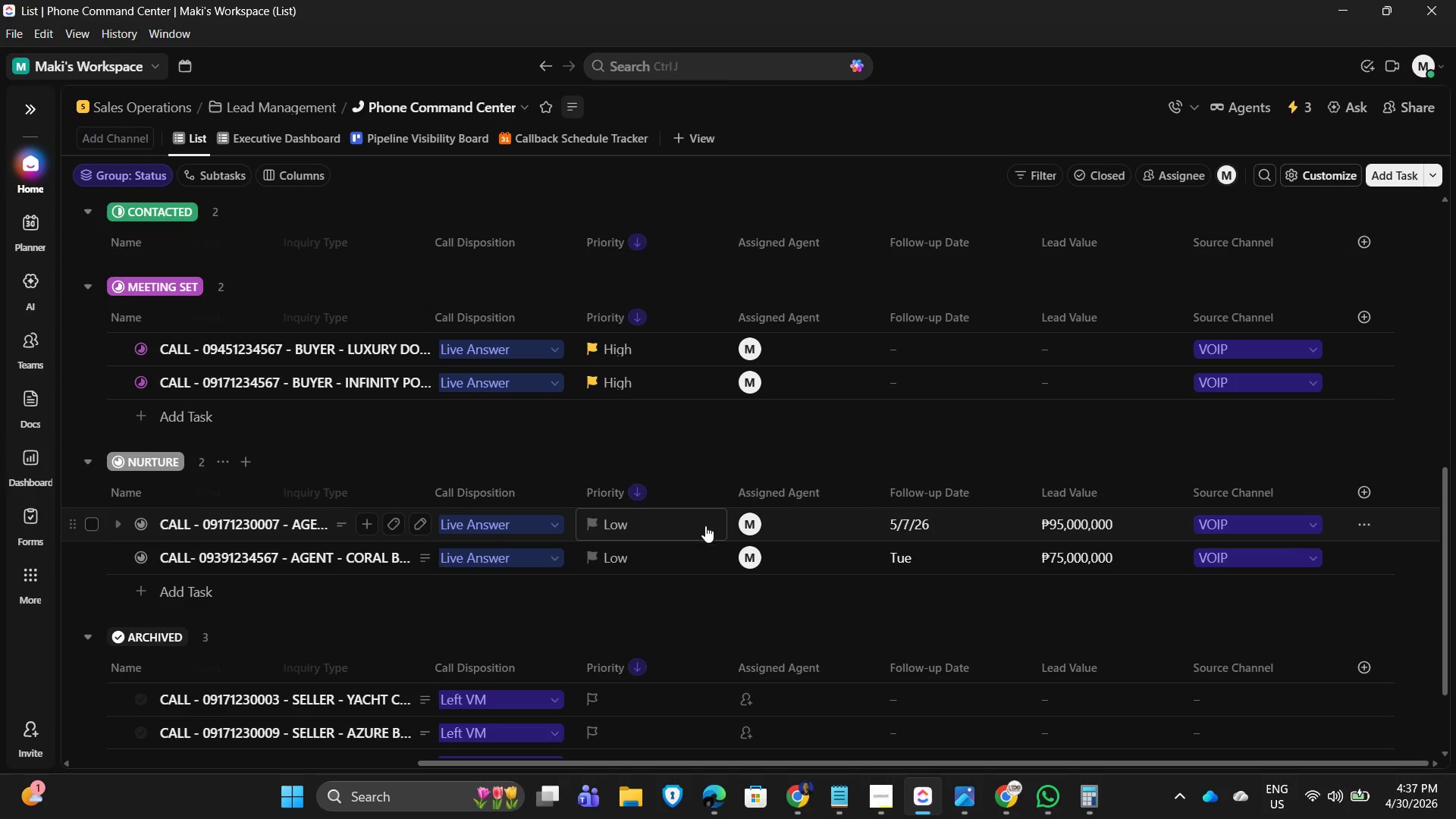 
mouse_move([283, 398])
 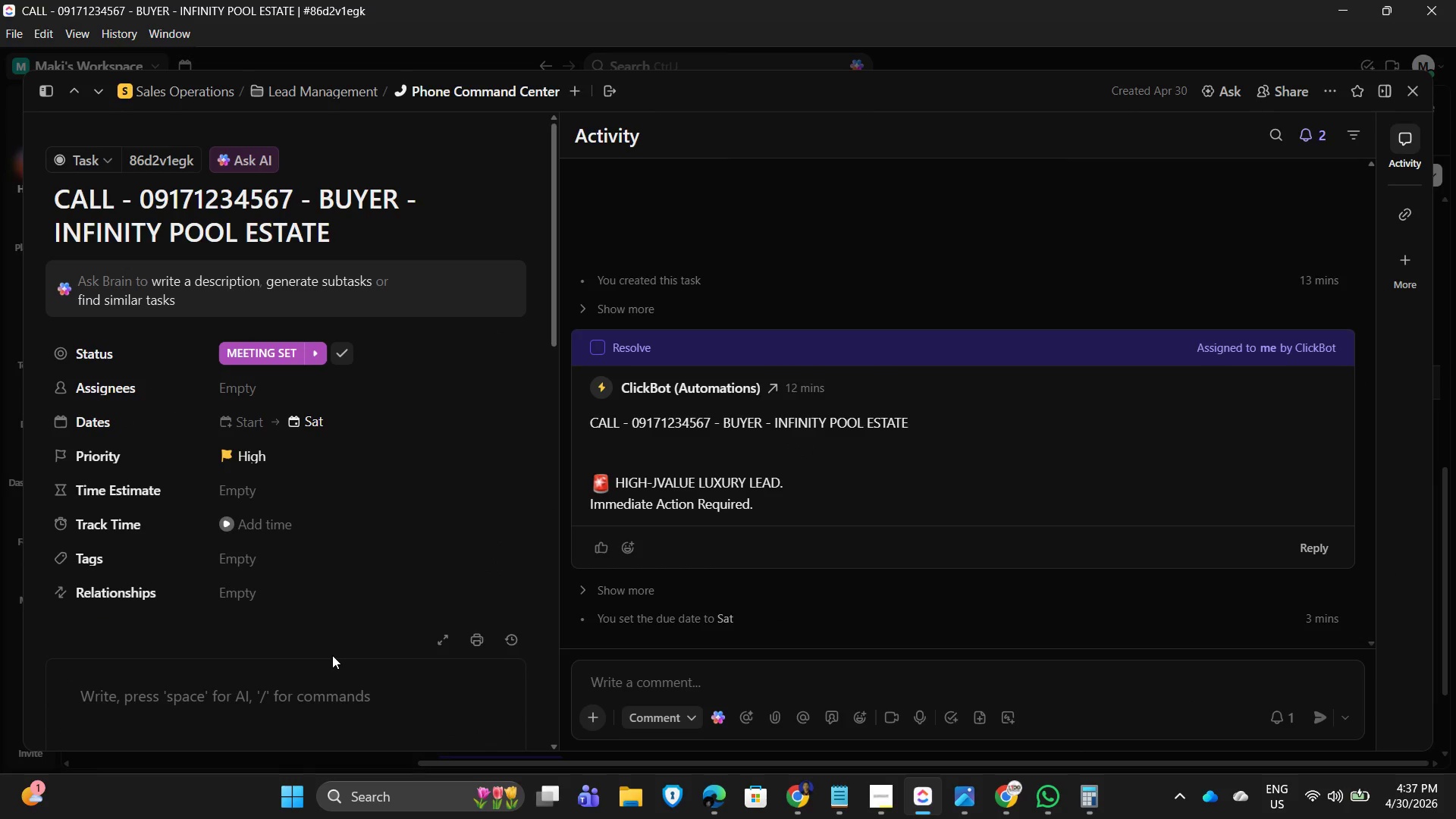 
key(Shift+L)
 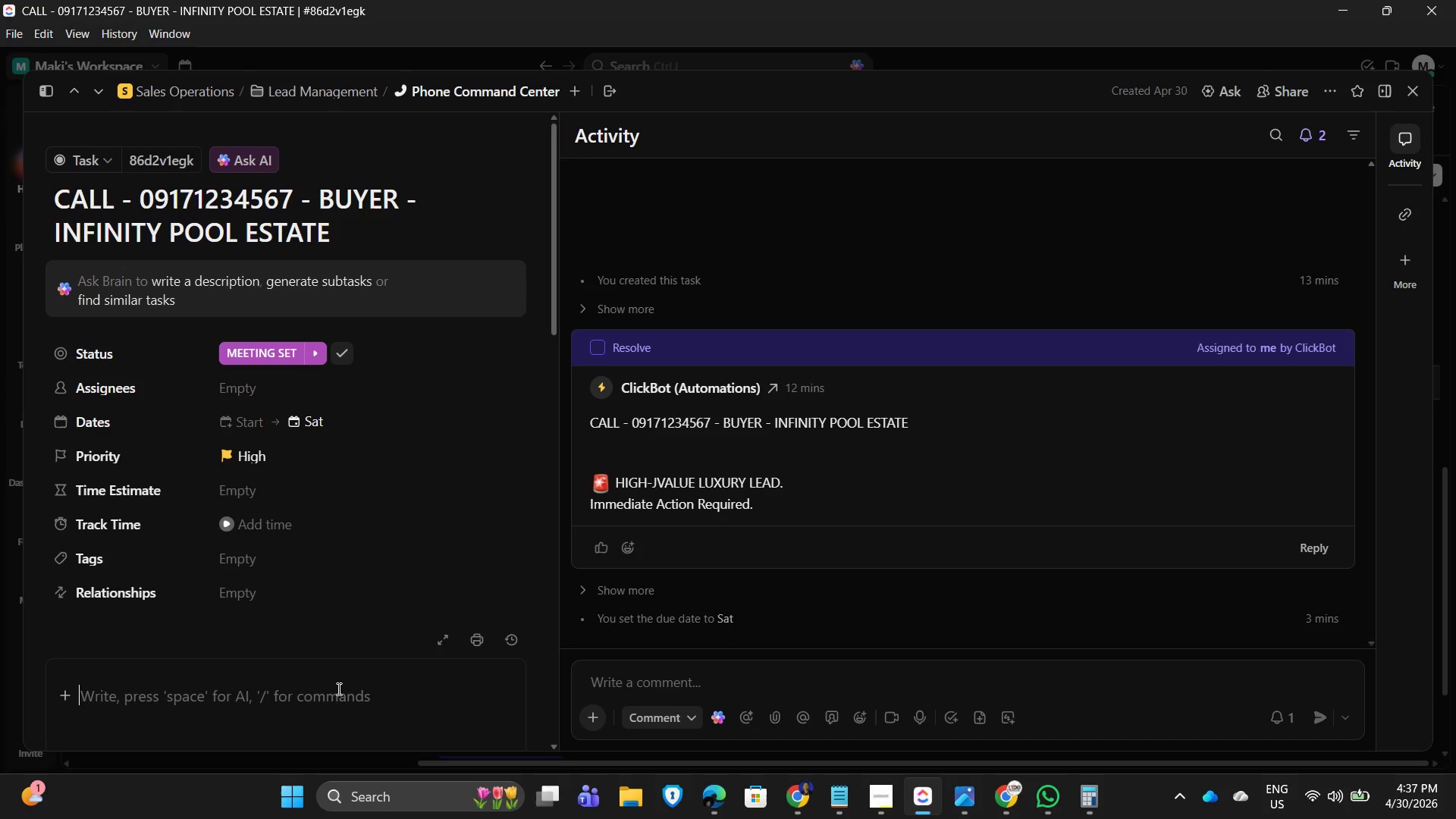 
type(Luxury buyer scheduled for w)
key(Backspace)
type(exclusice)
key(Backspace)
key(Backspace)
type(ve meeting)
key(Backspace)
key(Backspace)
key(Backspace)
key(Backspace)
key(Backspace)
key(Backspace)
key(Backspace)
type(showing. Requires high-level client experience and personalized engagement.)
 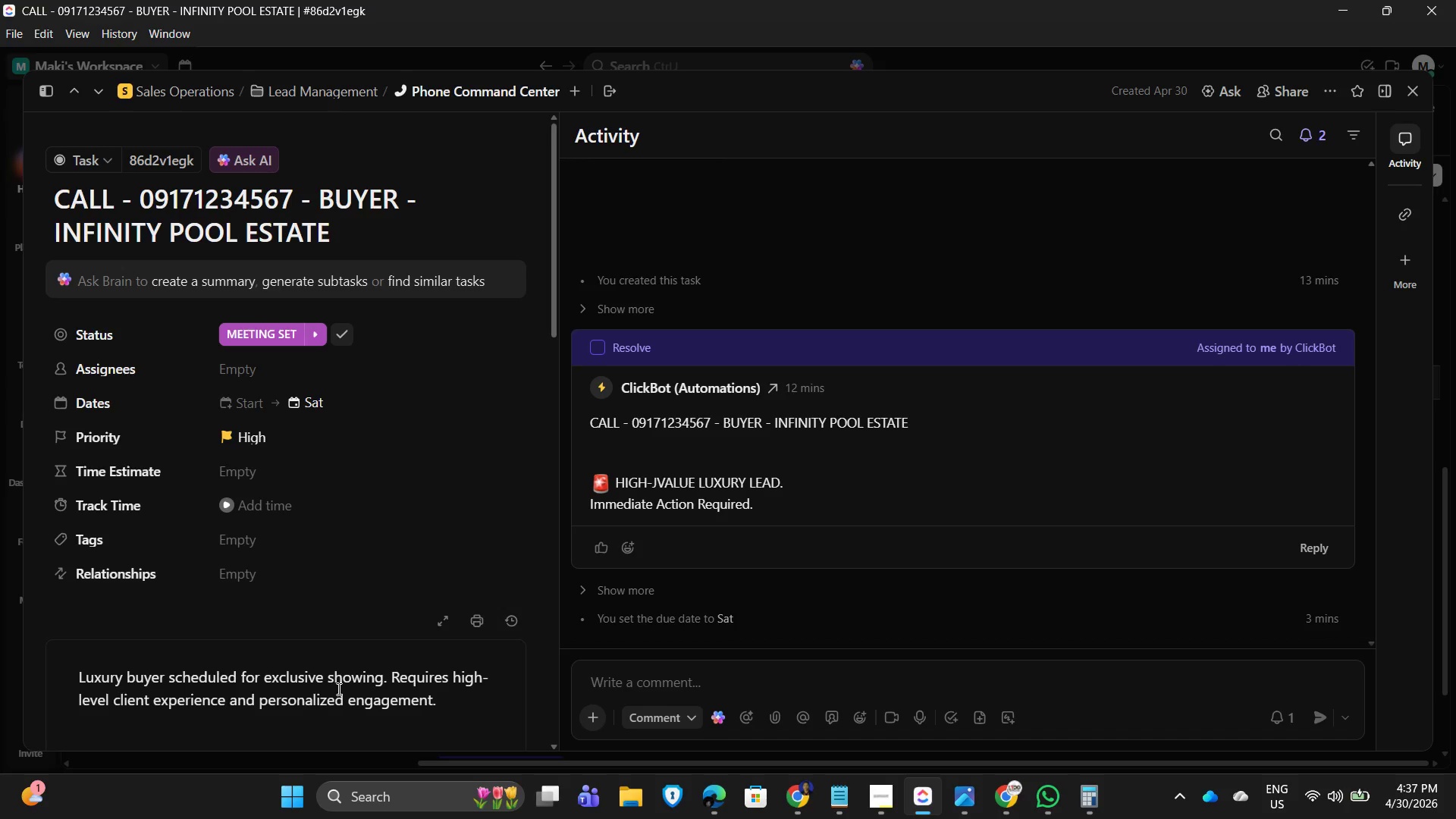 
scroll: coordinate [348, 535], scroll_direction: down, amount: 9.0
 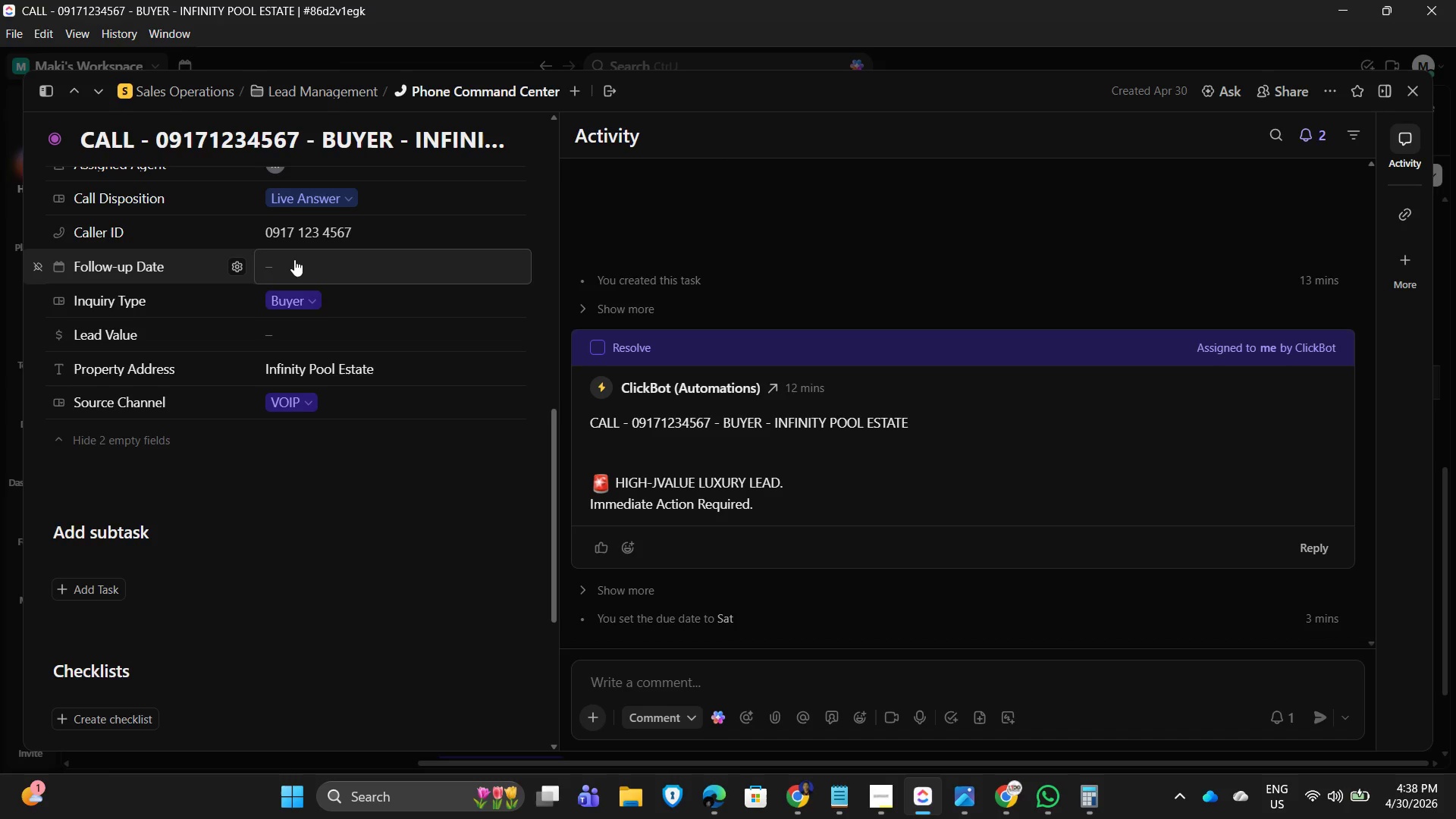 
left_click([294, 259])
 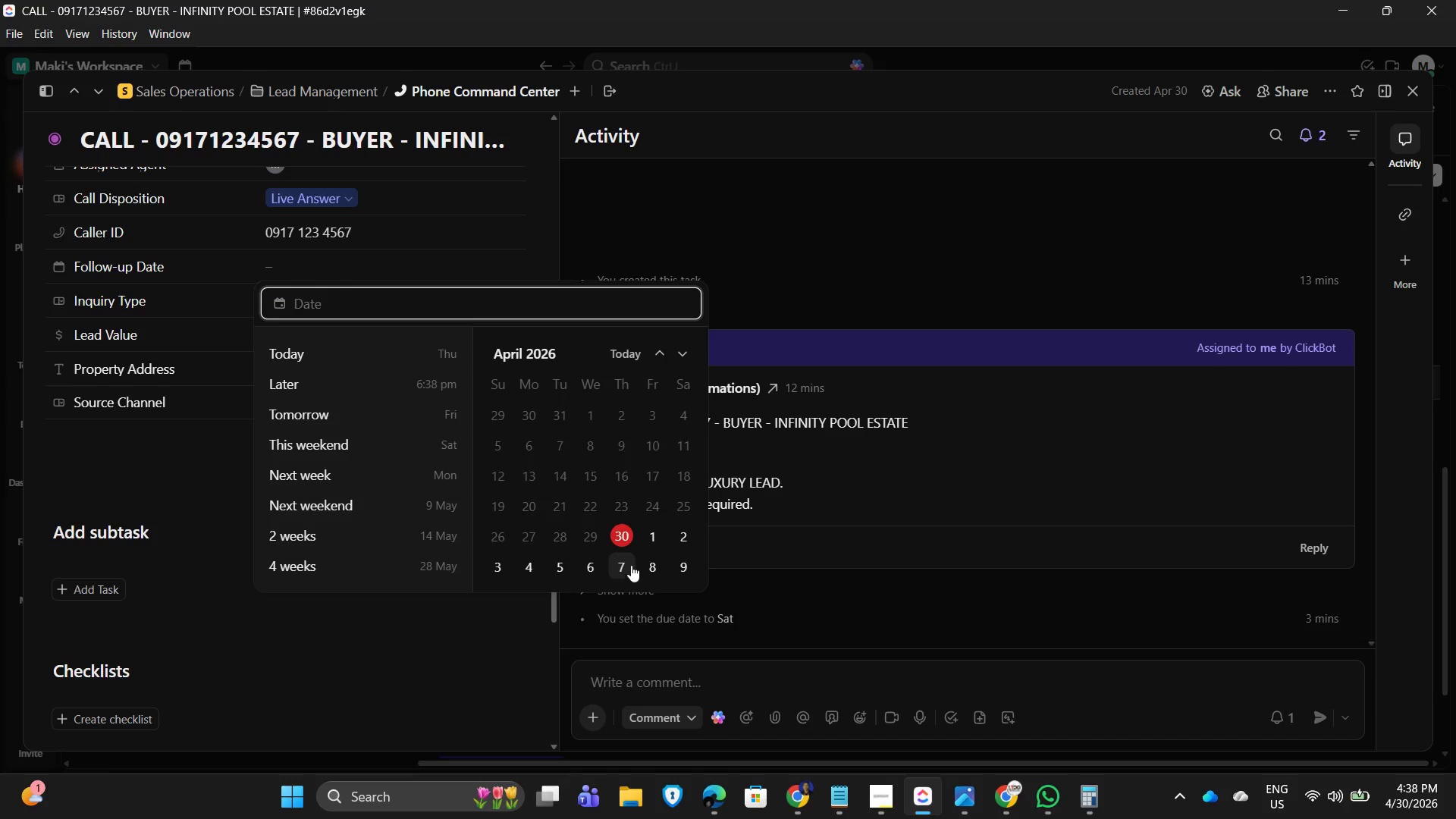 
left_click([656, 536])
 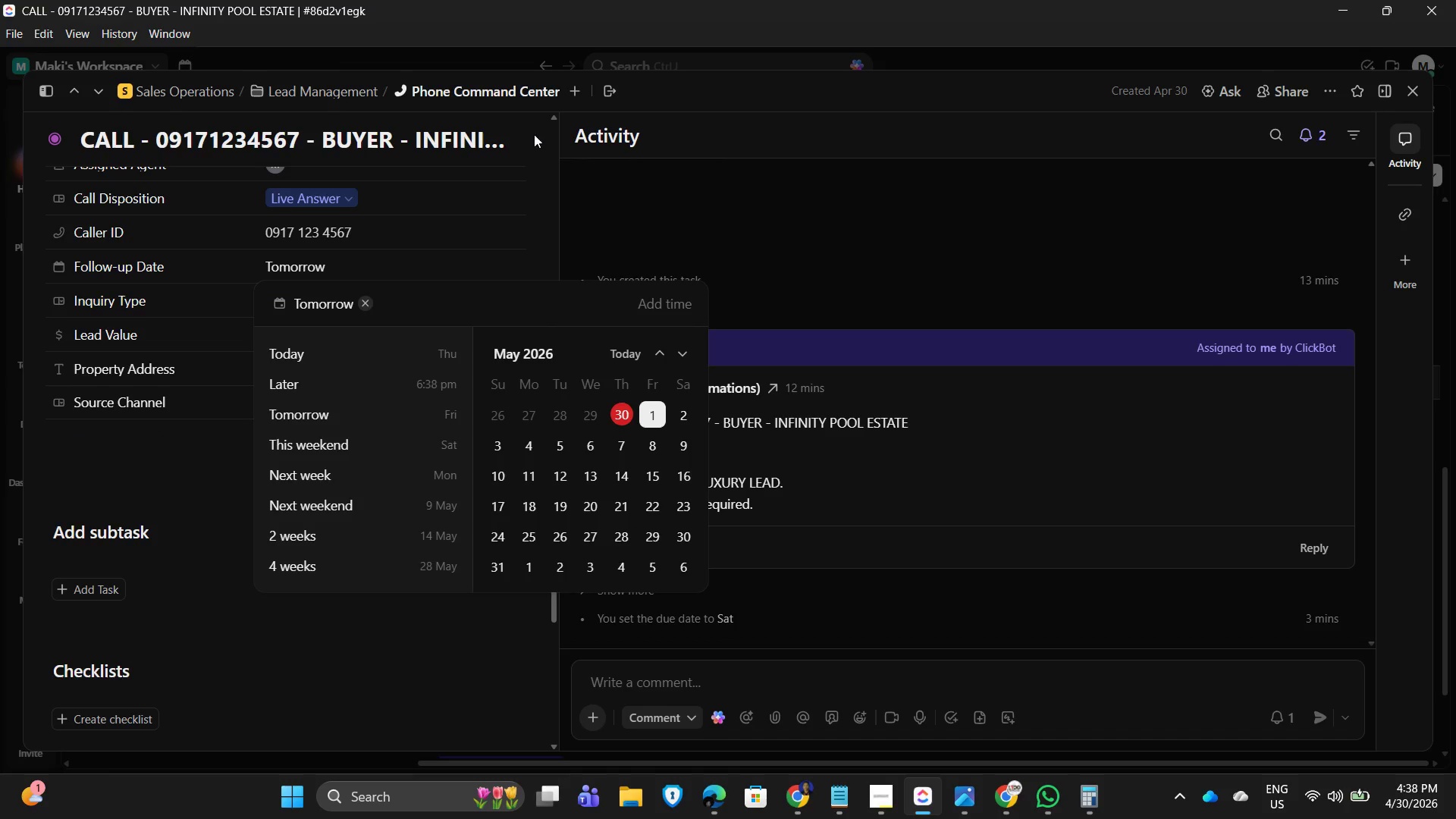 
left_click([534, 121])
 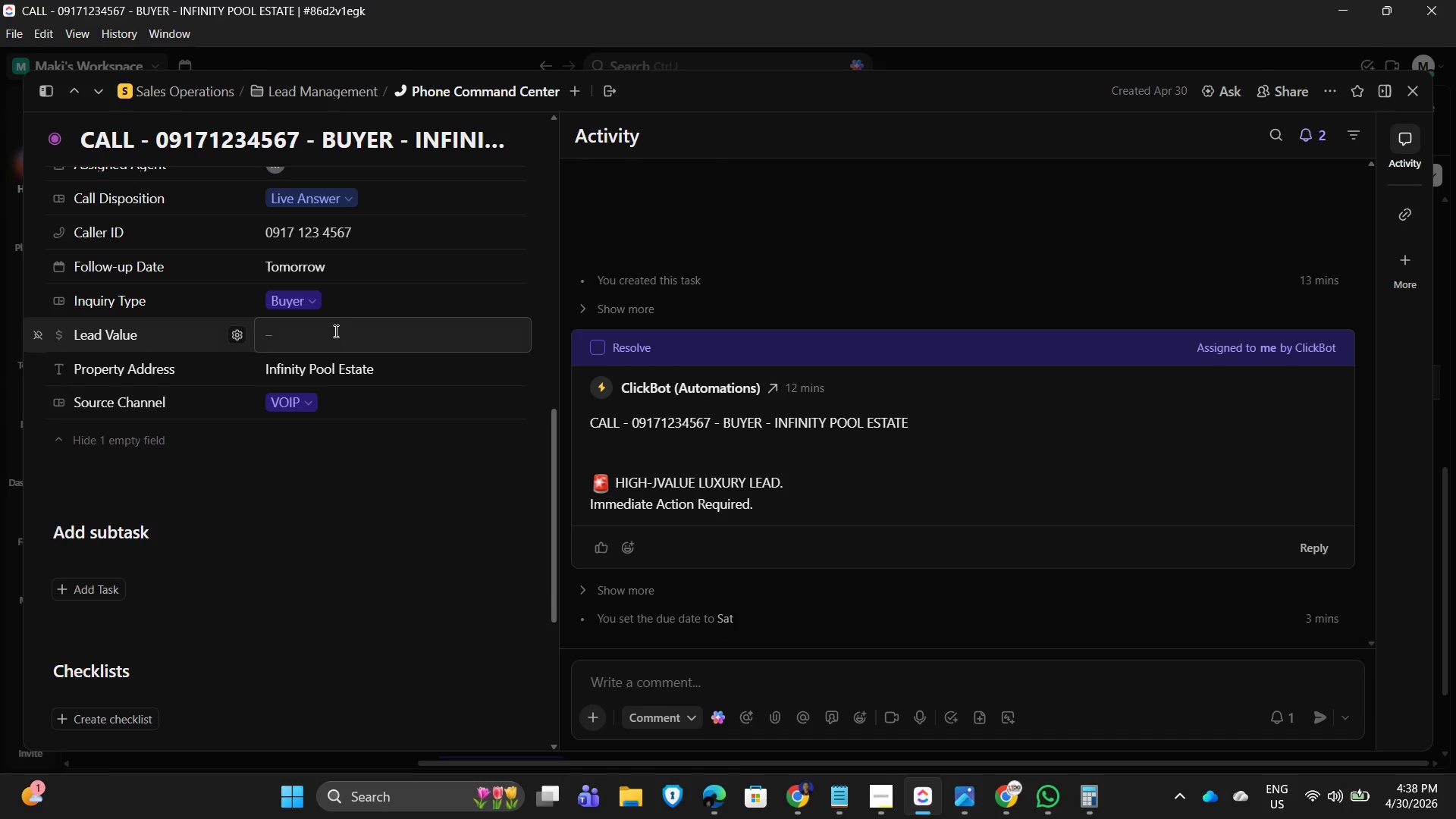 
left_click([334, 331])
 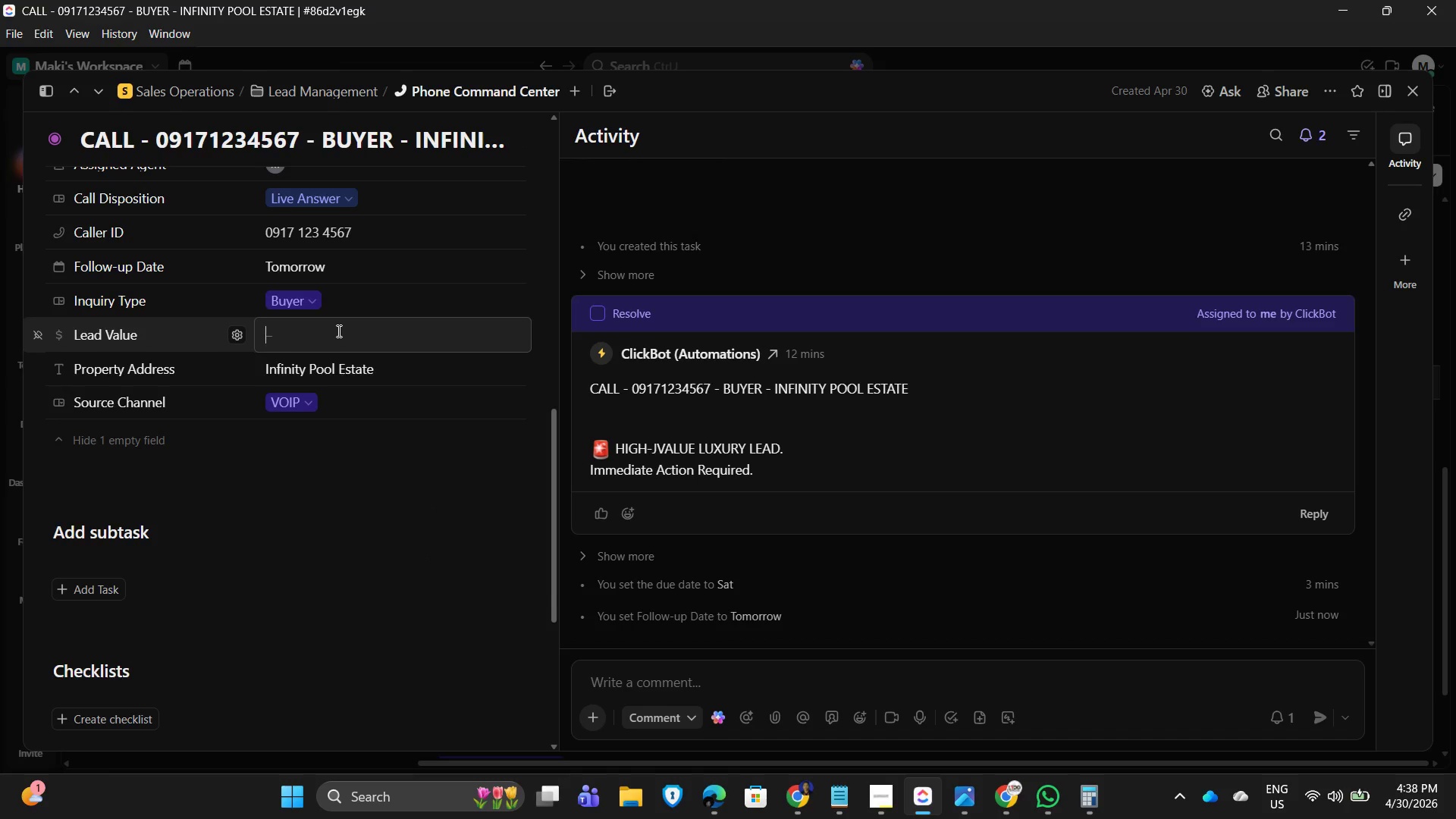 
key(Numpad8)
 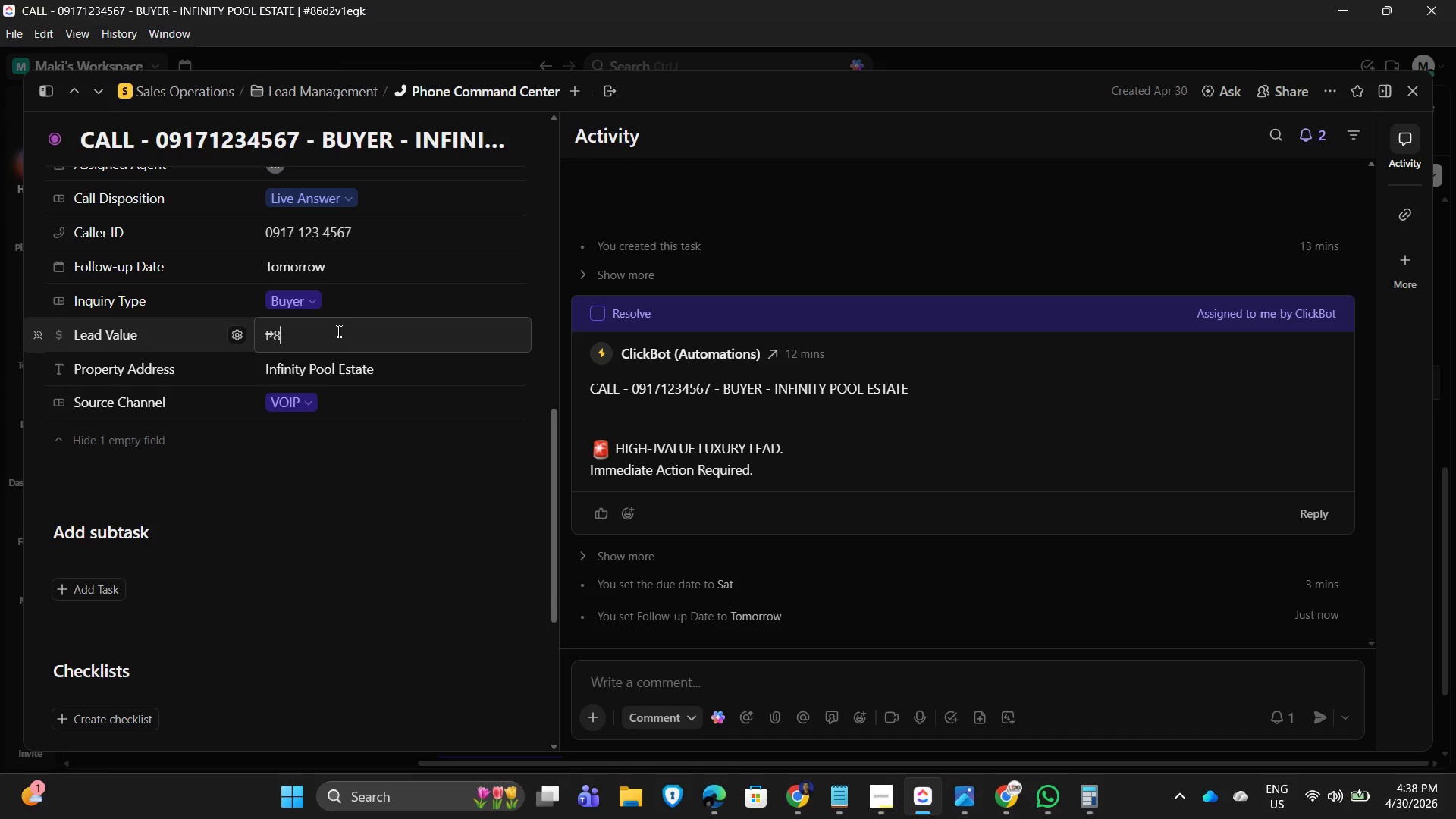 
key(Numpad5)
 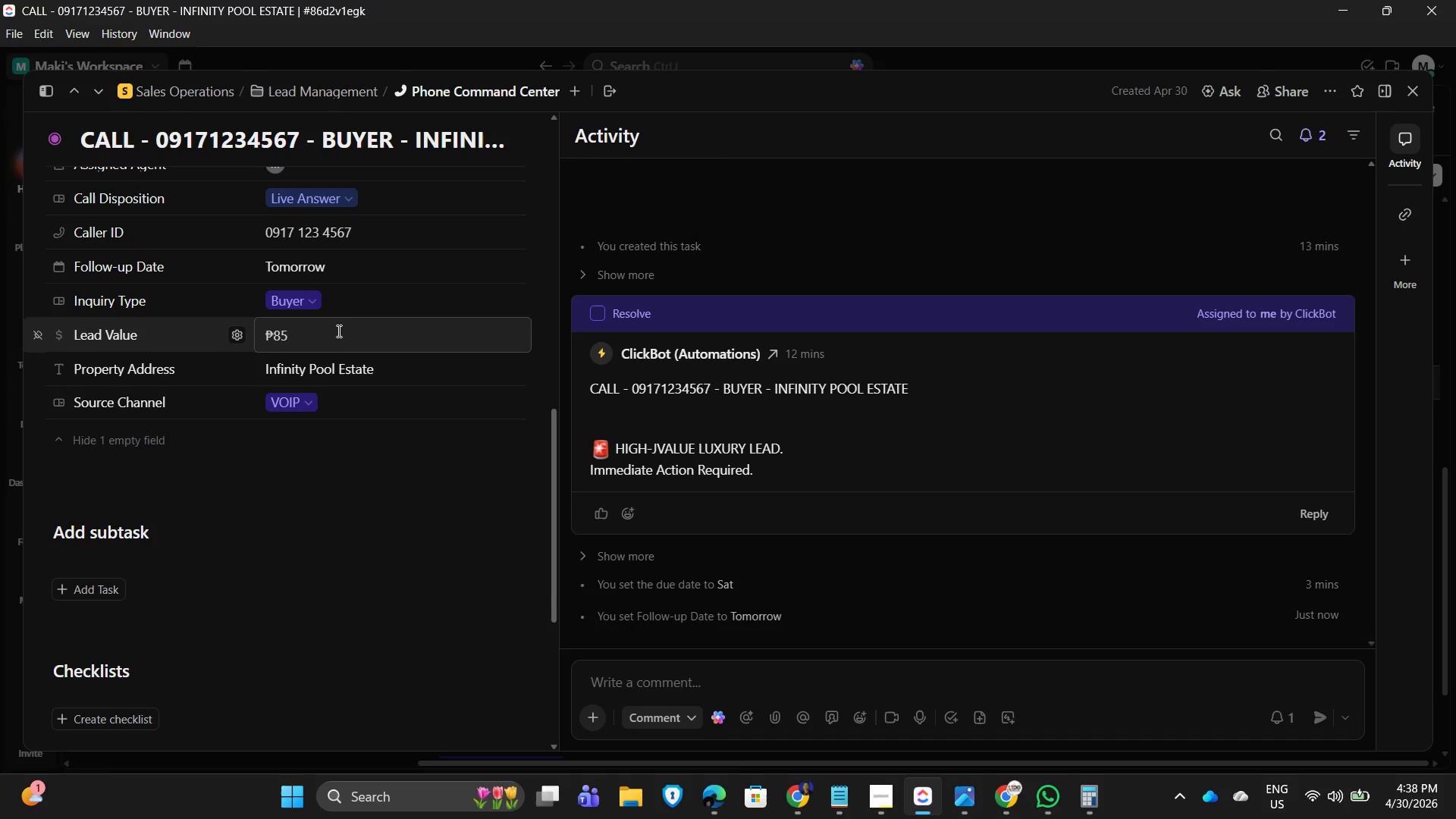 
key(Numpad0)
 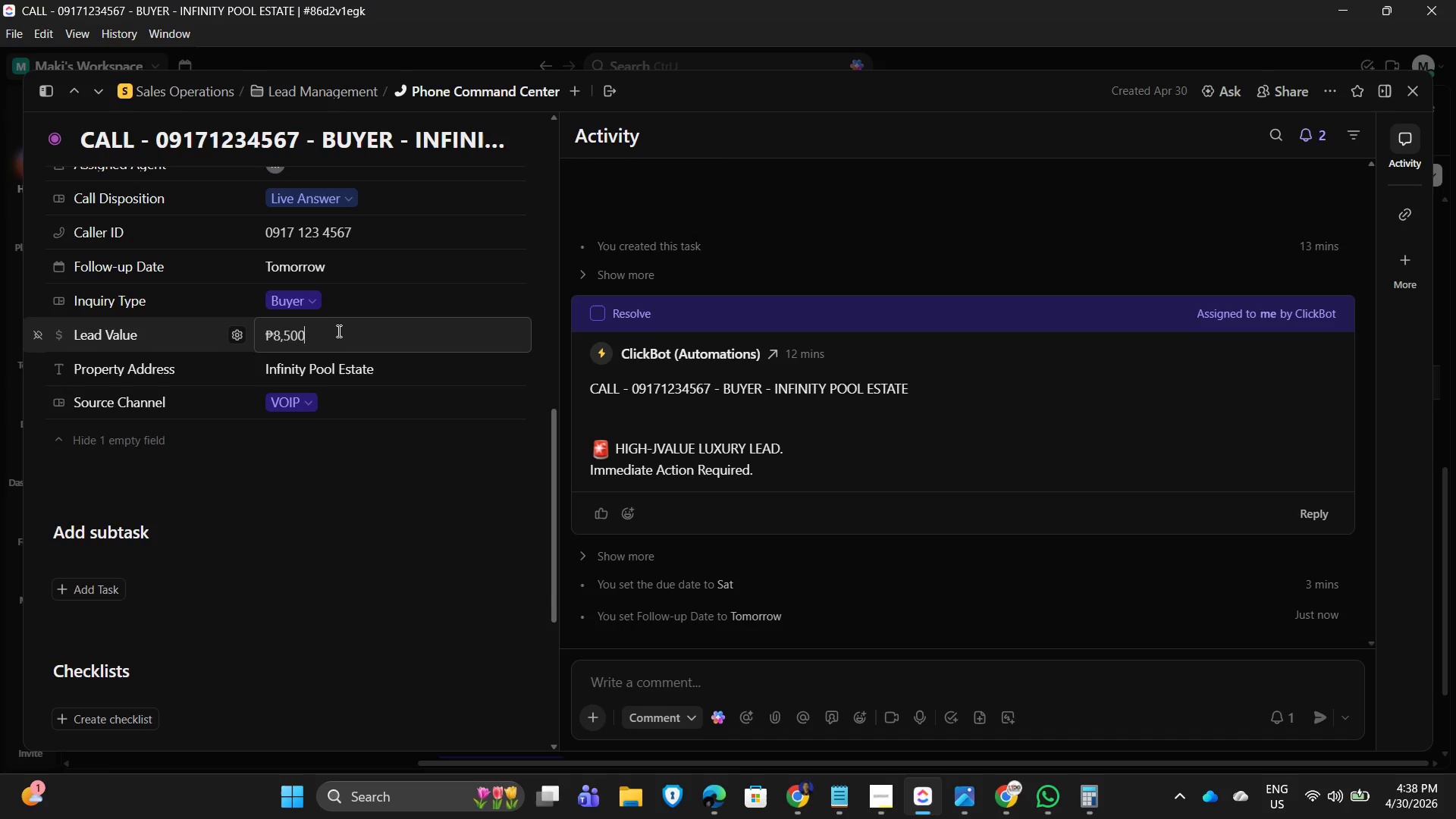 
key(Numpad0)
 